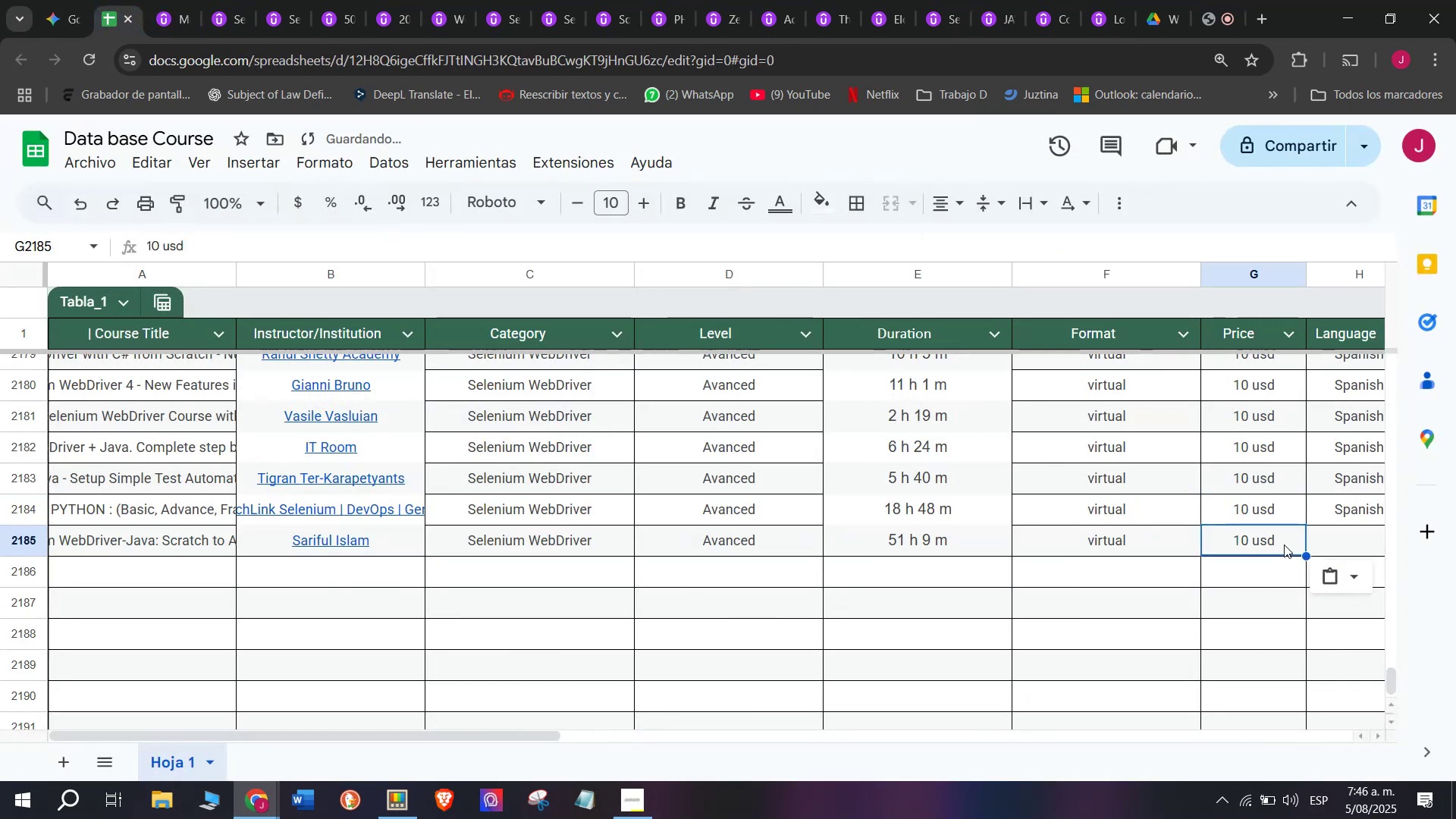 
key(Z)
 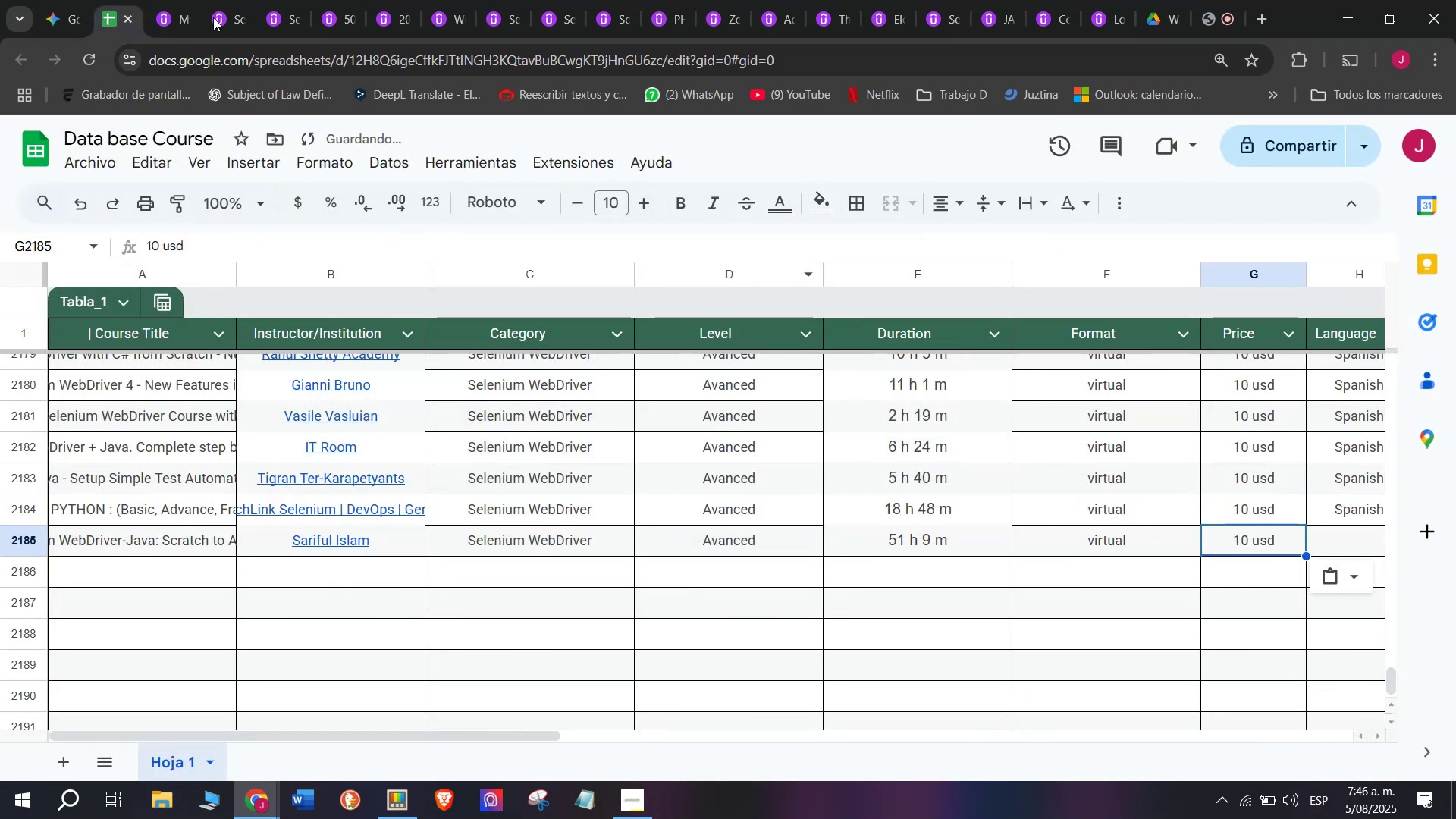 
key(Control+V)
 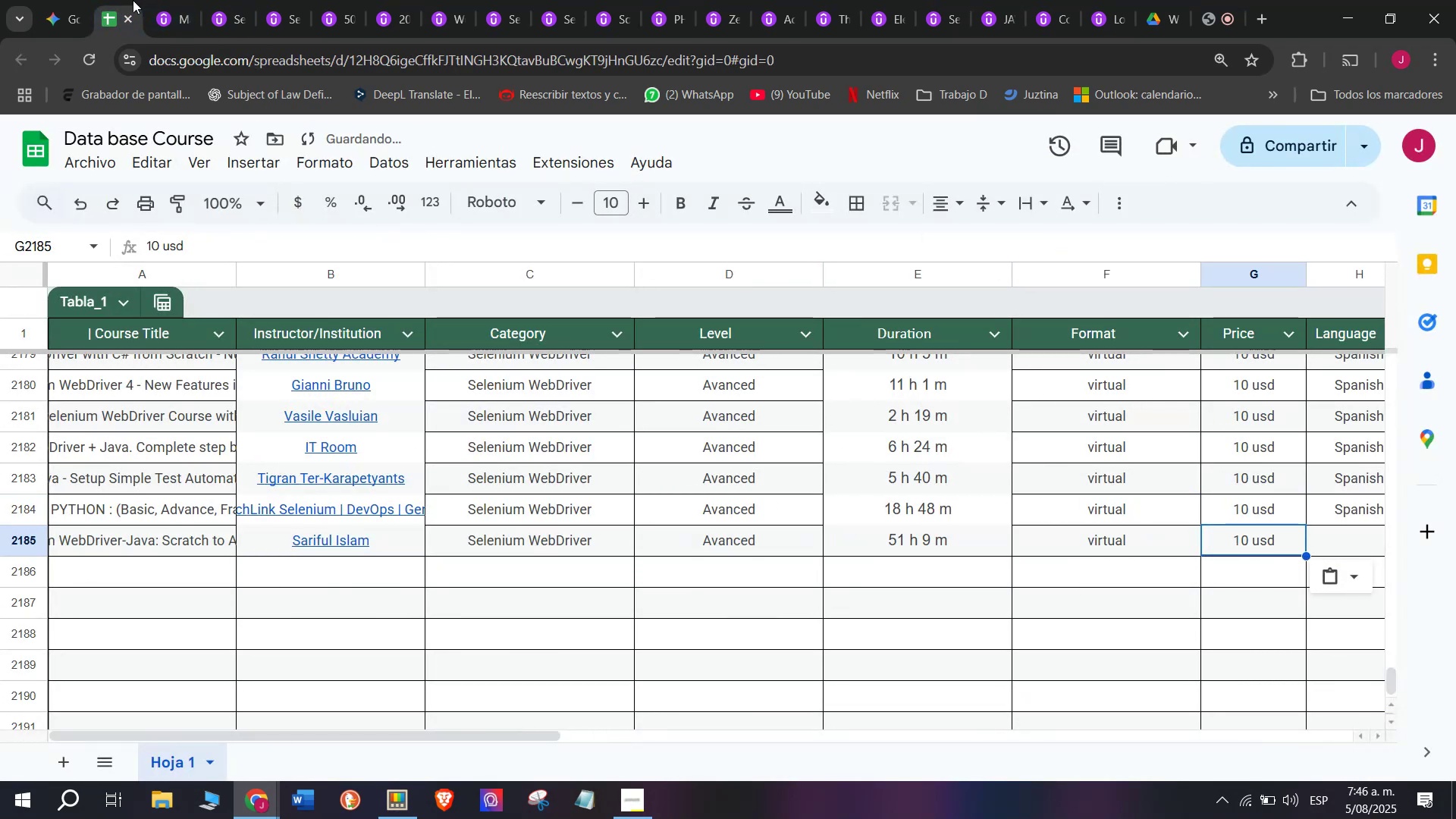 
left_click([172, 0])
 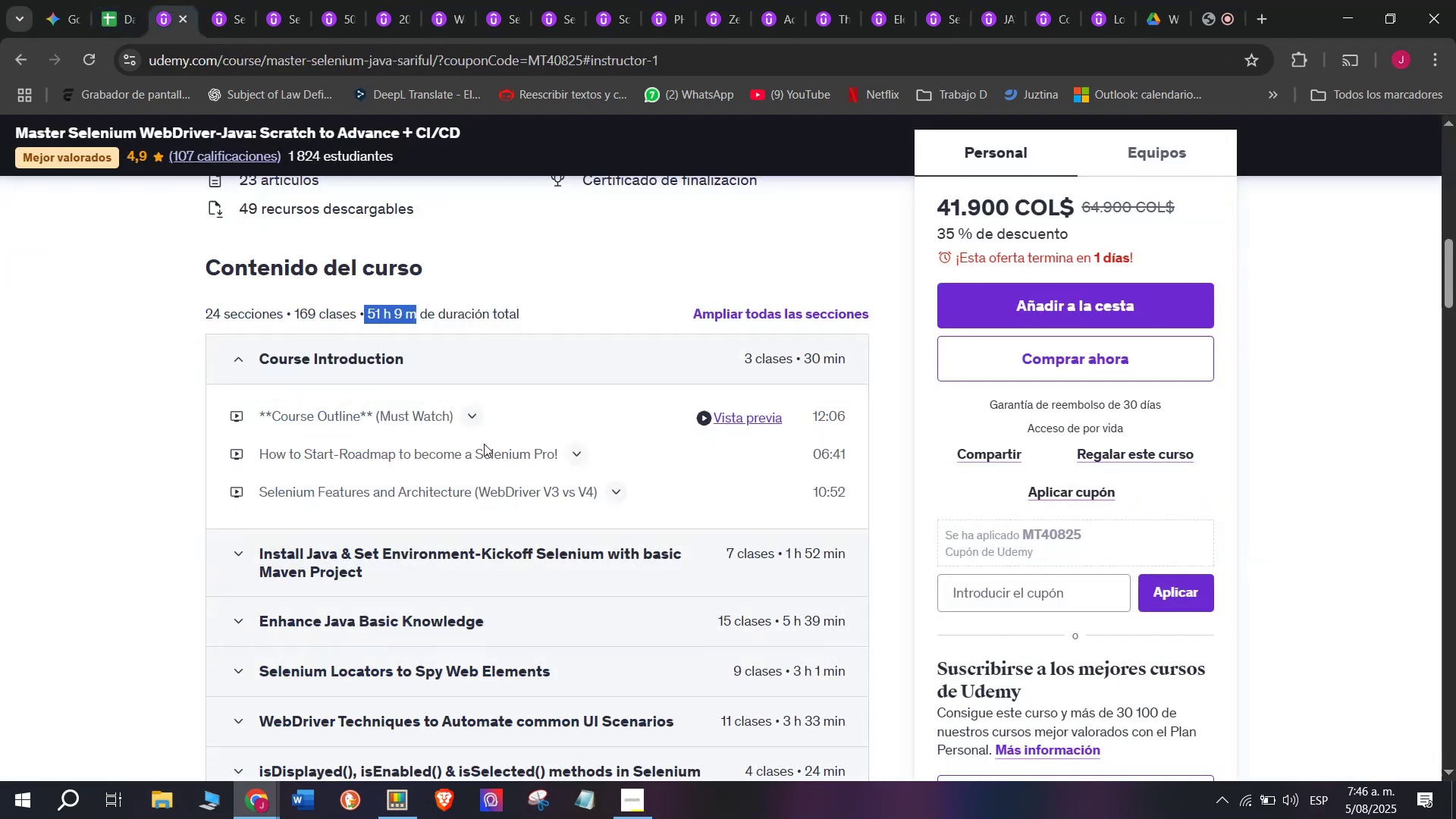 
scroll: coordinate [280, 406], scroll_direction: up, amount: 4.0
 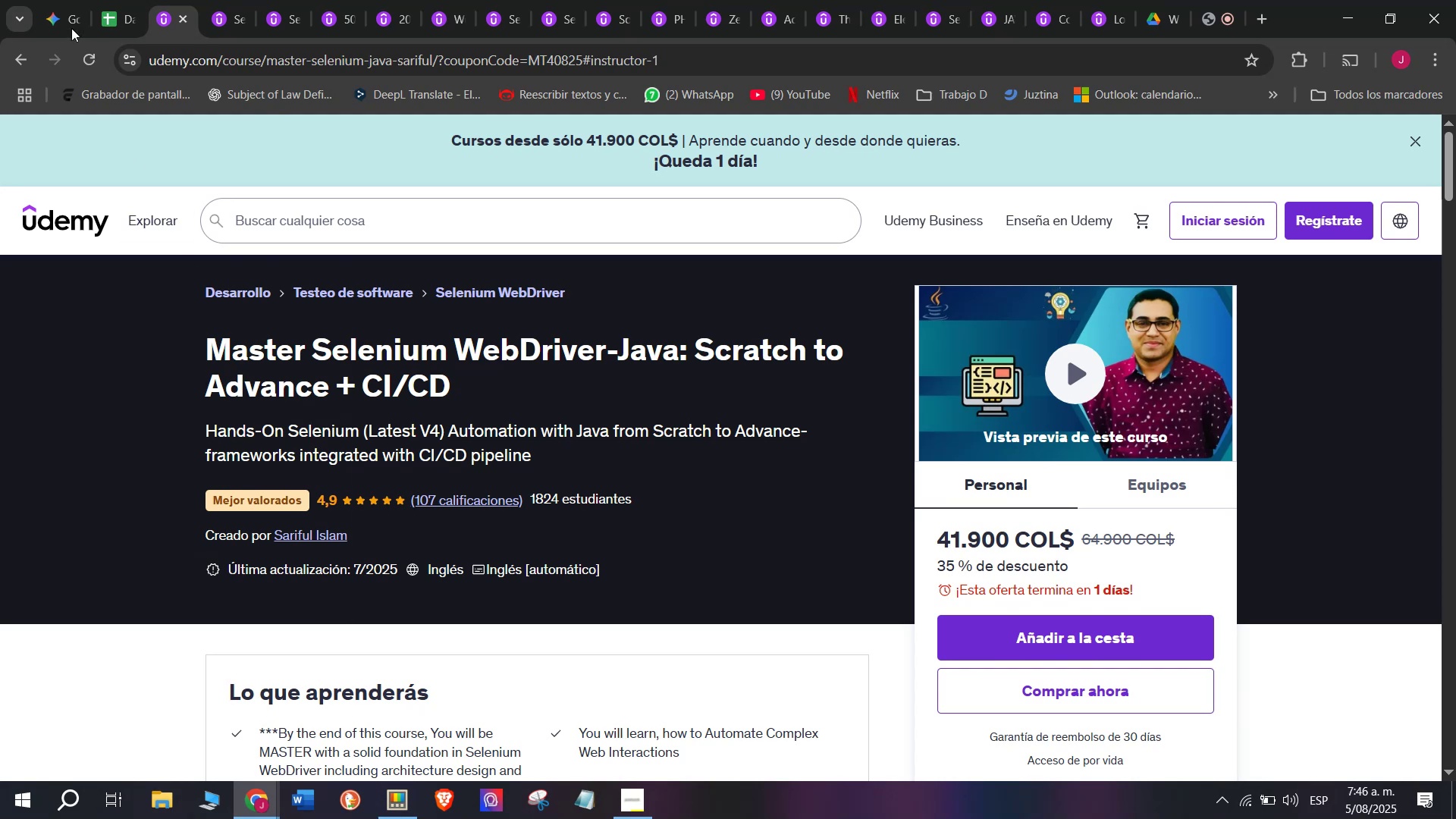 
left_click([87, 0])
 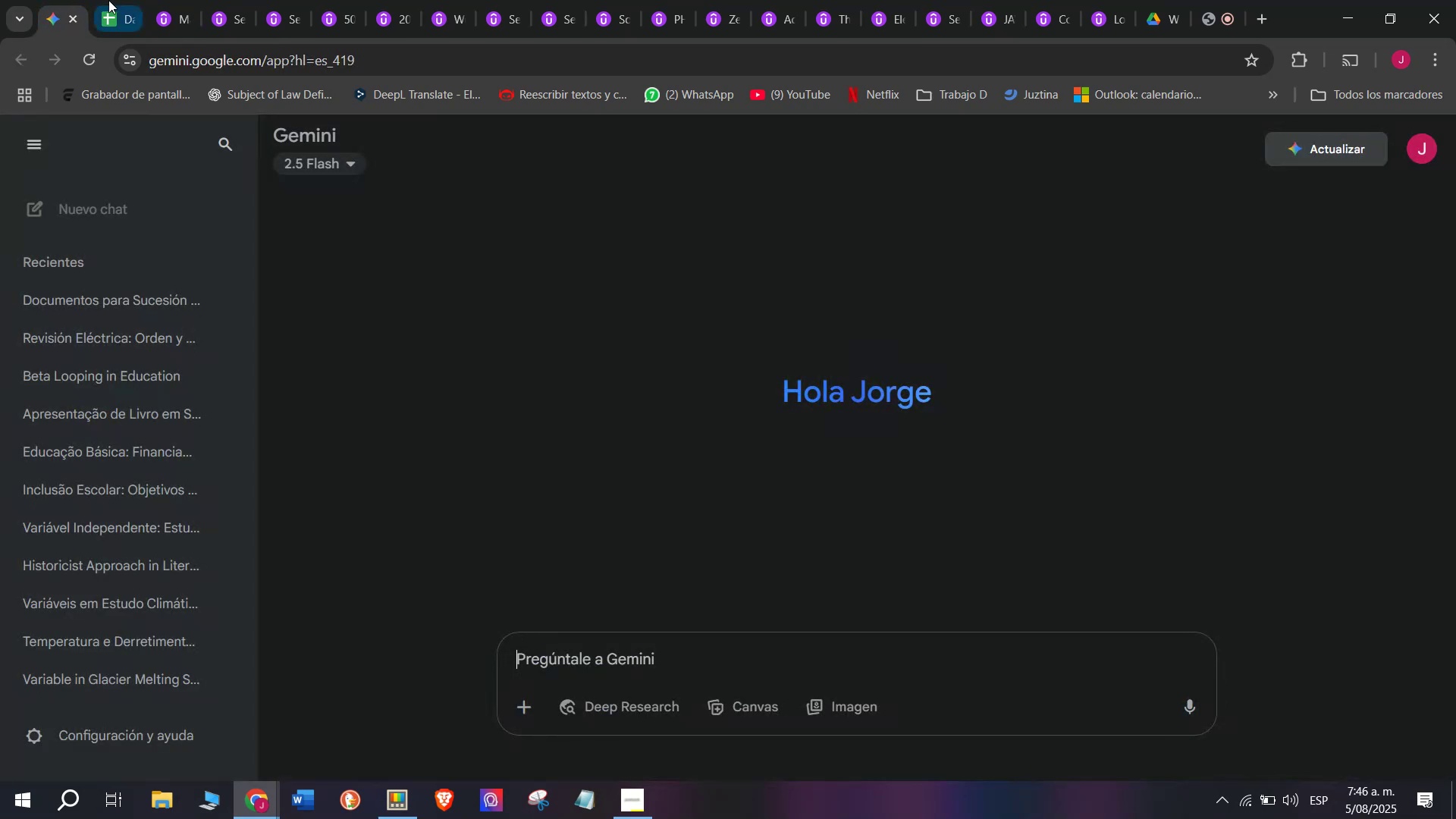 
left_click([109, 0])
 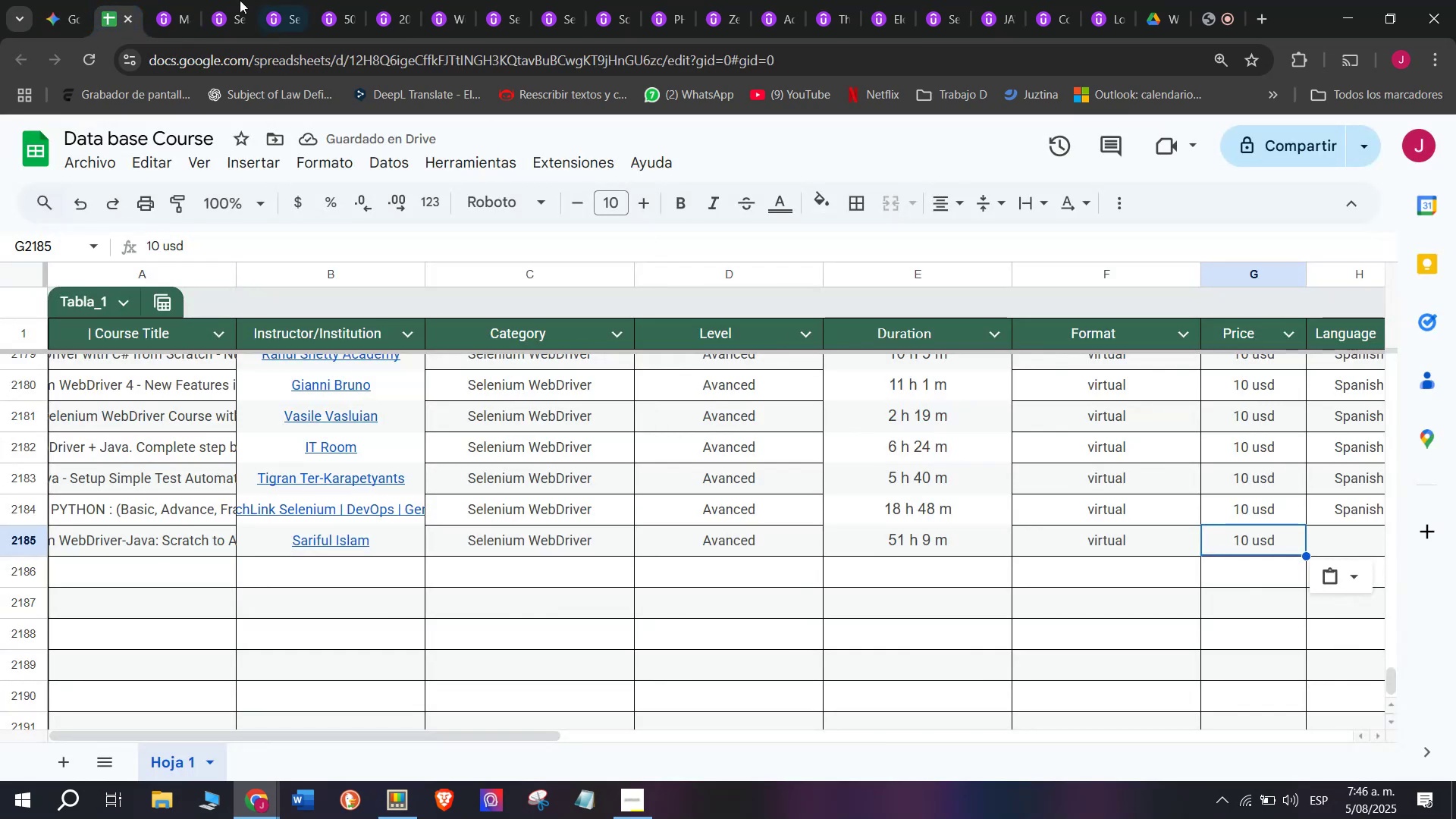 
left_click([148, 0])
 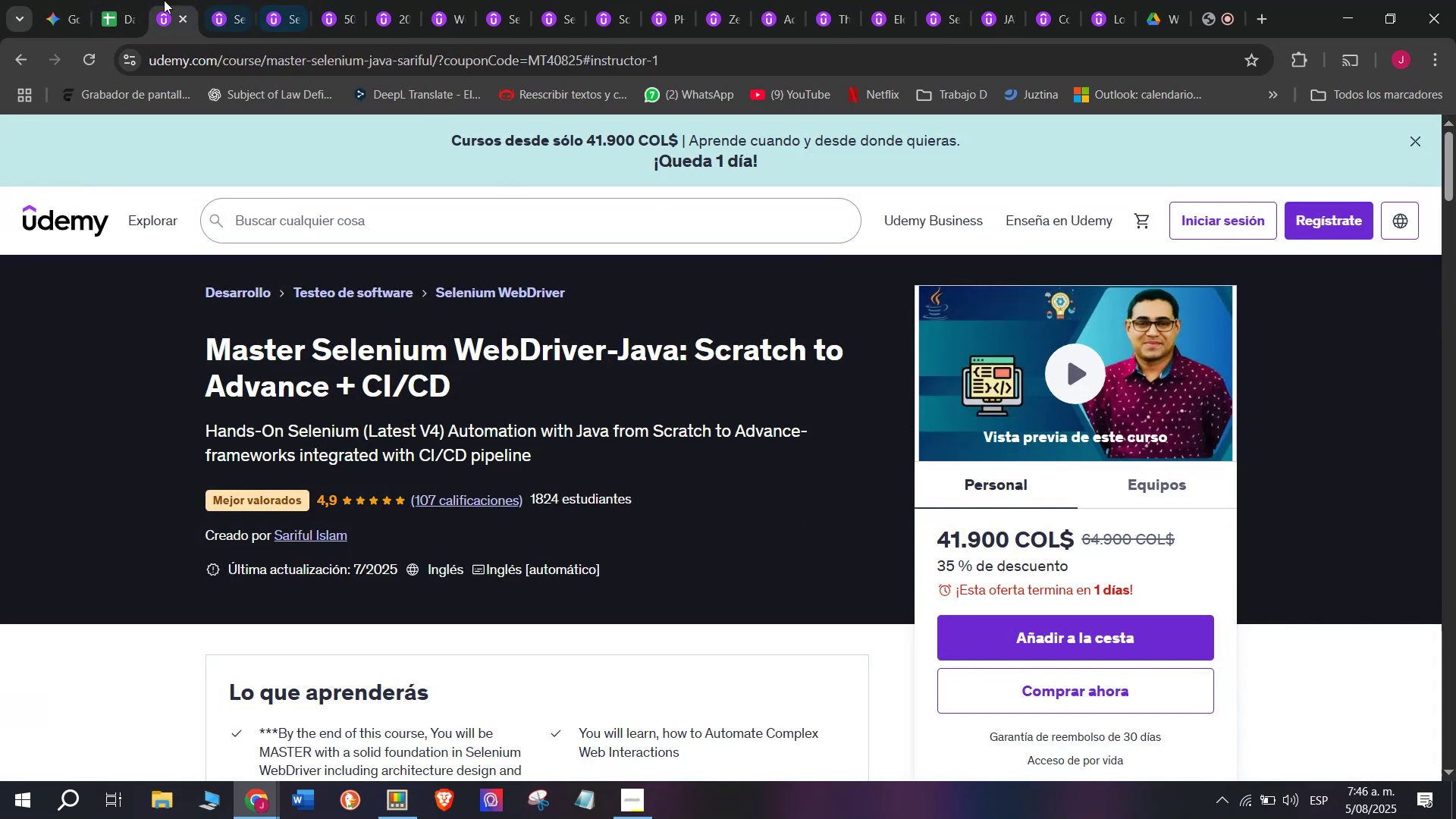 
left_click([121, 0])
 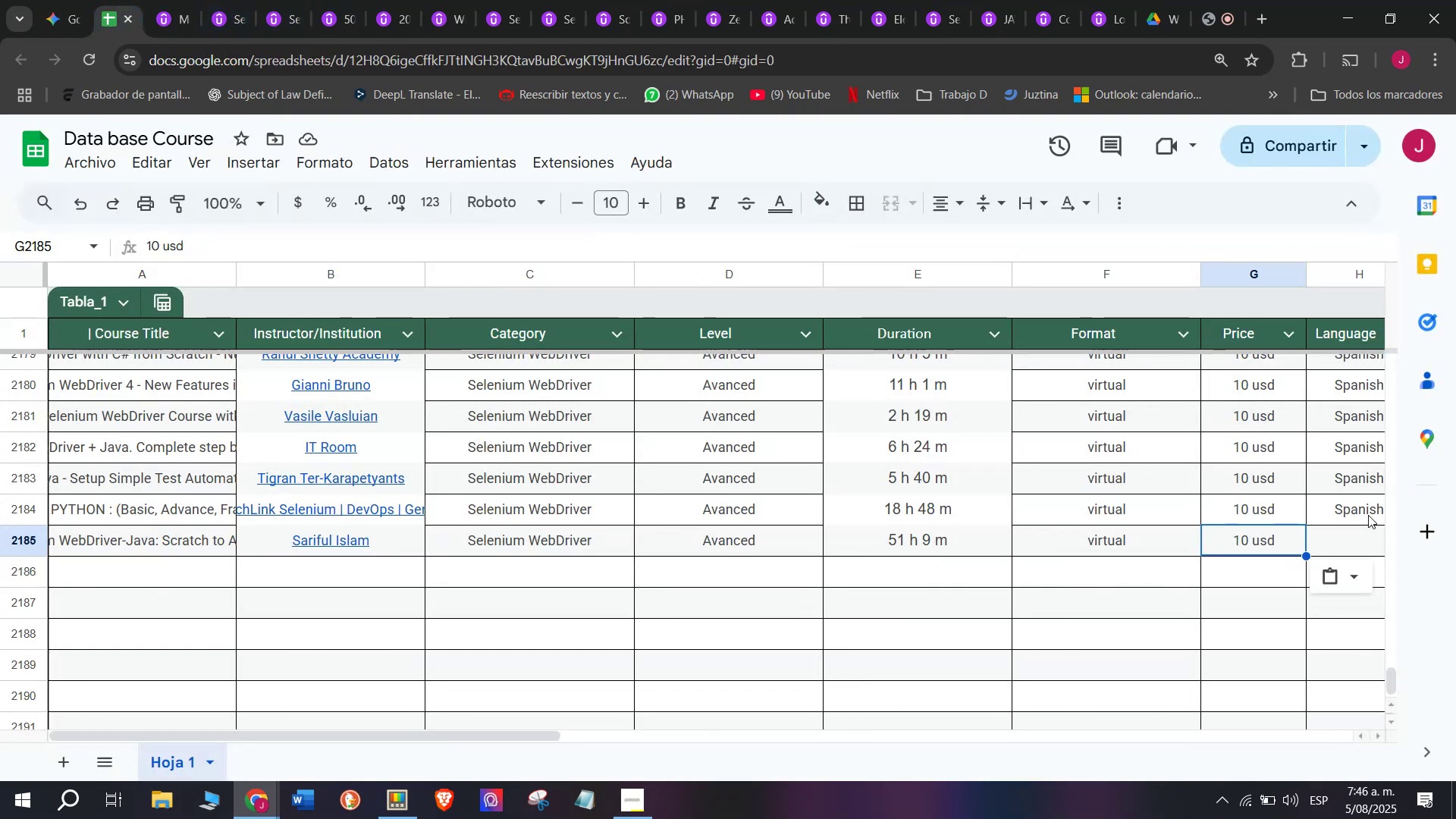 
left_click([1366, 493])
 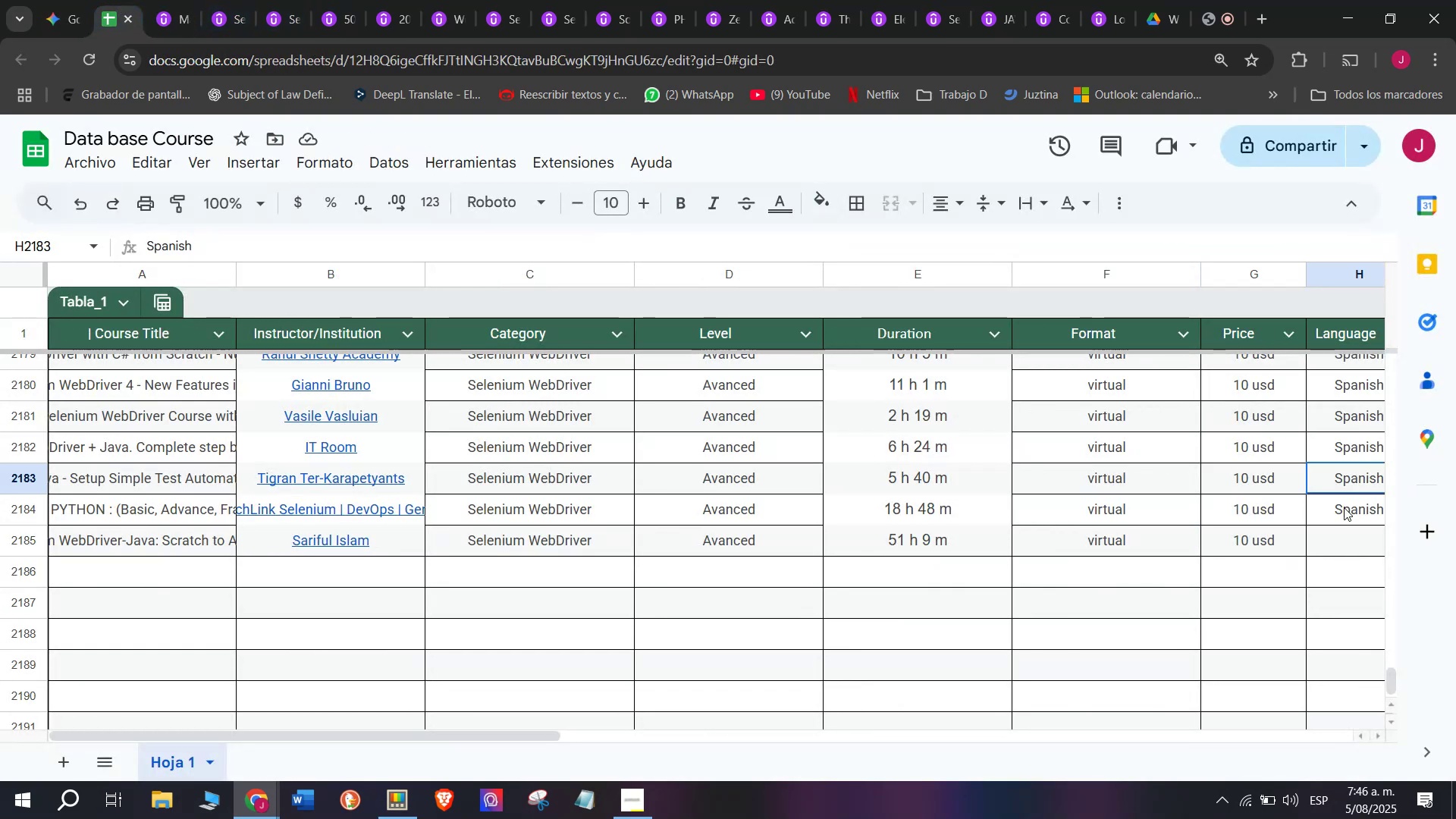 
left_click([1344, 504])
 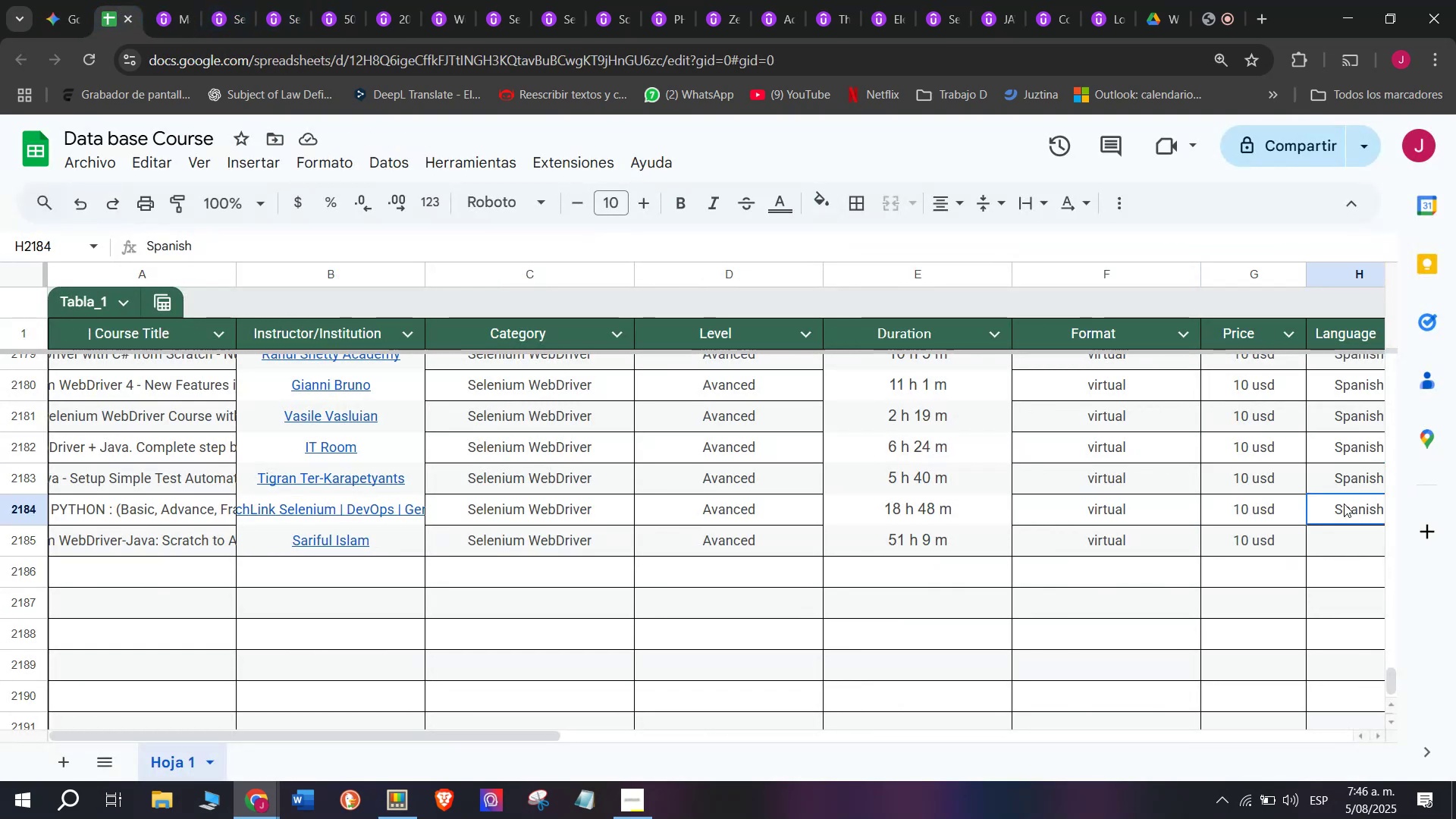 
key(Break)
 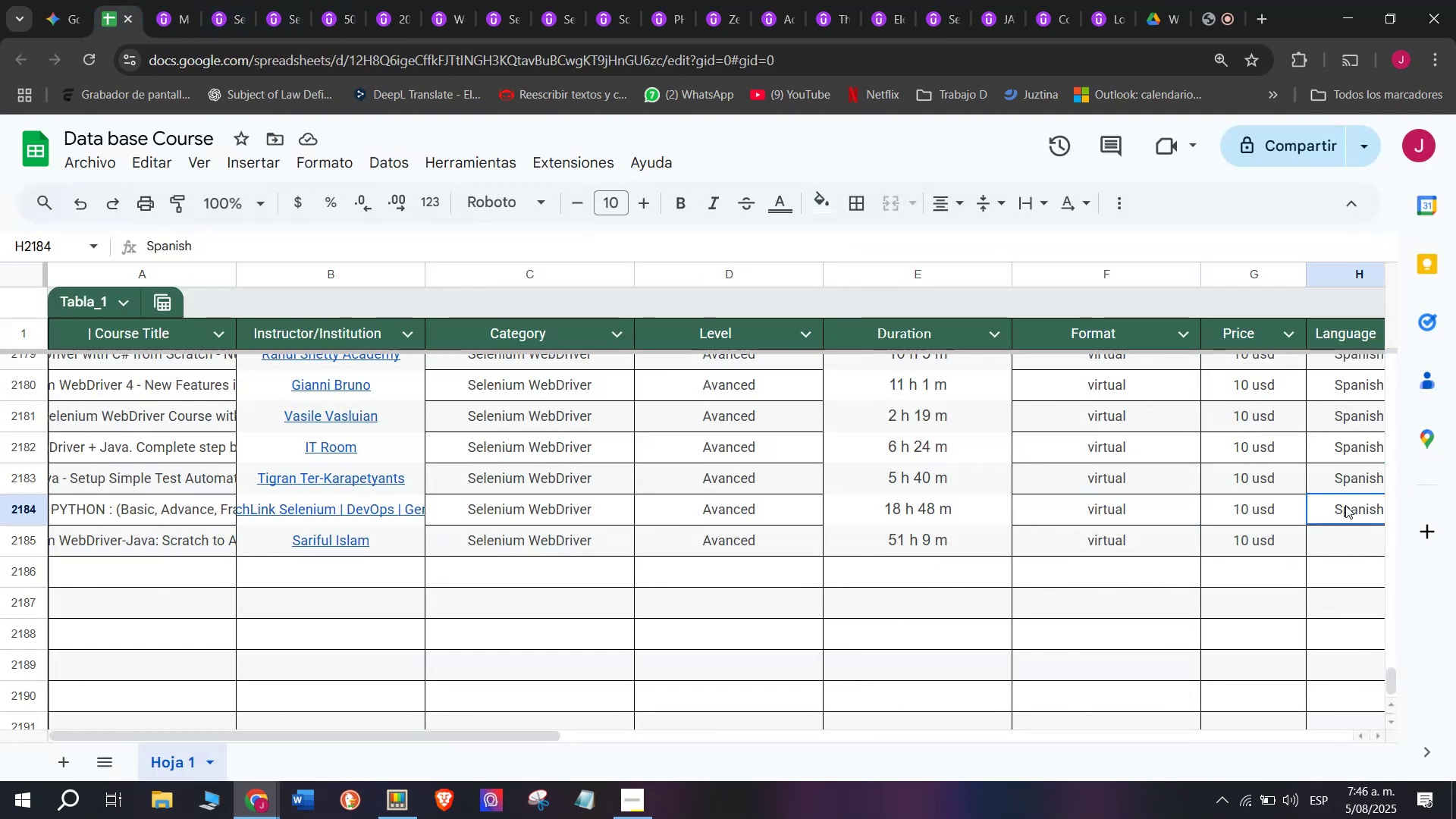 
key(Control+ControlLeft)
 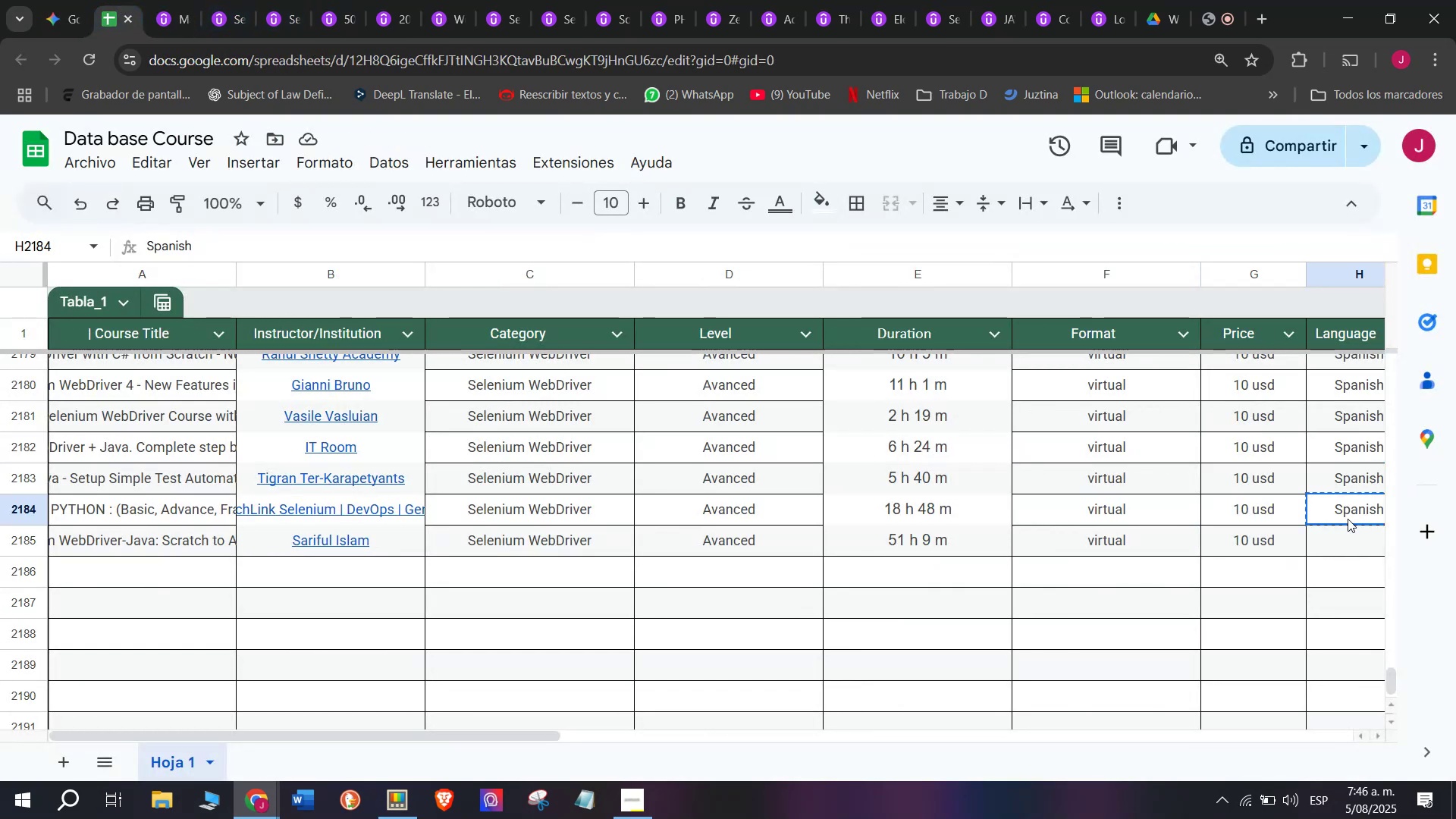 
key(Control+C)
 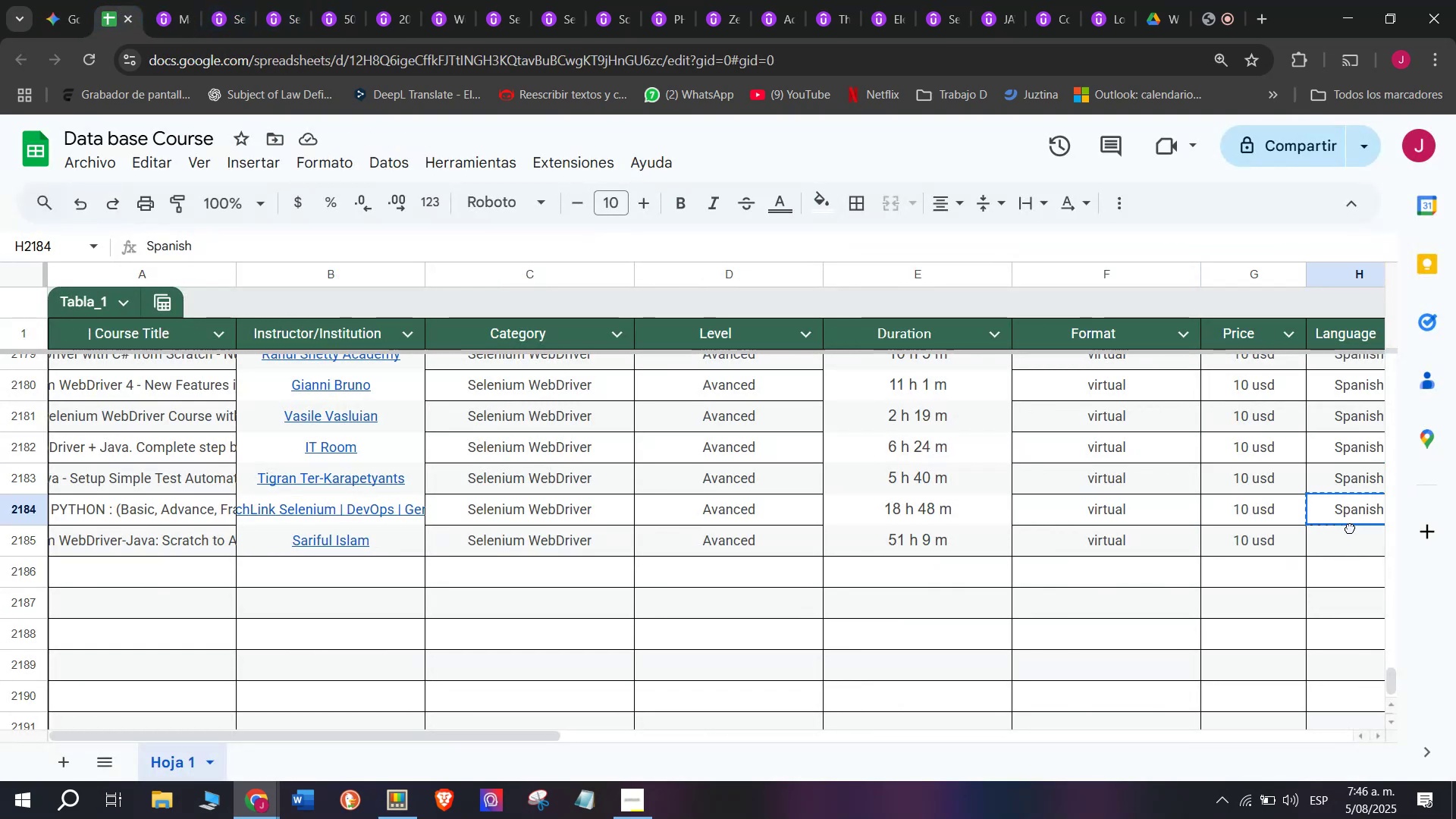 
double_click([1350, 528])
 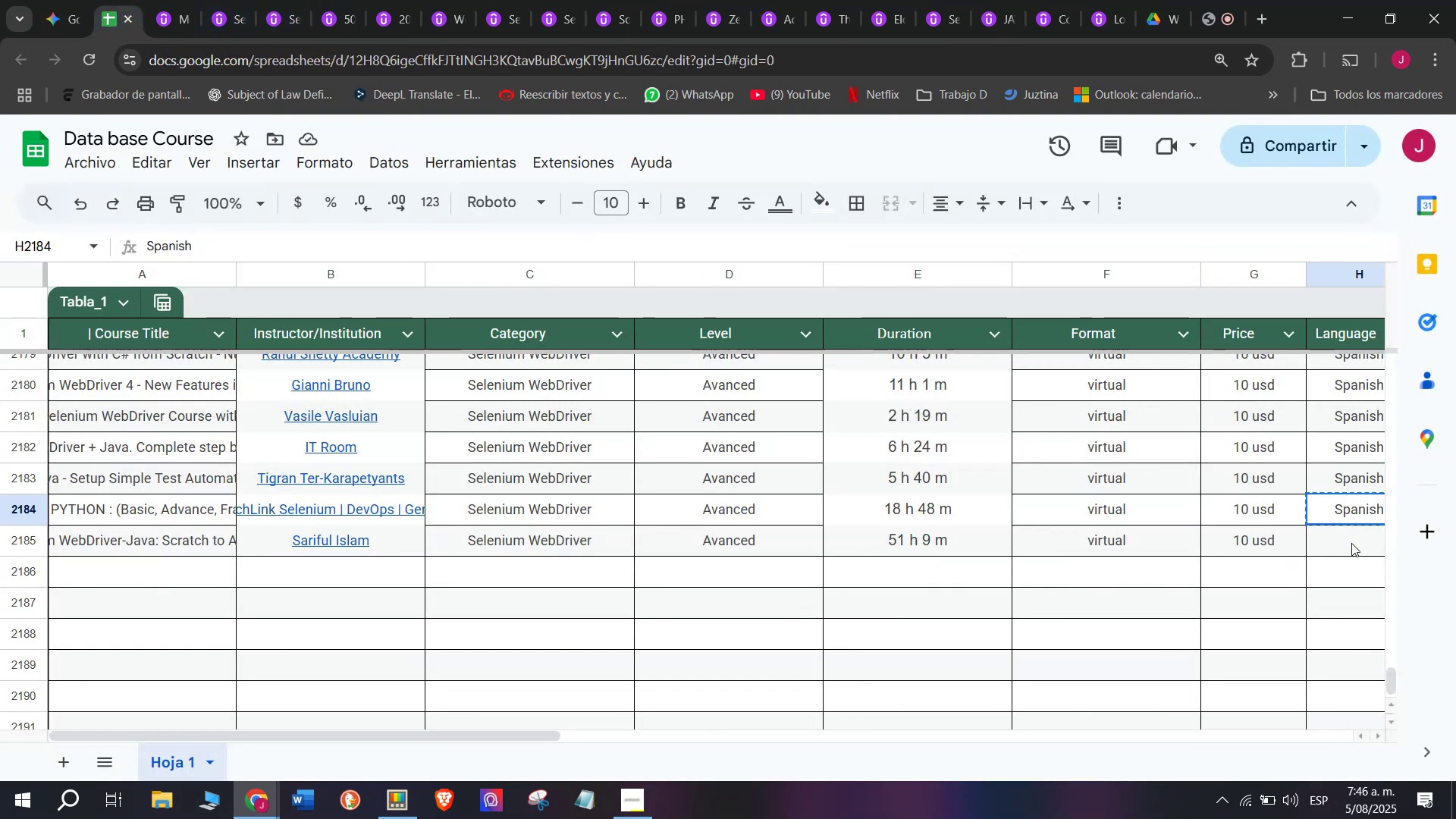 
triple_click([1351, 543])
 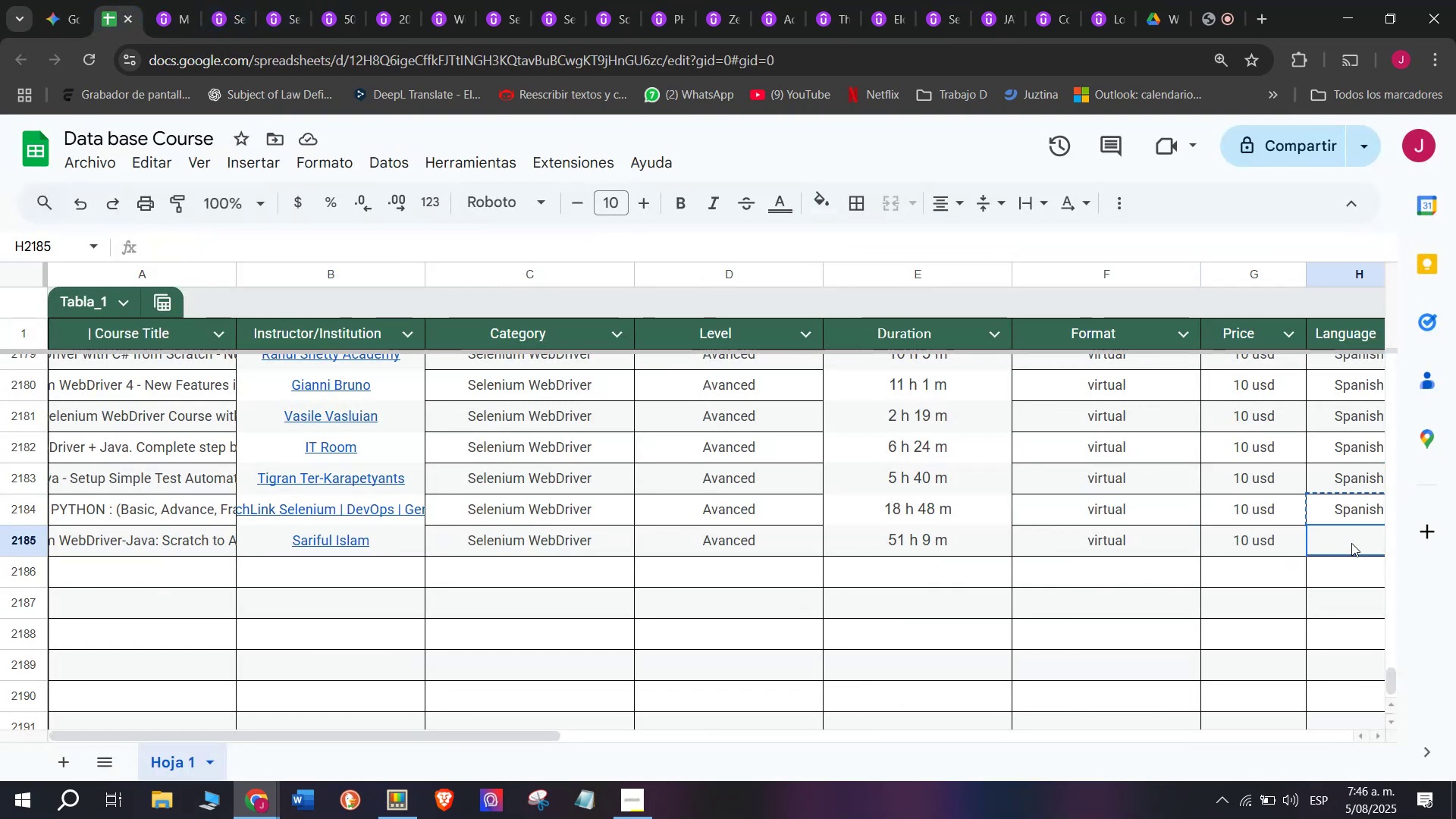 
key(Control+ControlLeft)
 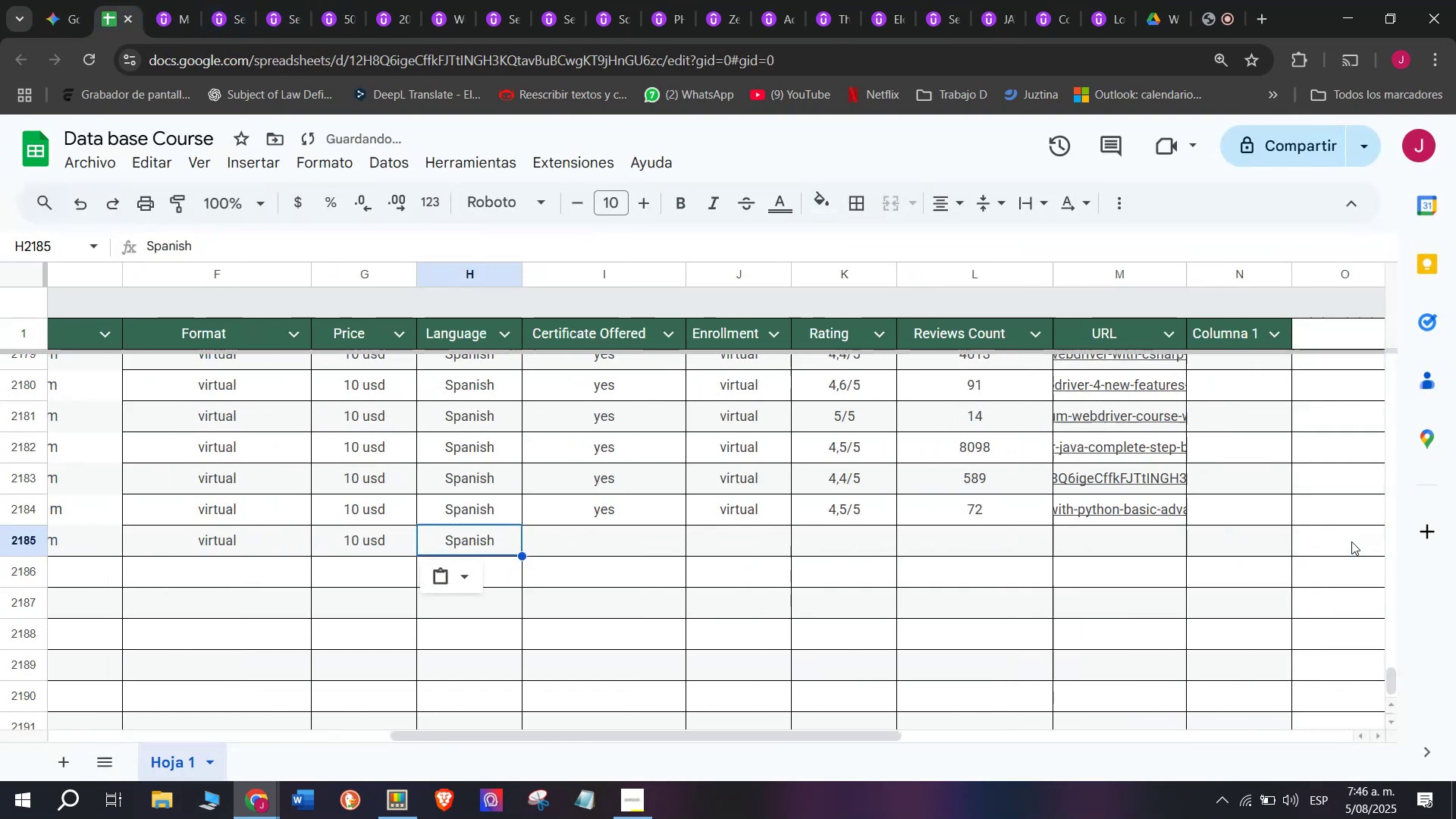 
key(Z)
 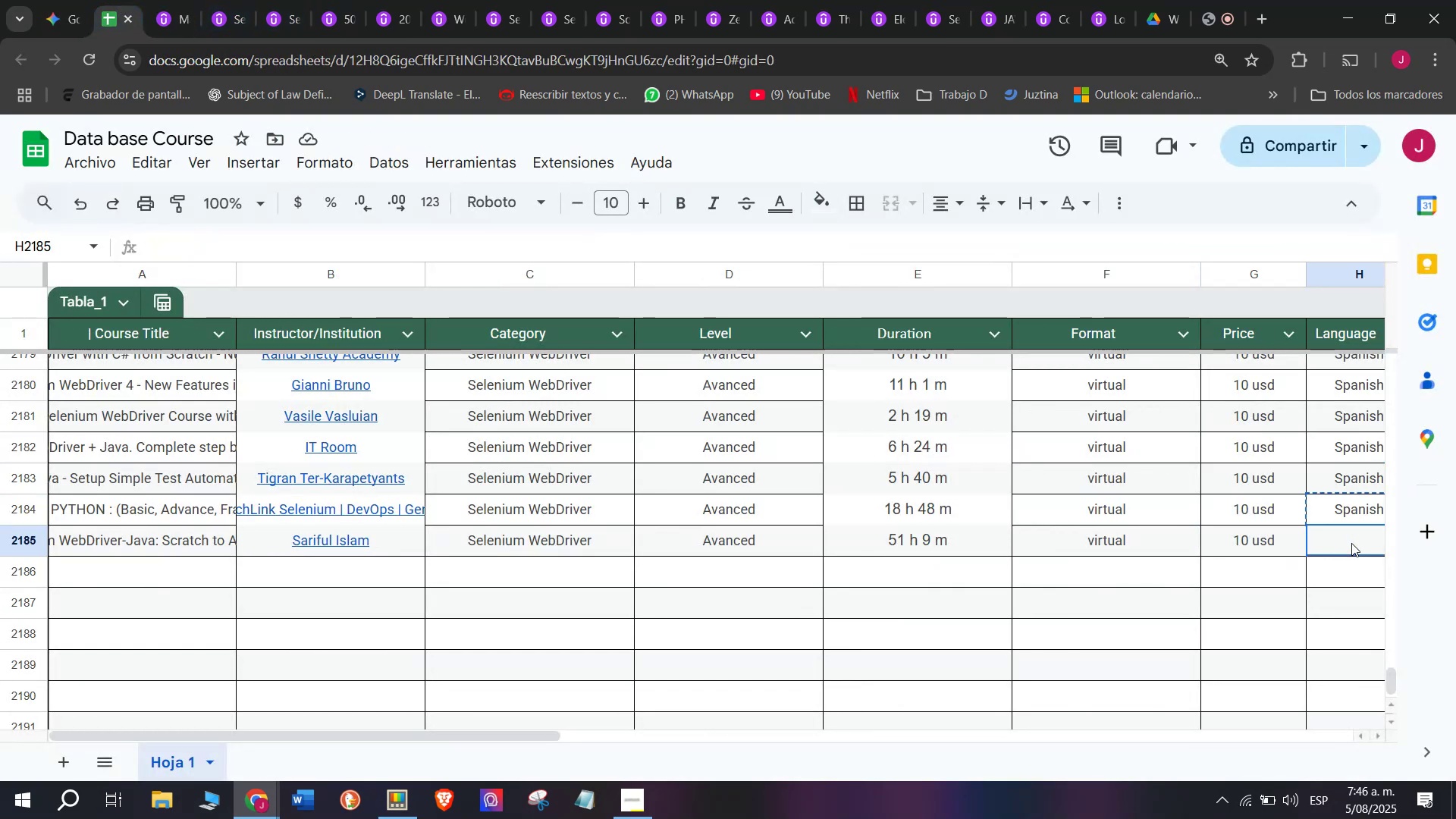 
key(Control+V)
 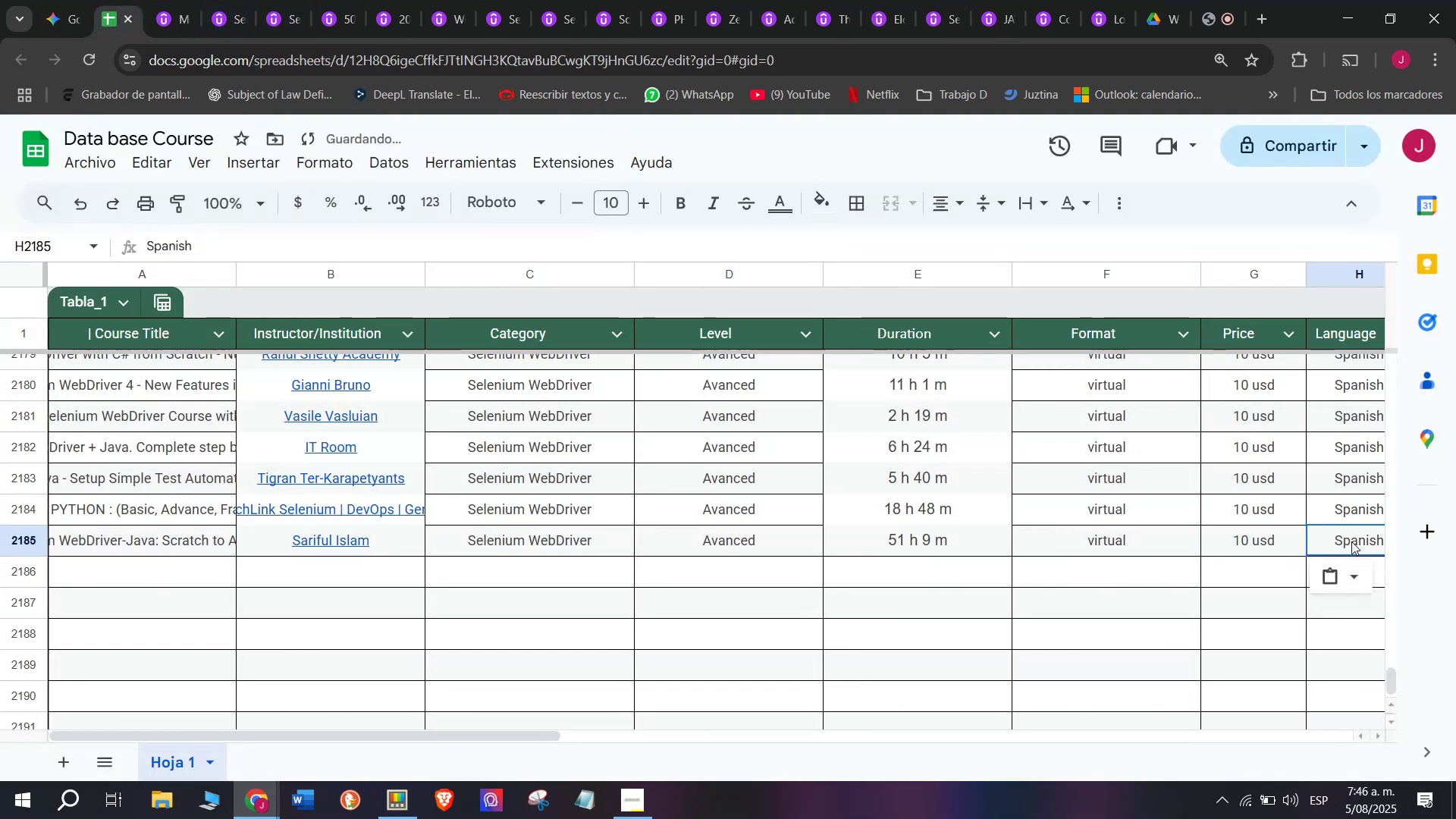 
scroll: coordinate [279, 593], scroll_direction: down, amount: 3.0
 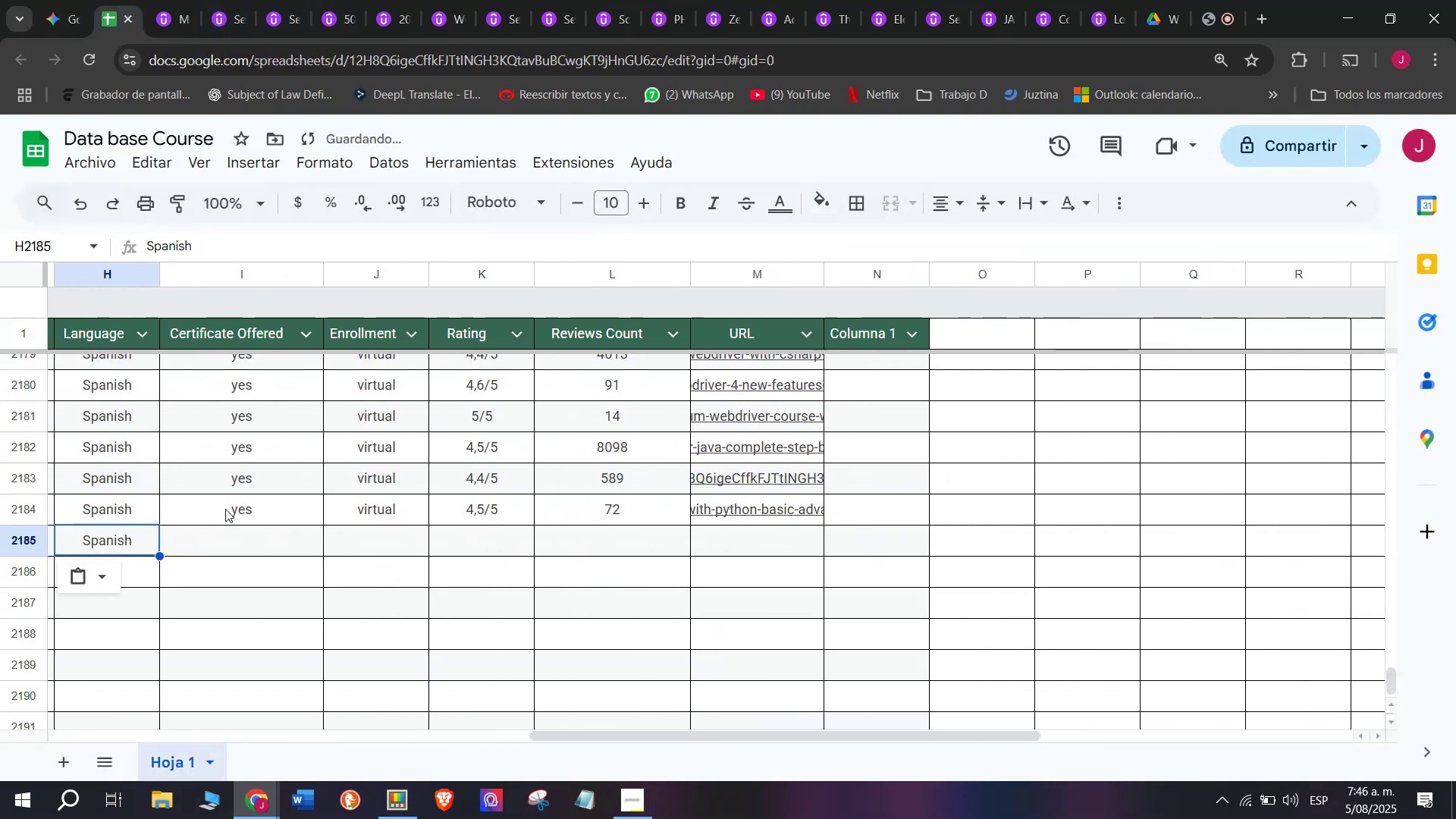 
key(Control+ControlLeft)
 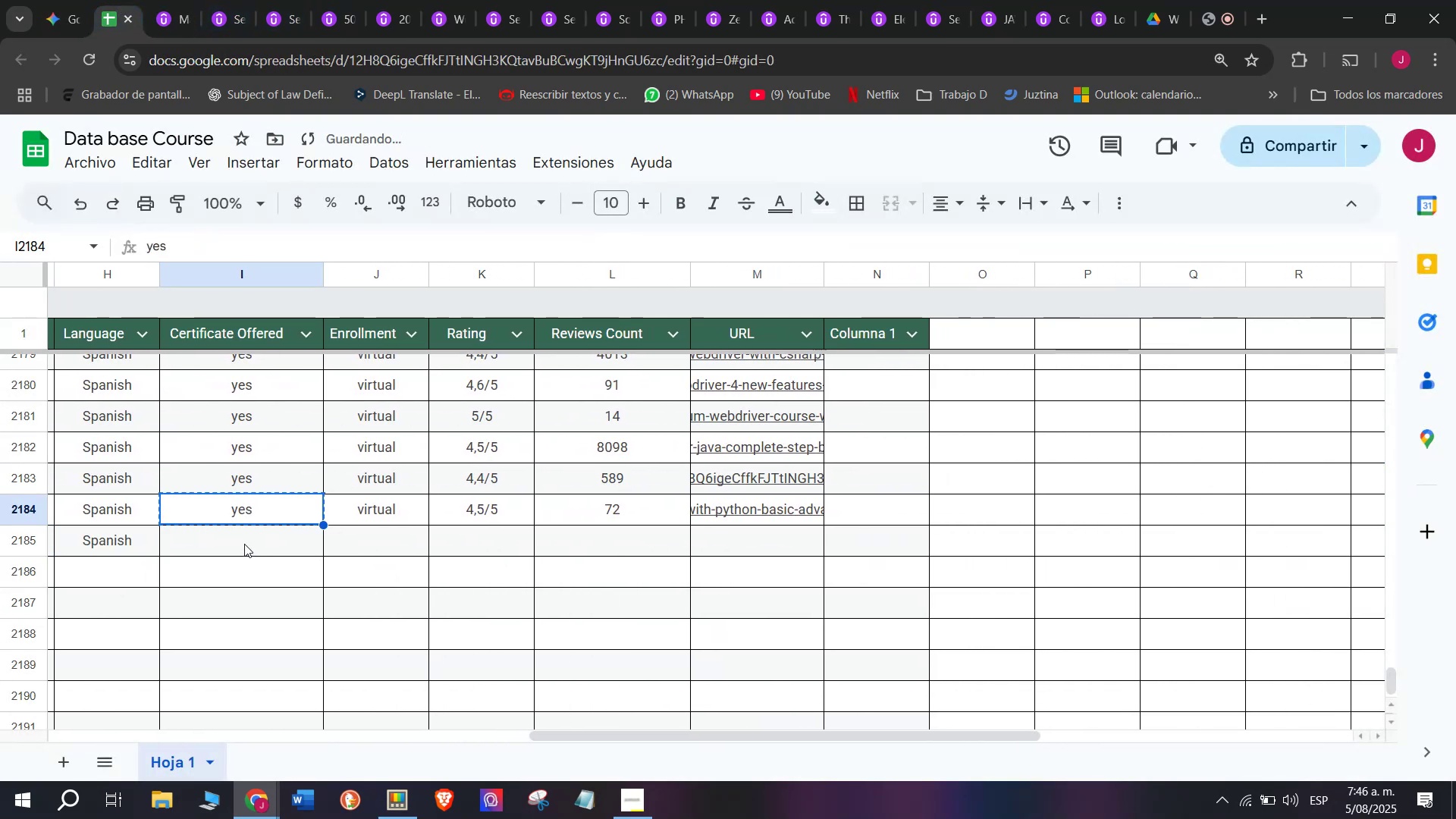 
key(Break)
 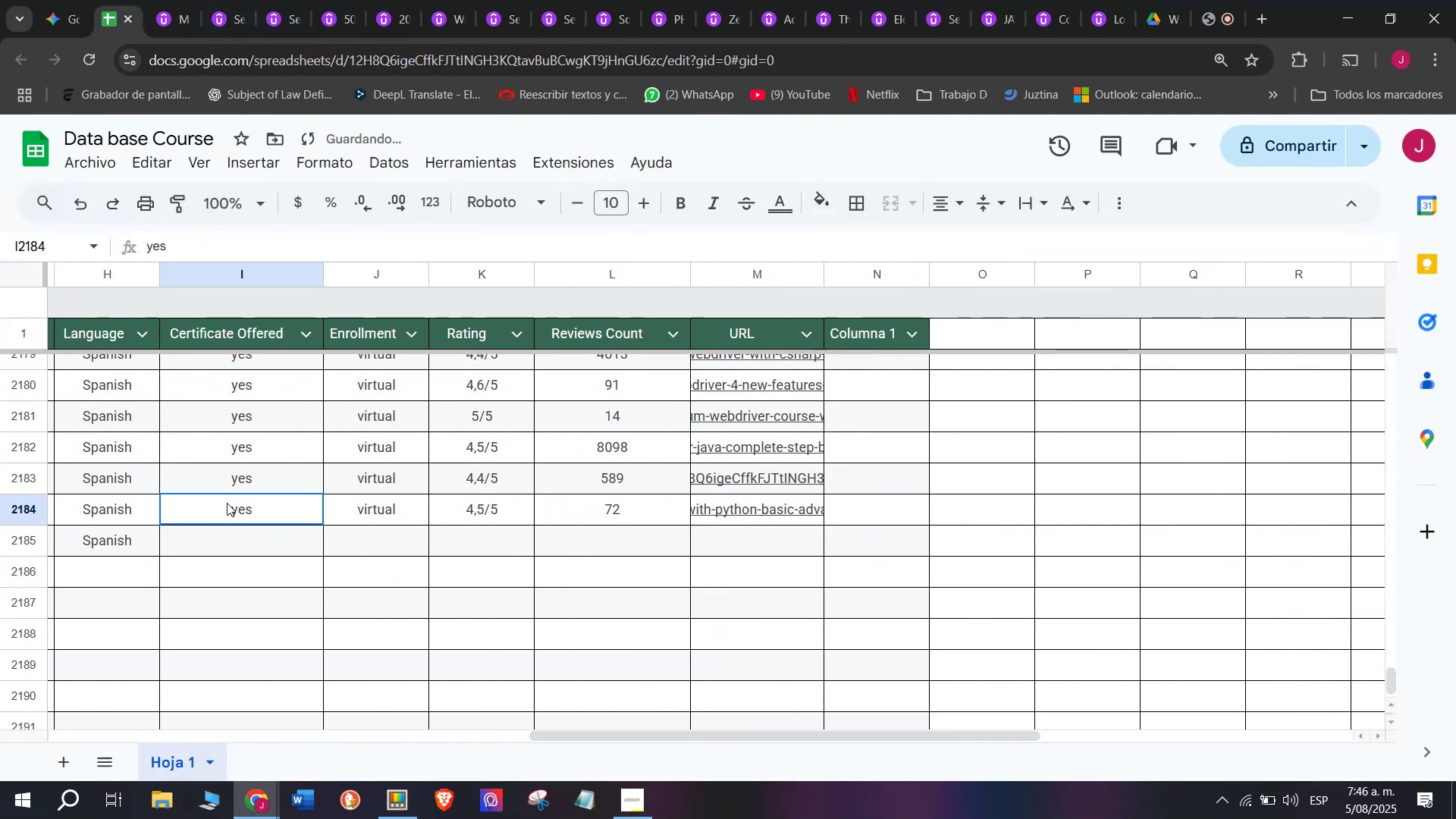 
key(Control+C)
 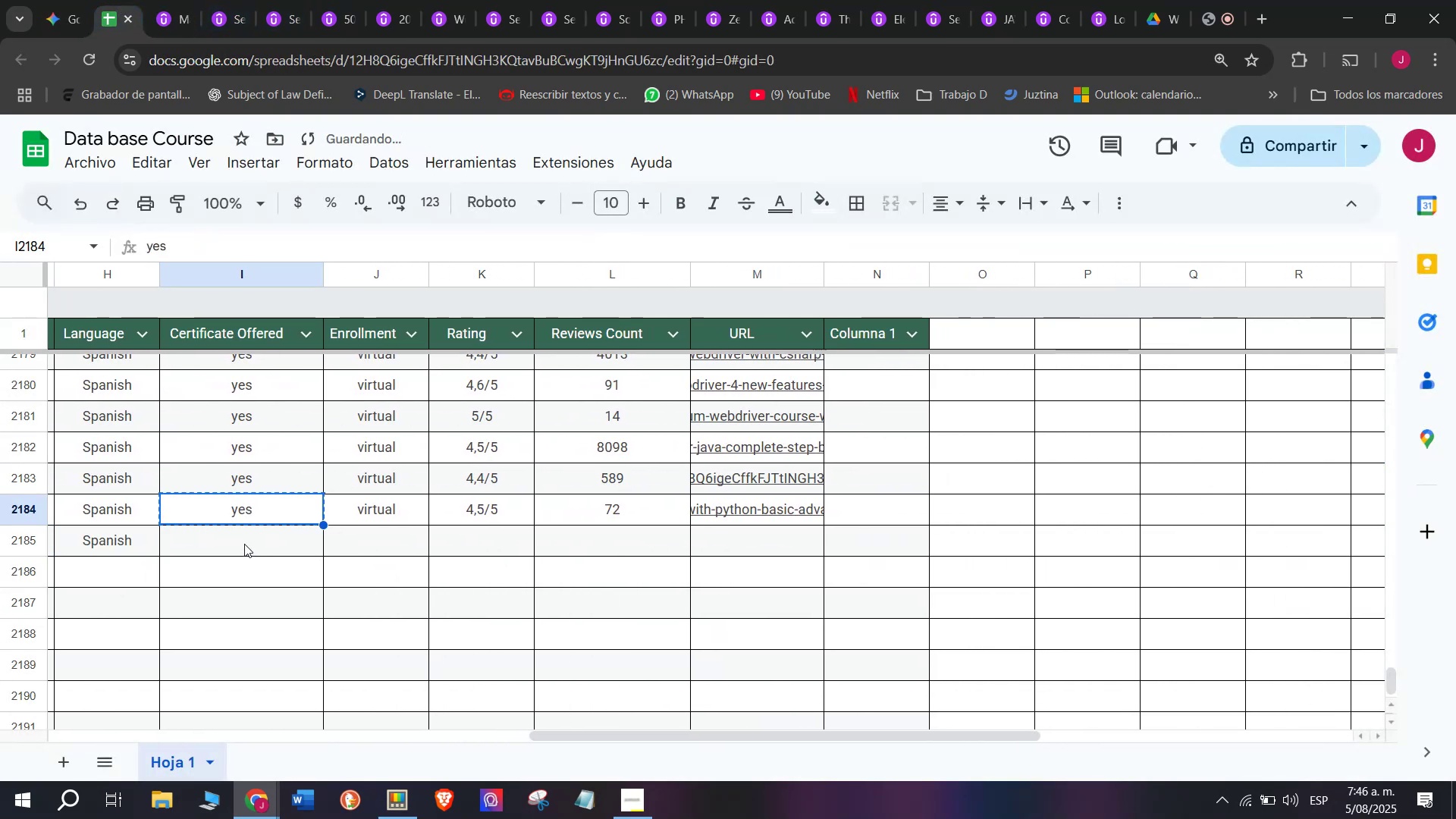 
key(Z)
 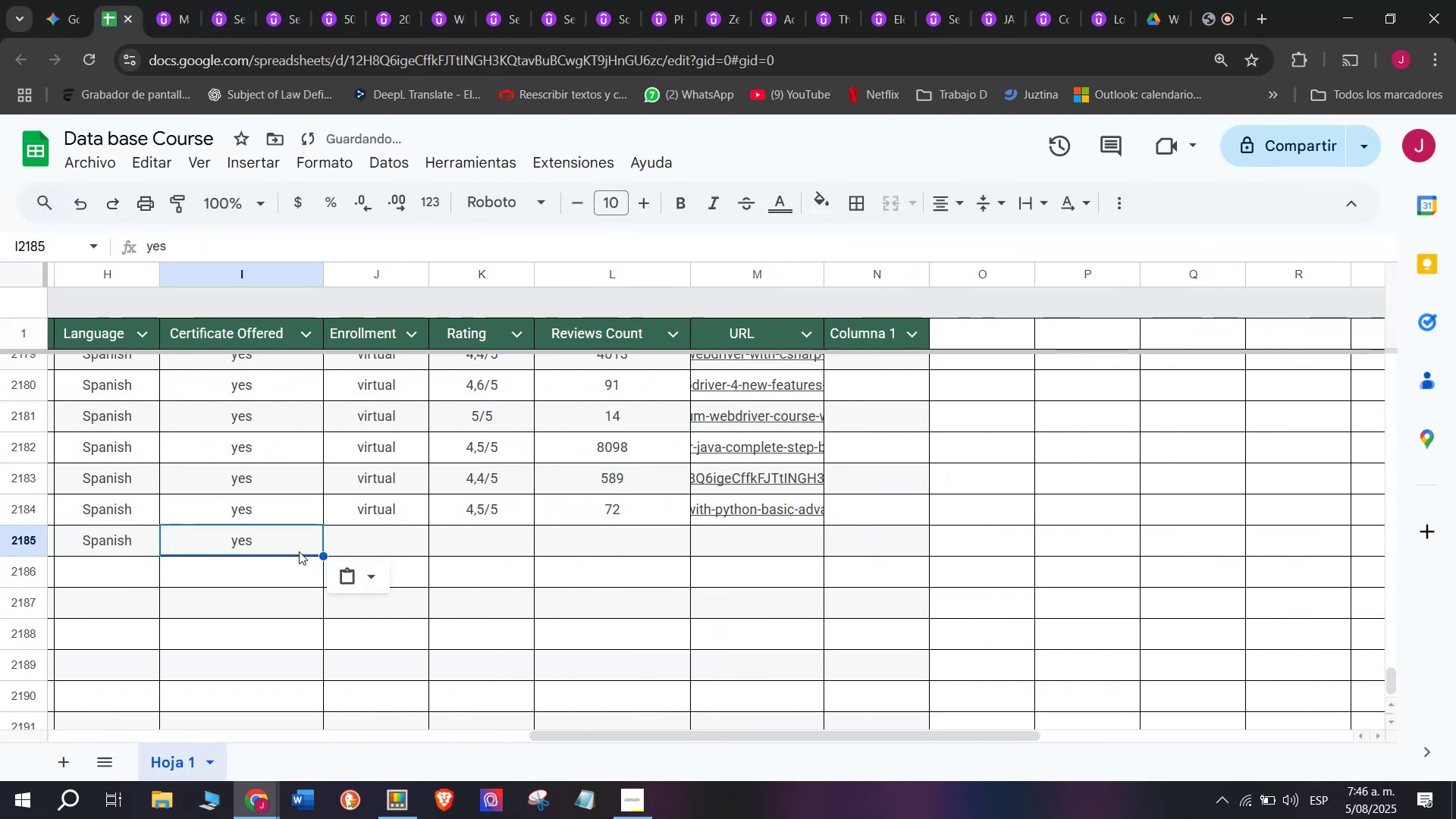 
key(Control+ControlLeft)
 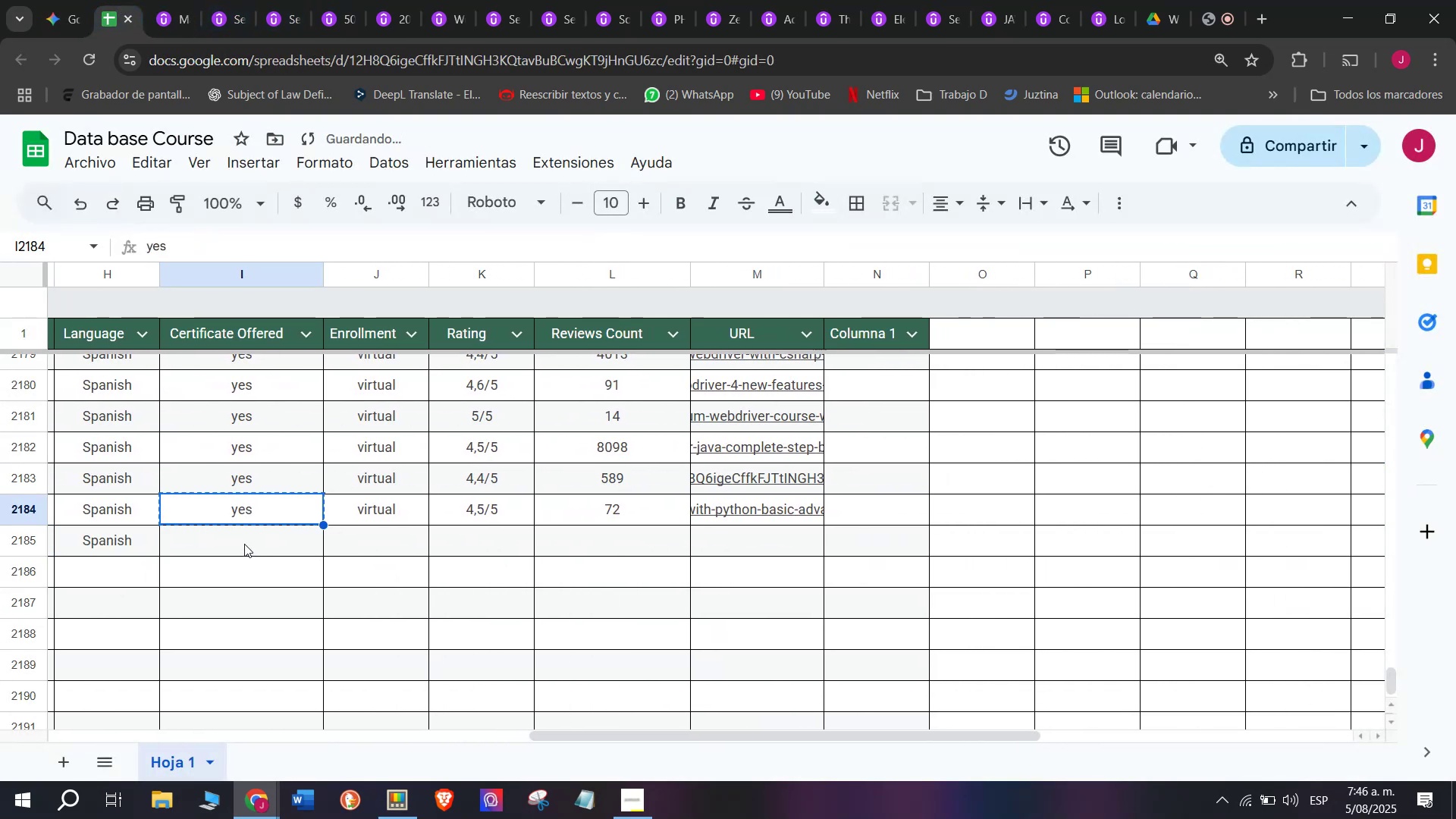 
key(Control+V)
 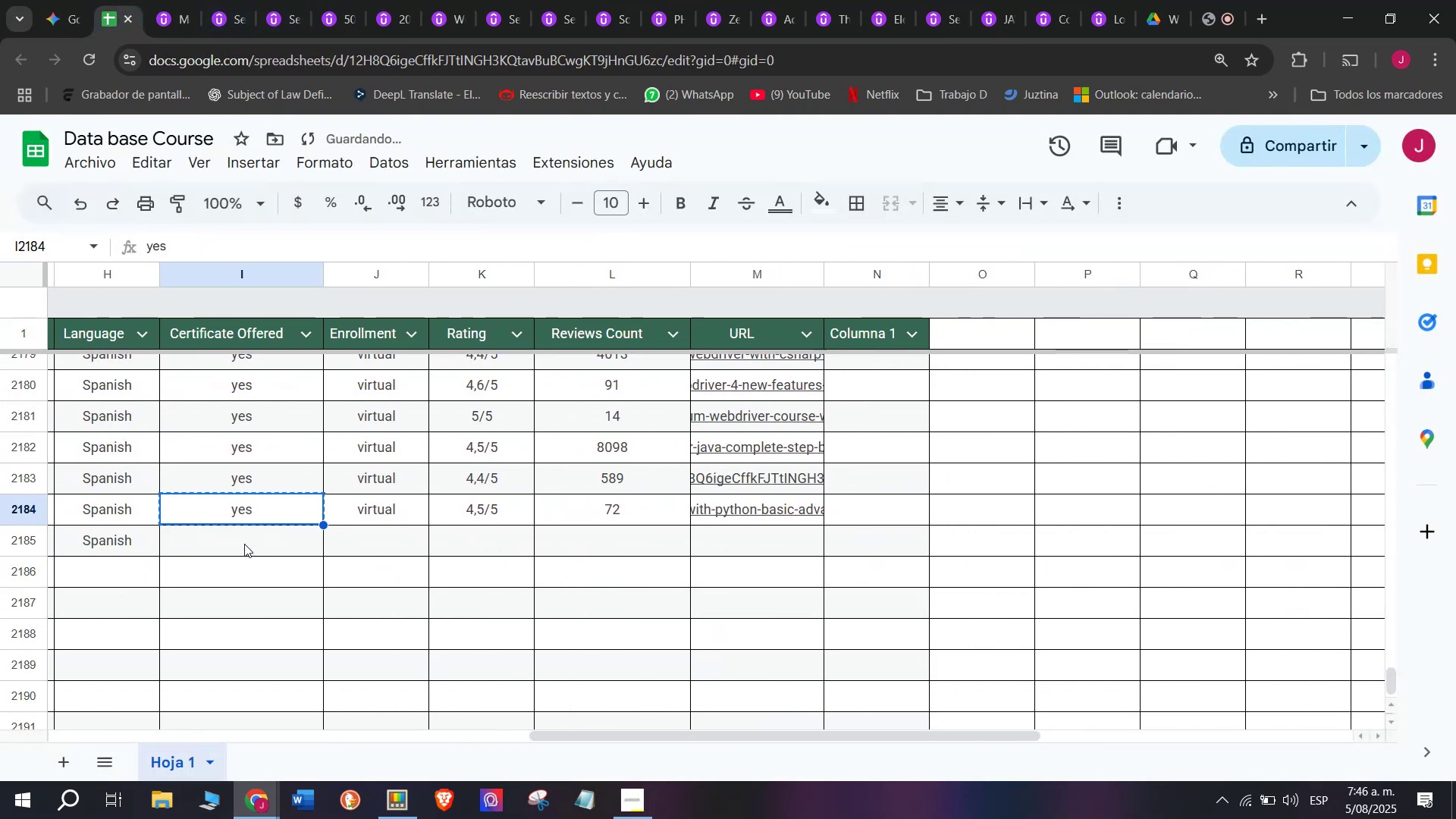 
left_click([244, 544])
 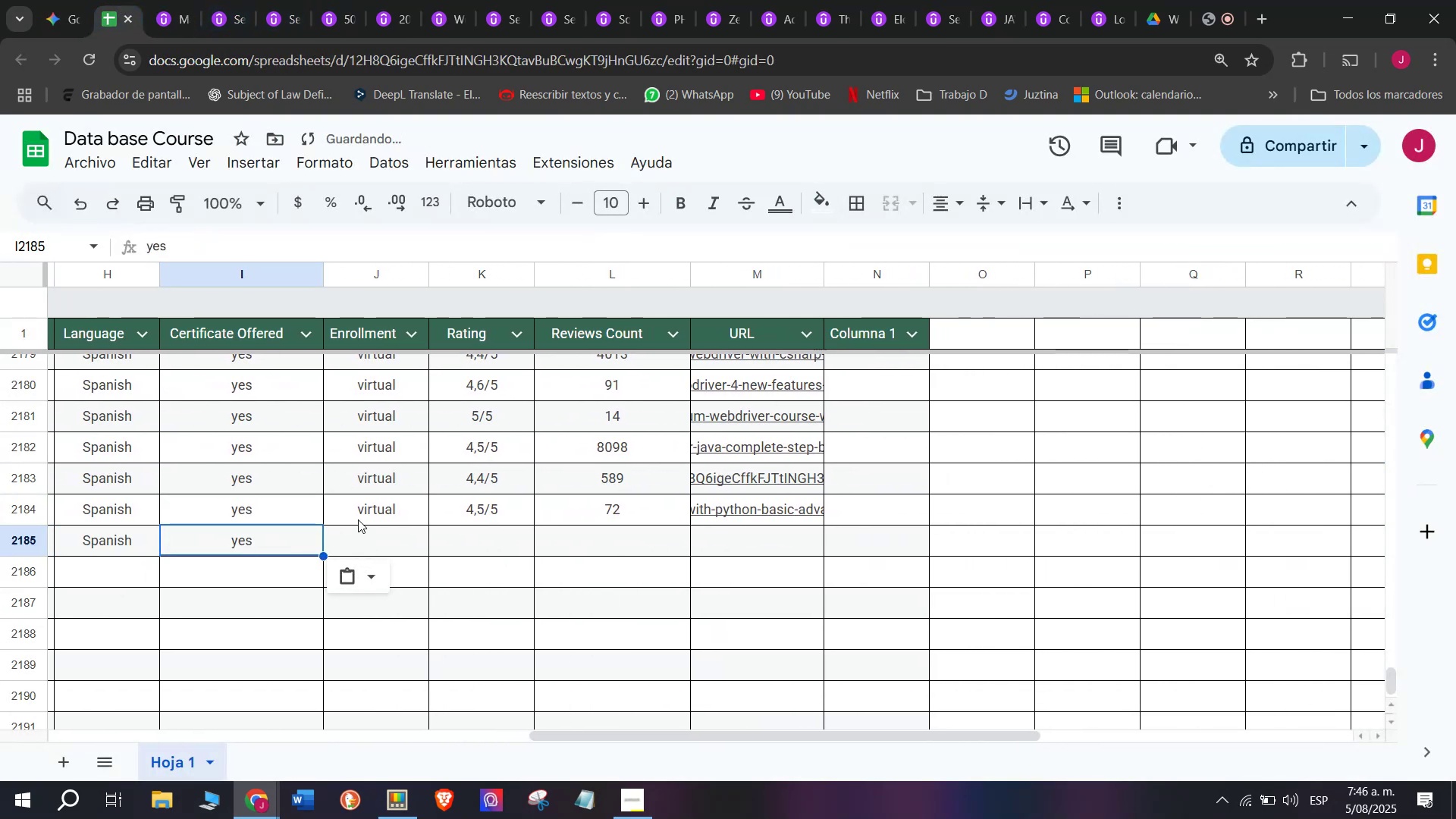 
key(Control+ControlLeft)
 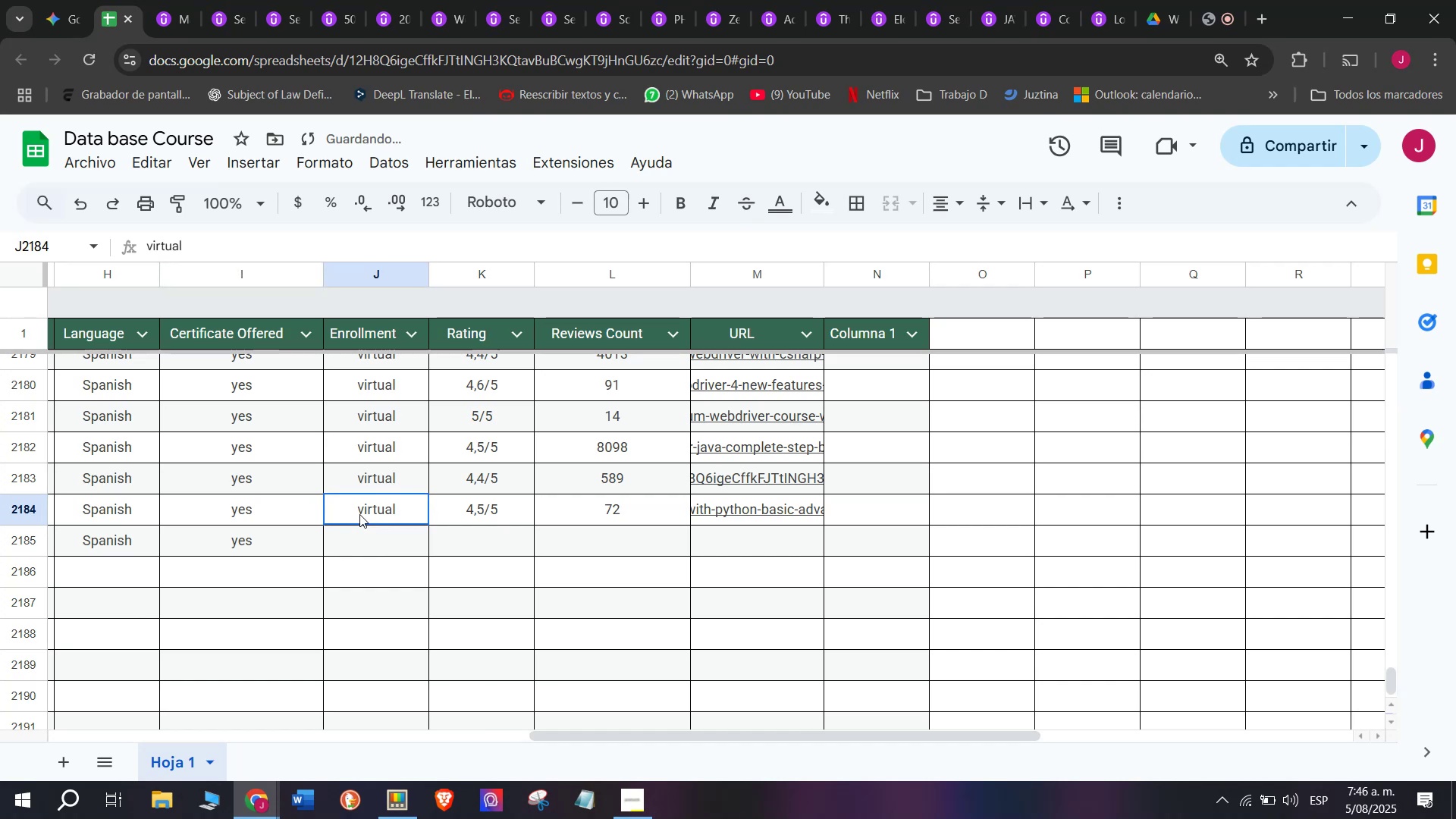 
key(Break)
 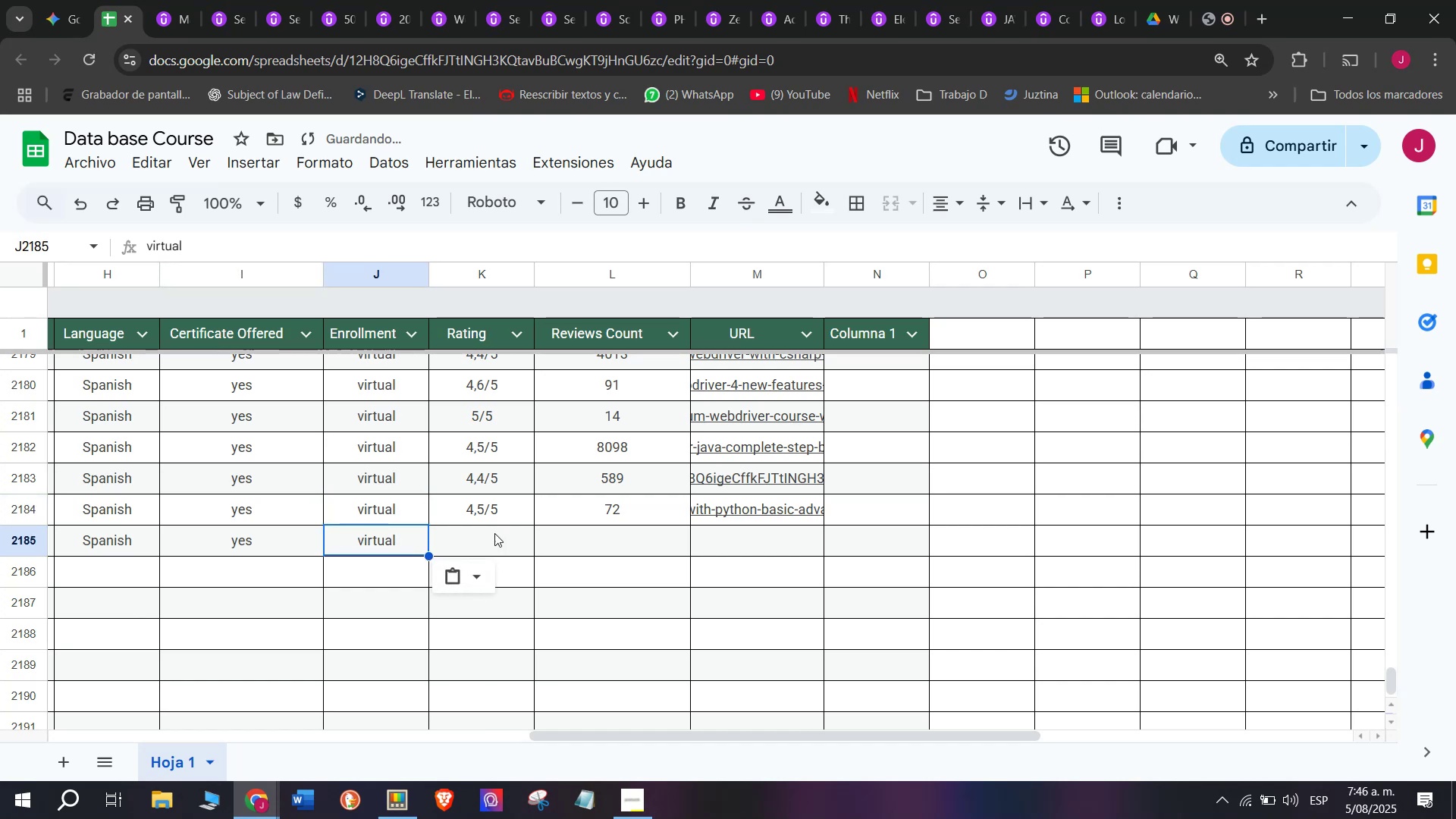 
key(Control+C)
 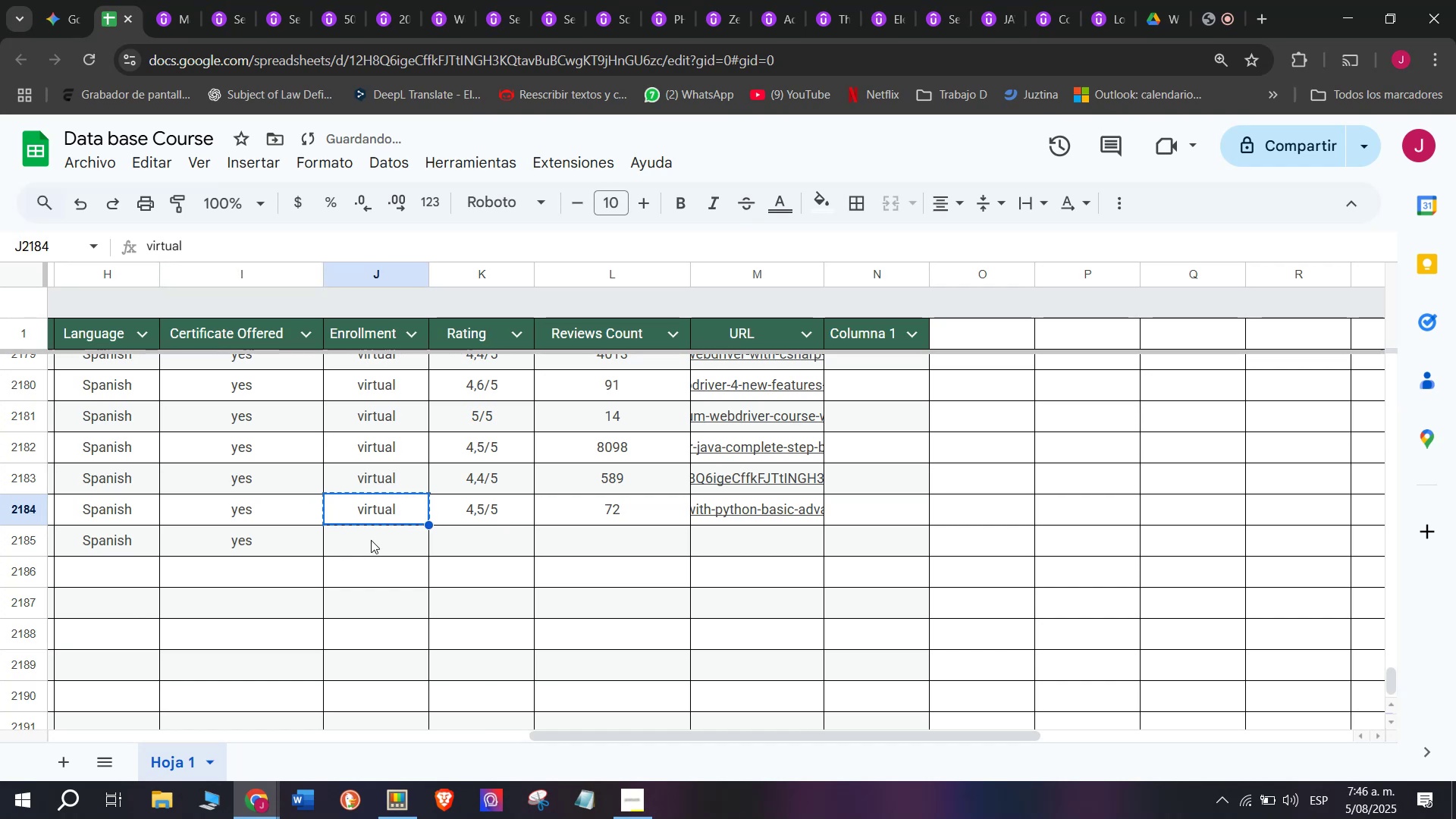 
key(Z)
 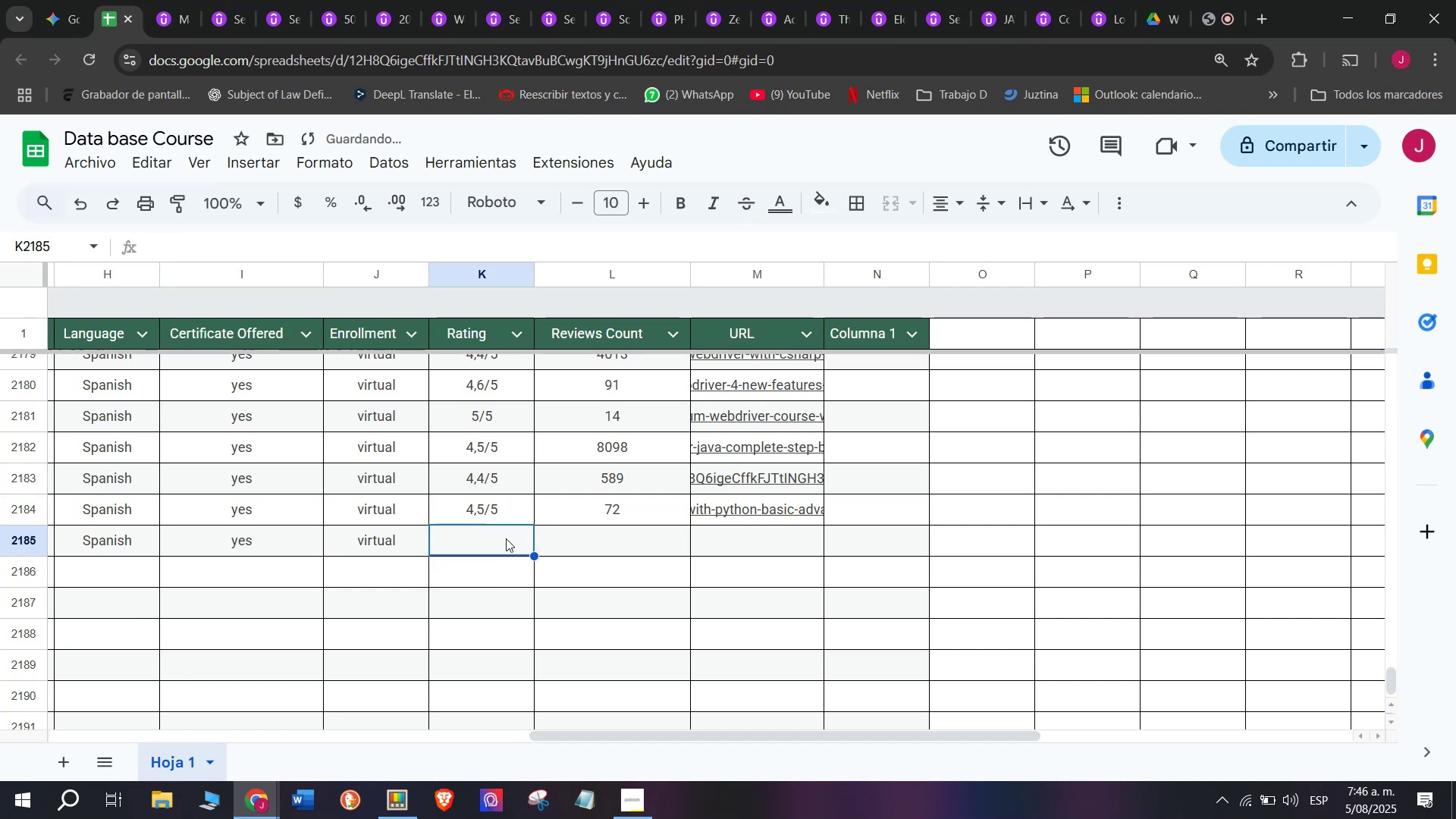 
key(Control+ControlLeft)
 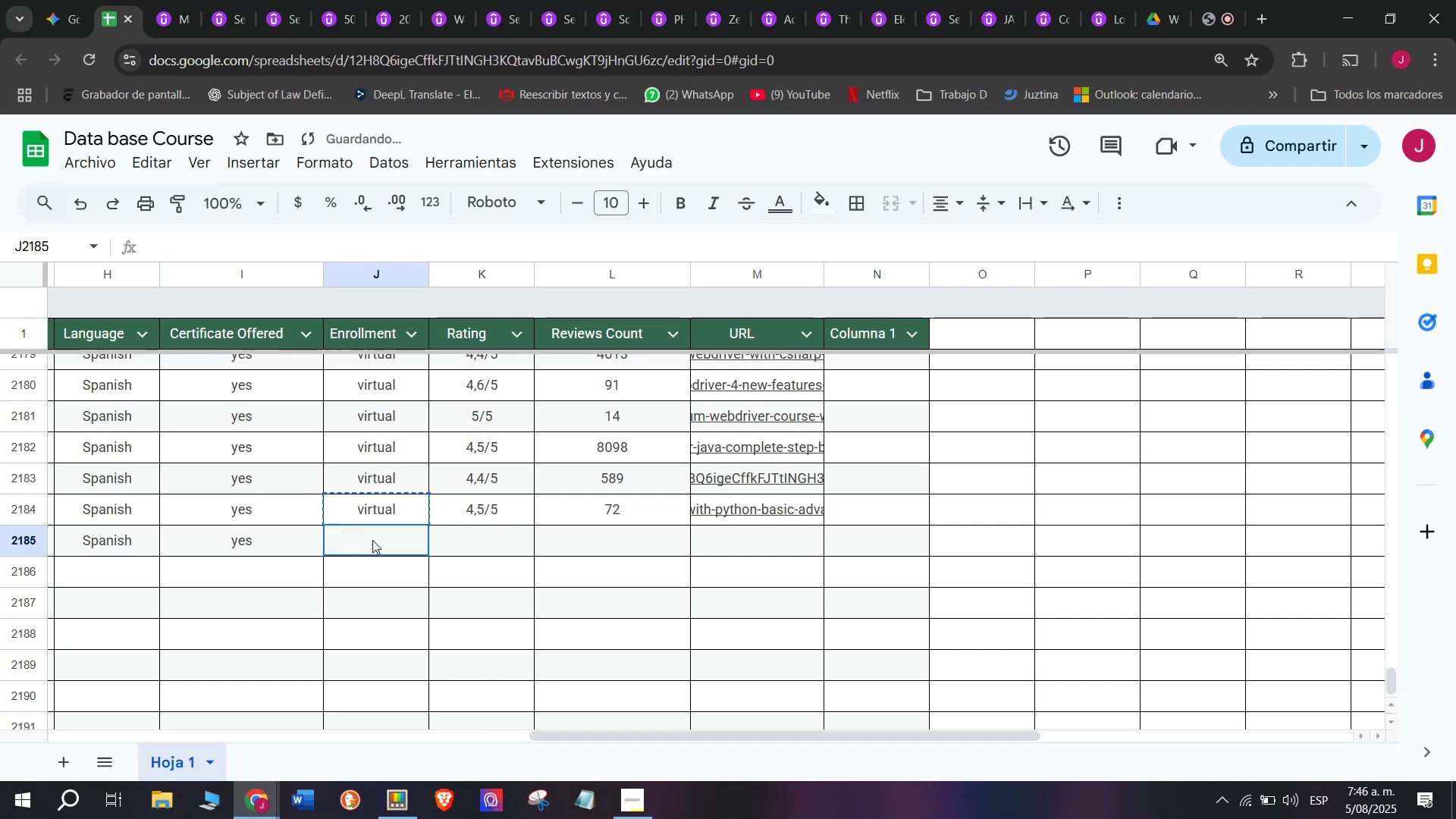 
double_click([371, 540])
 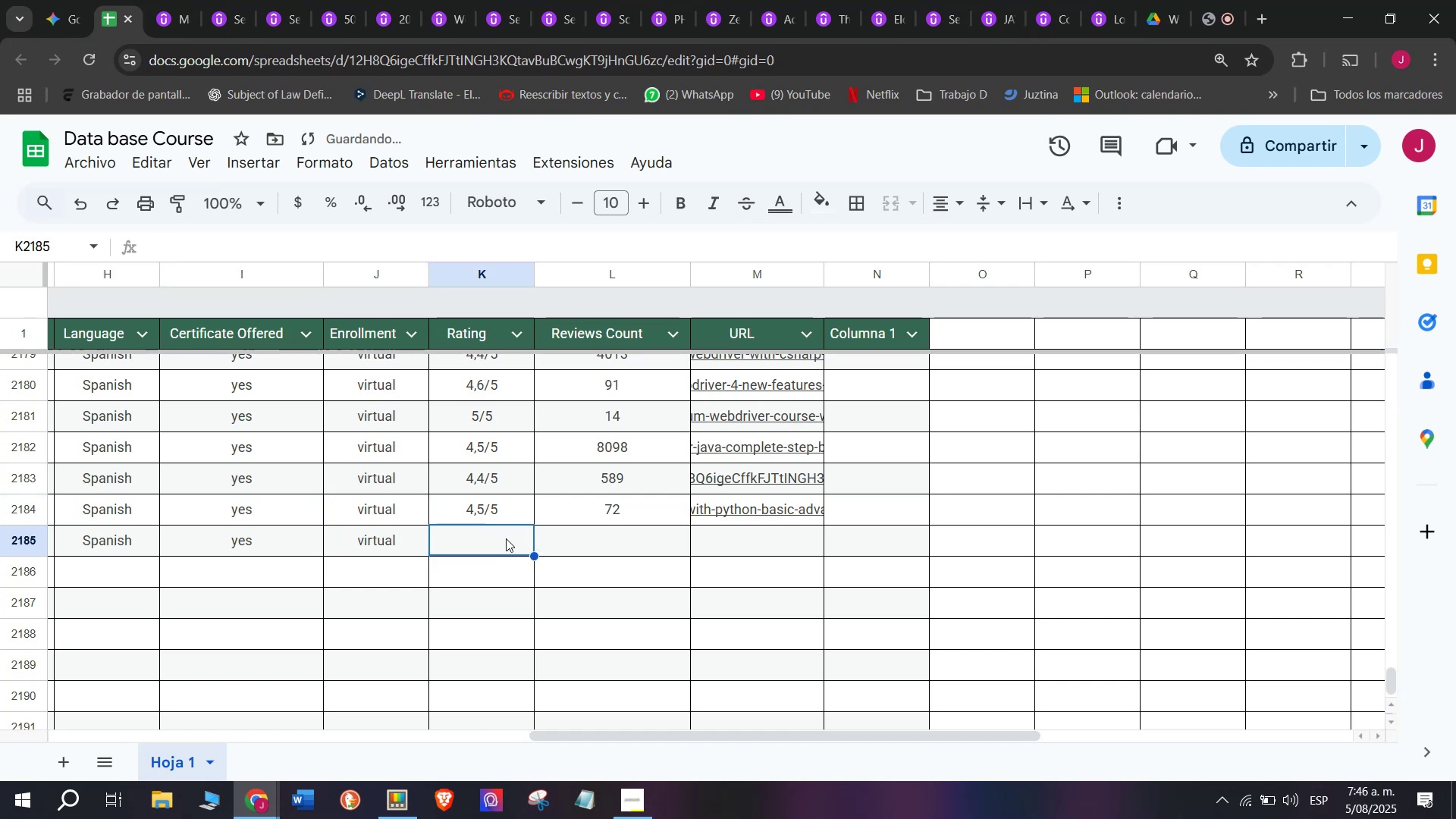 
key(Control+V)
 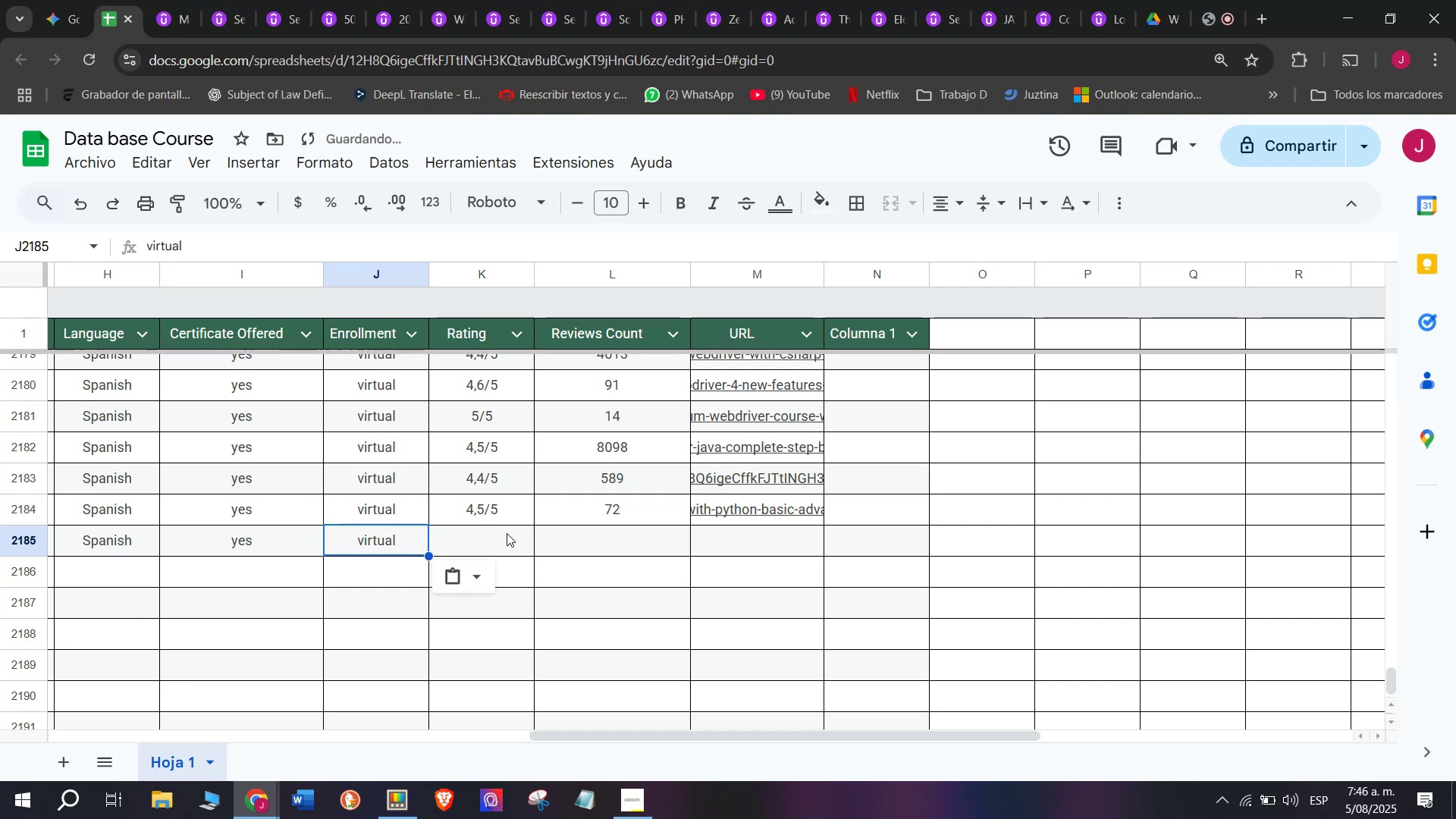 
triple_click([507, 533])
 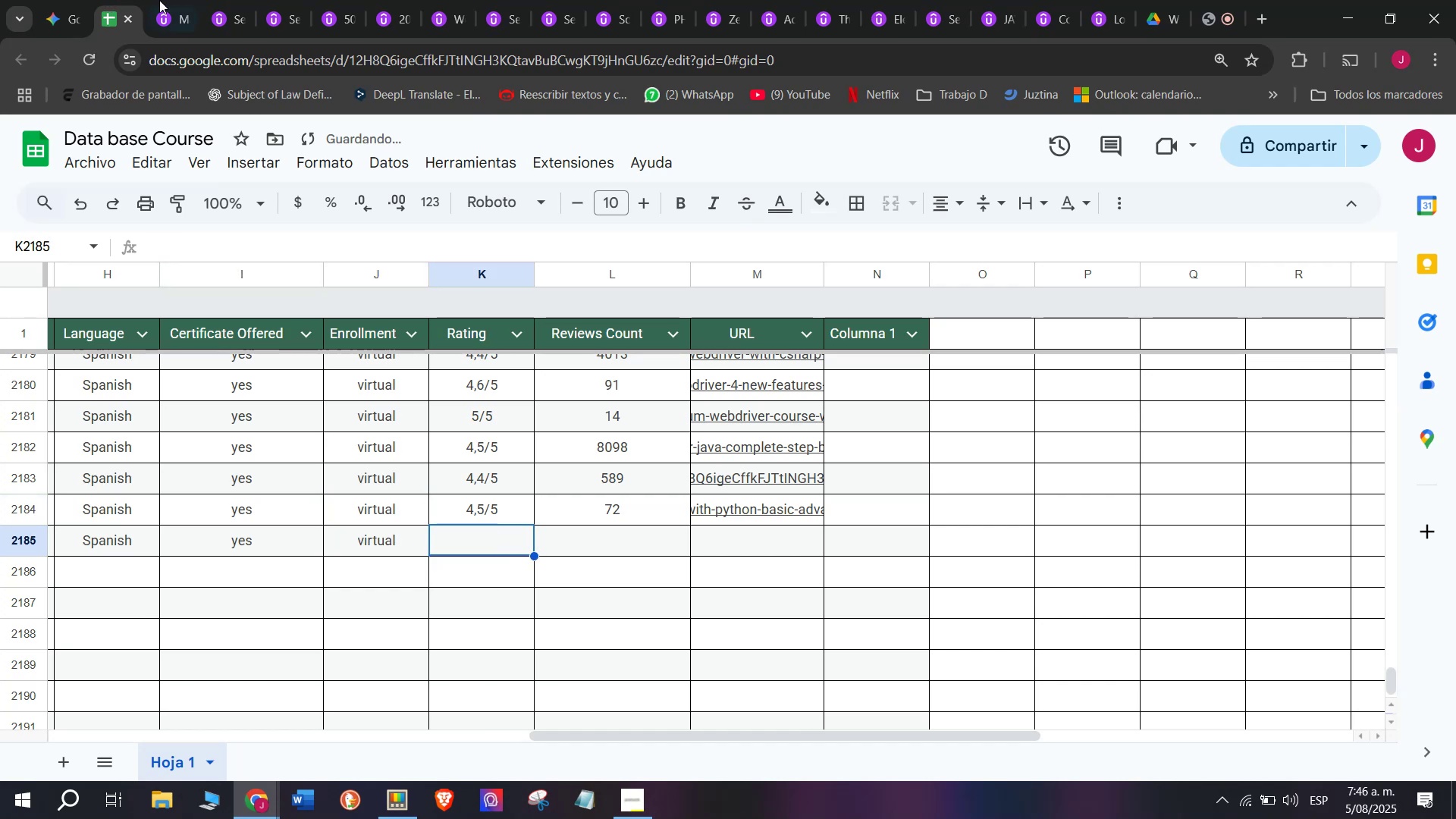 
left_click([178, 0])
 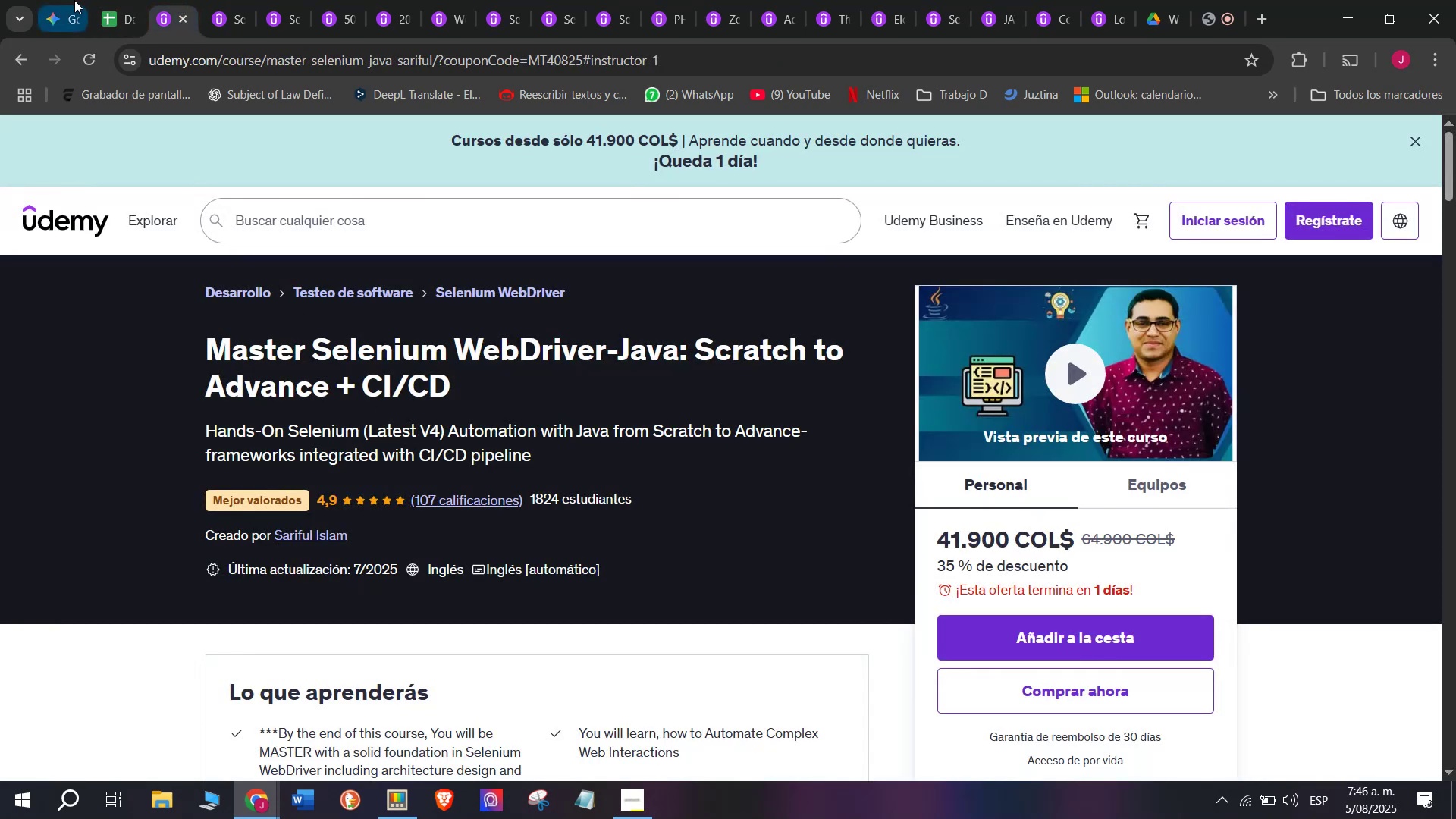 
left_click([108, 0])
 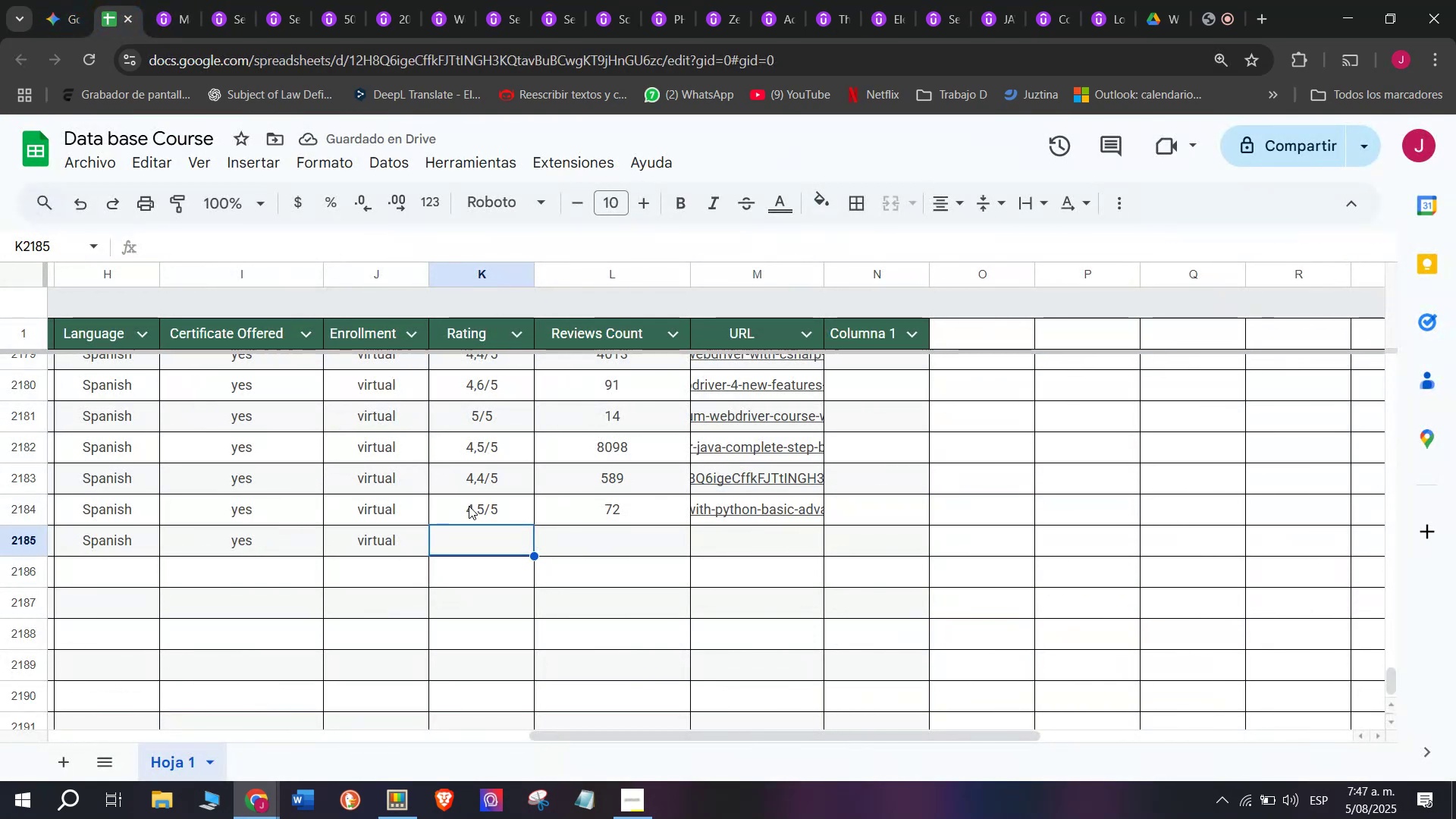 
left_click([469, 506])
 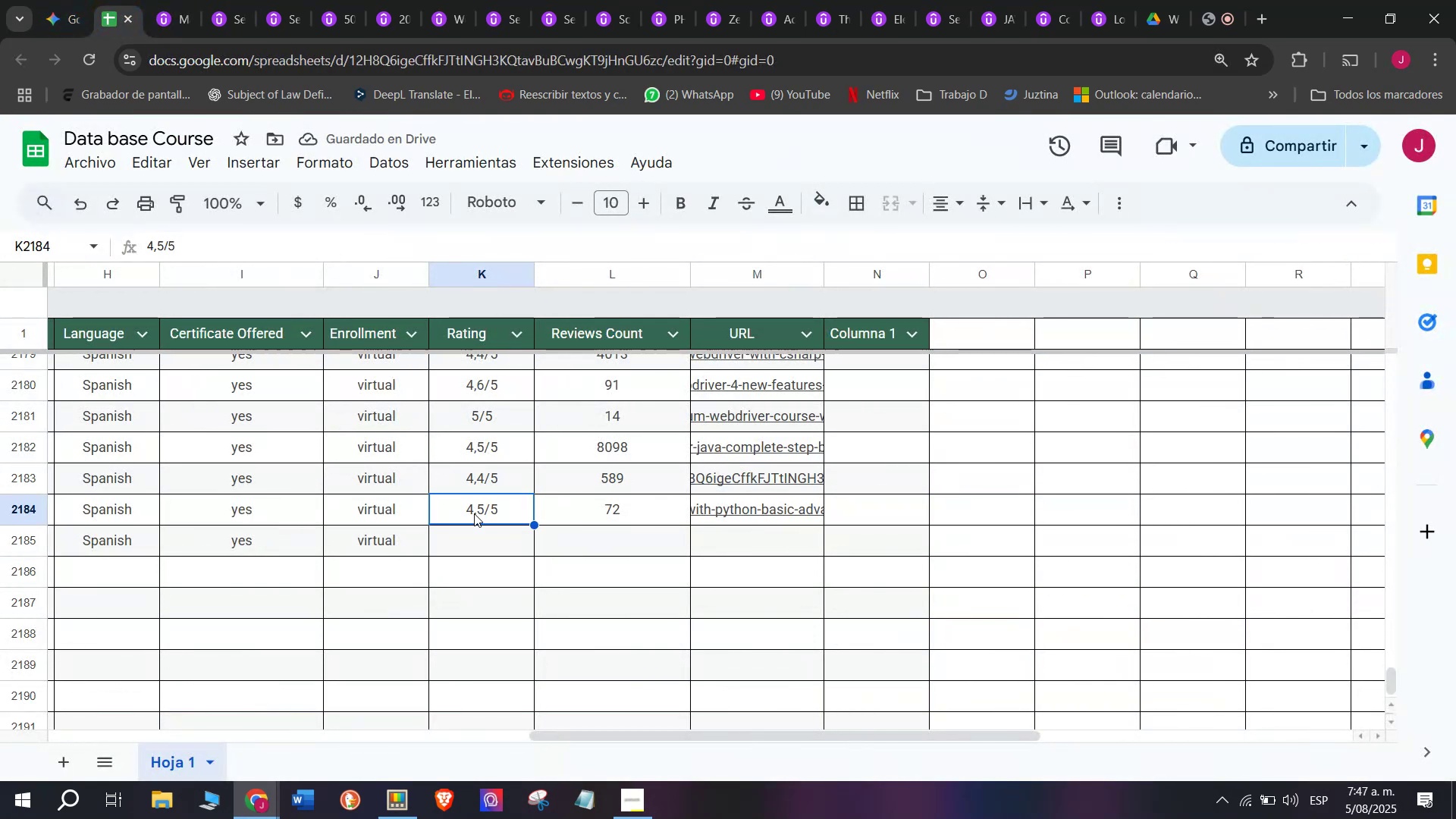 
key(Control+ControlLeft)
 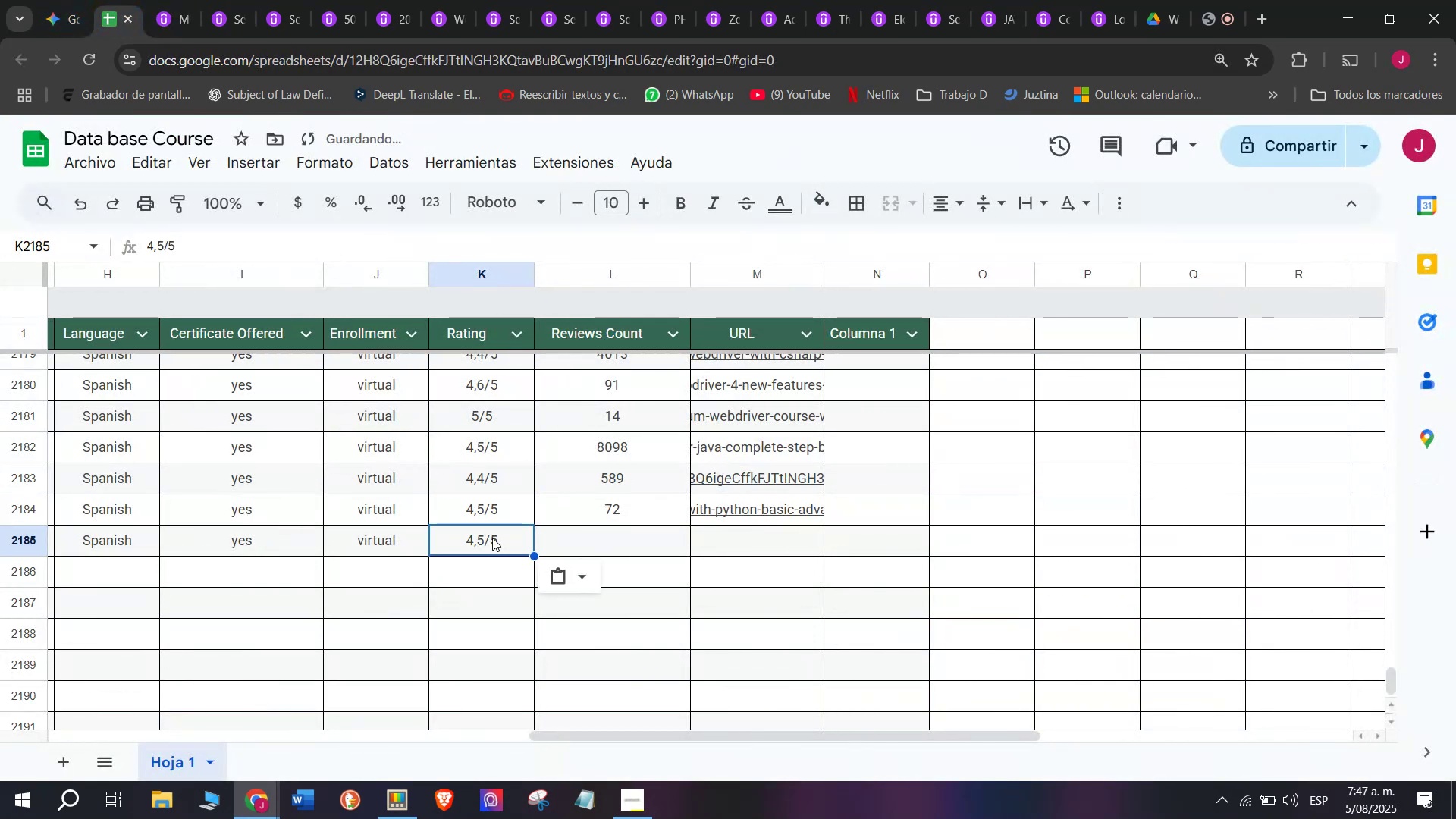 
key(Break)
 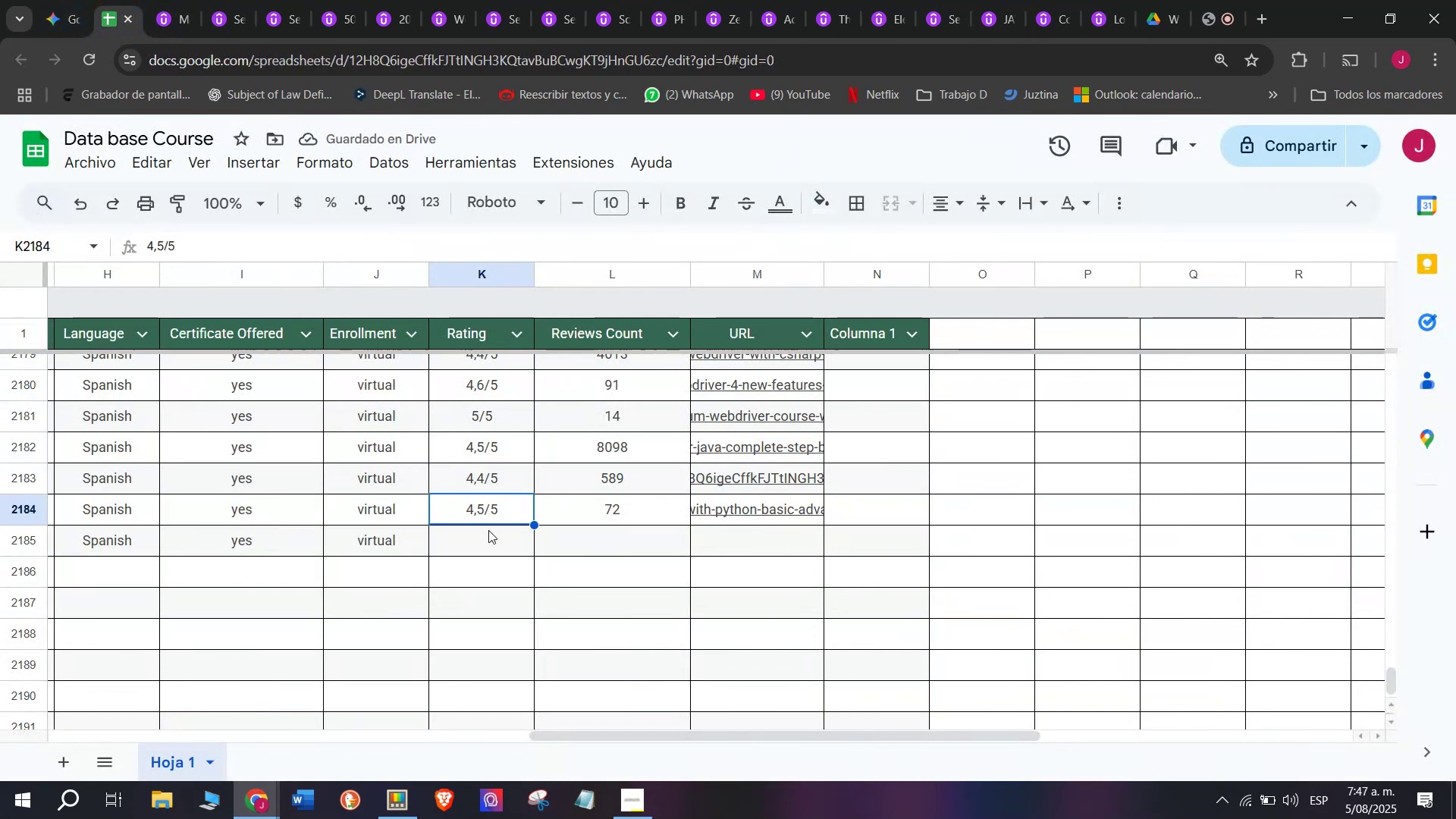 
key(Control+C)
 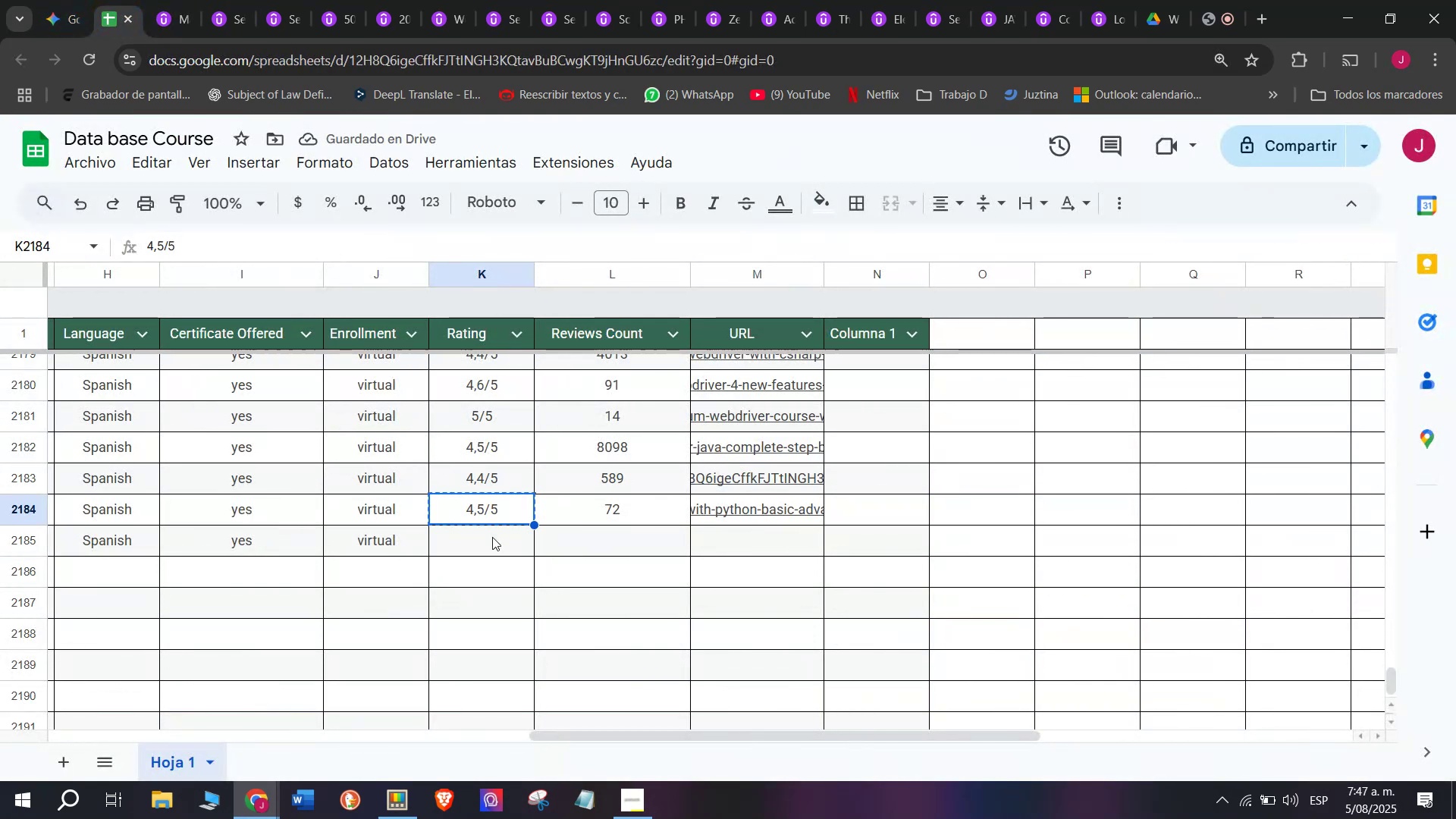 
left_click([492, 537])
 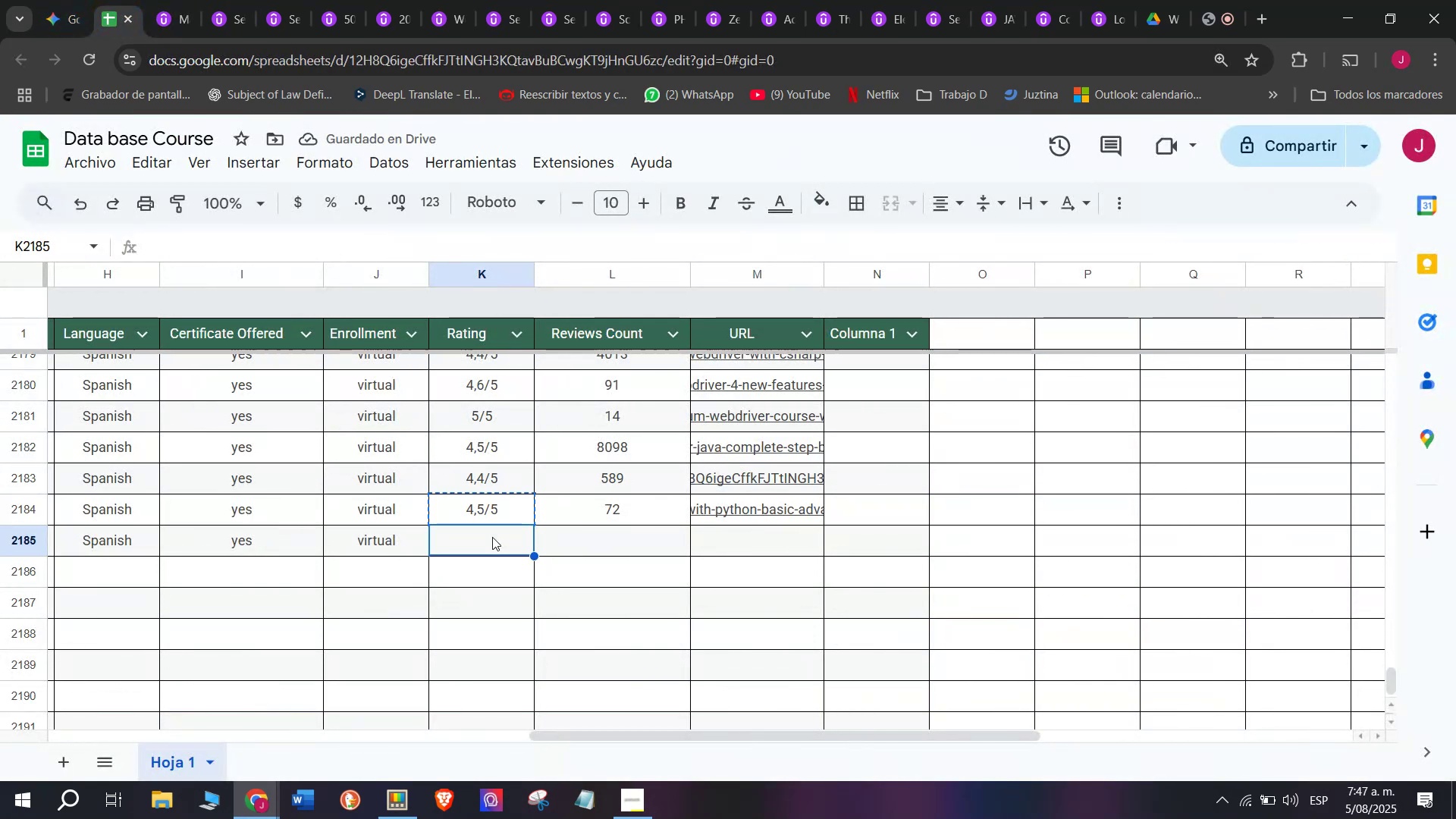 
key(Control+ControlLeft)
 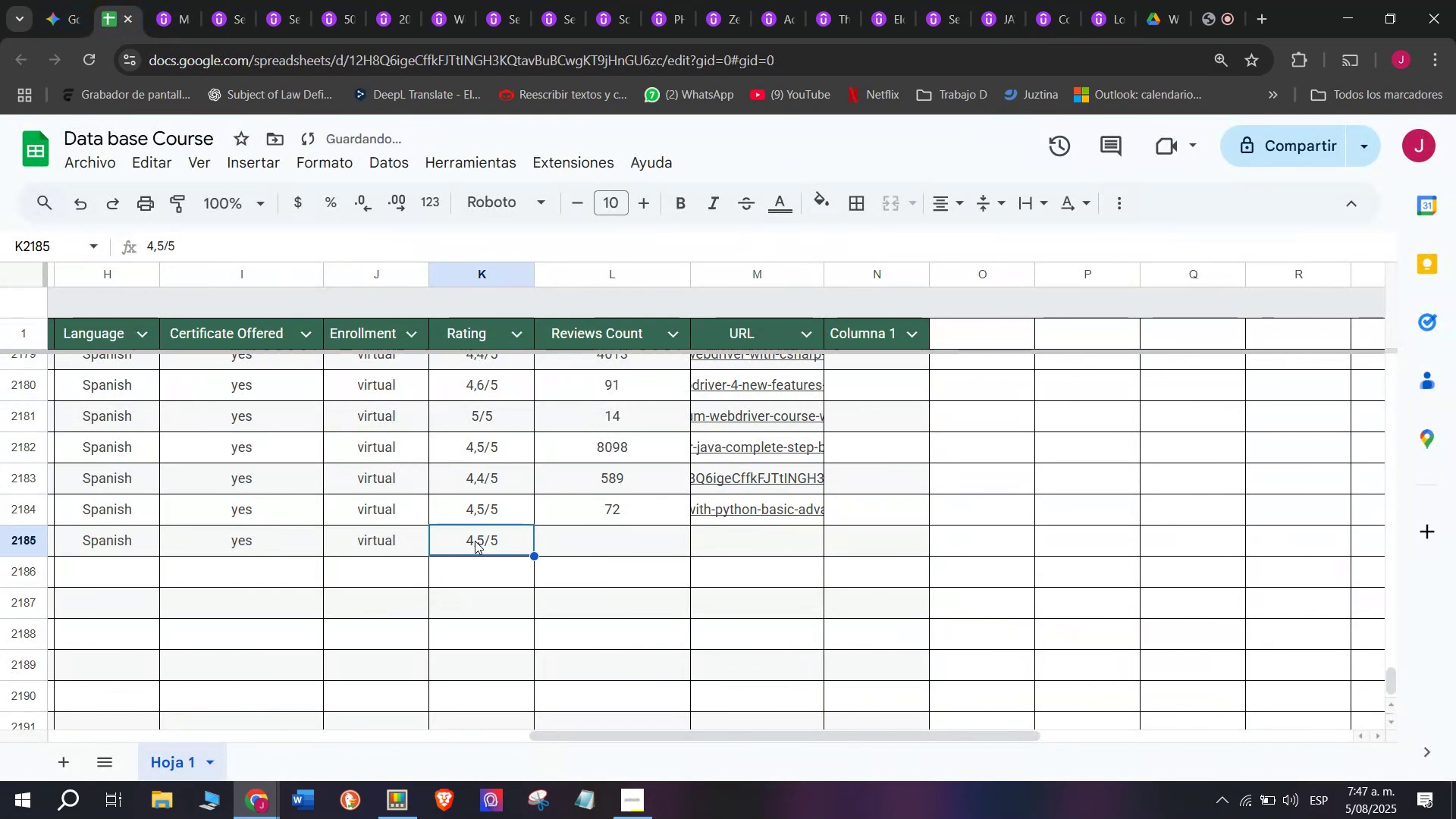 
key(Z)
 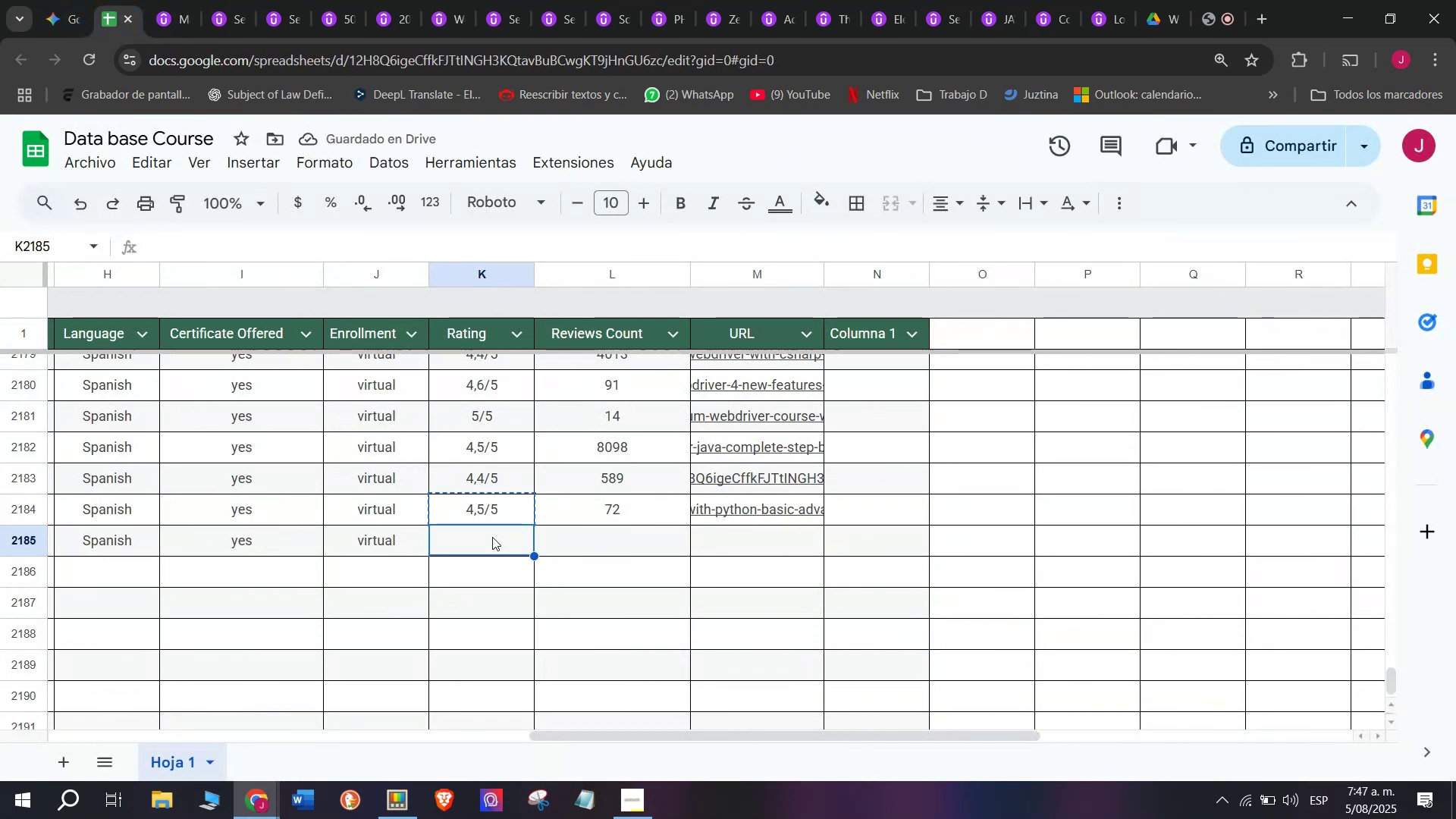 
key(Control+V)
 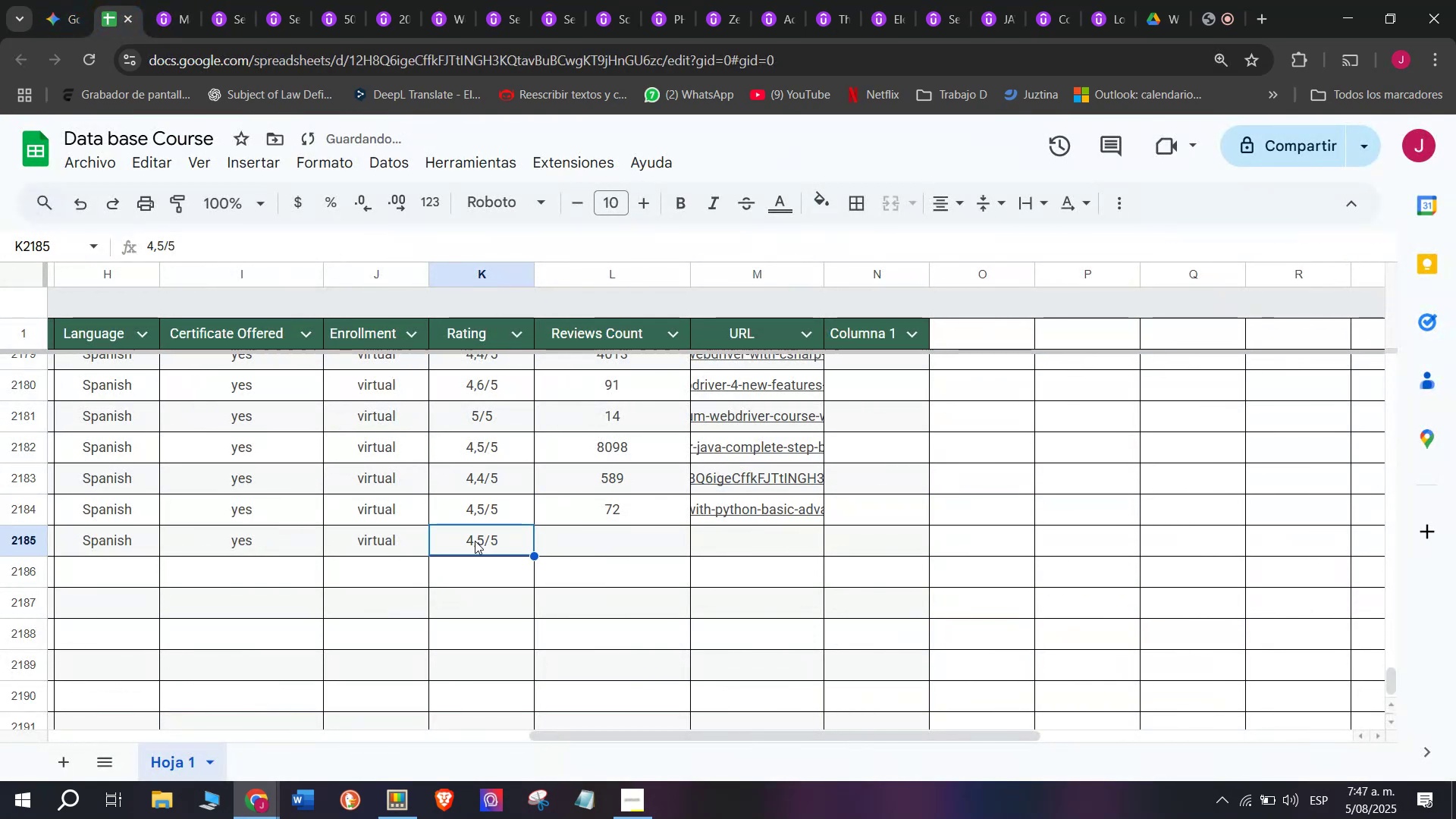 
double_click([475, 541])
 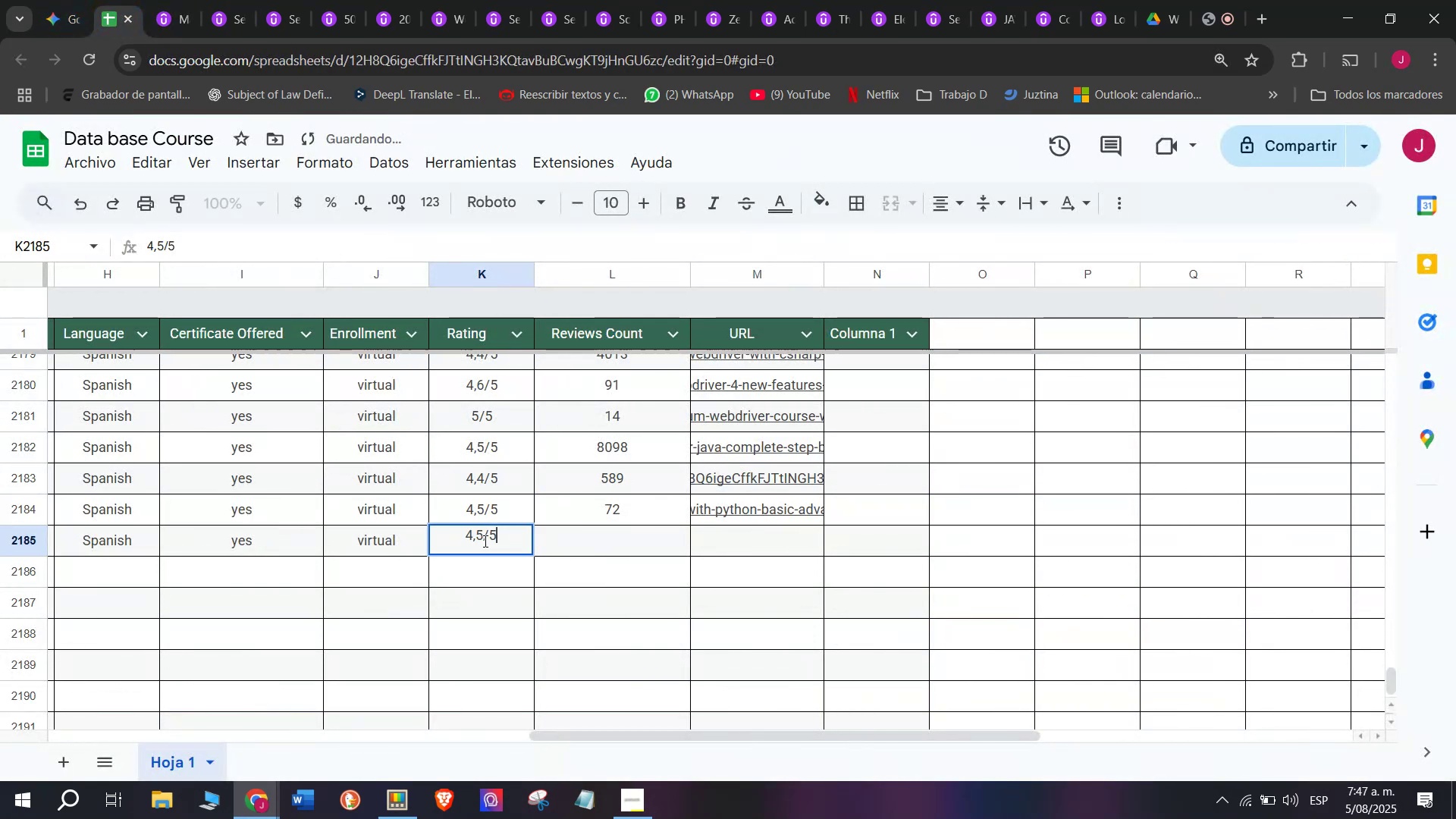 
left_click([484, 541])
 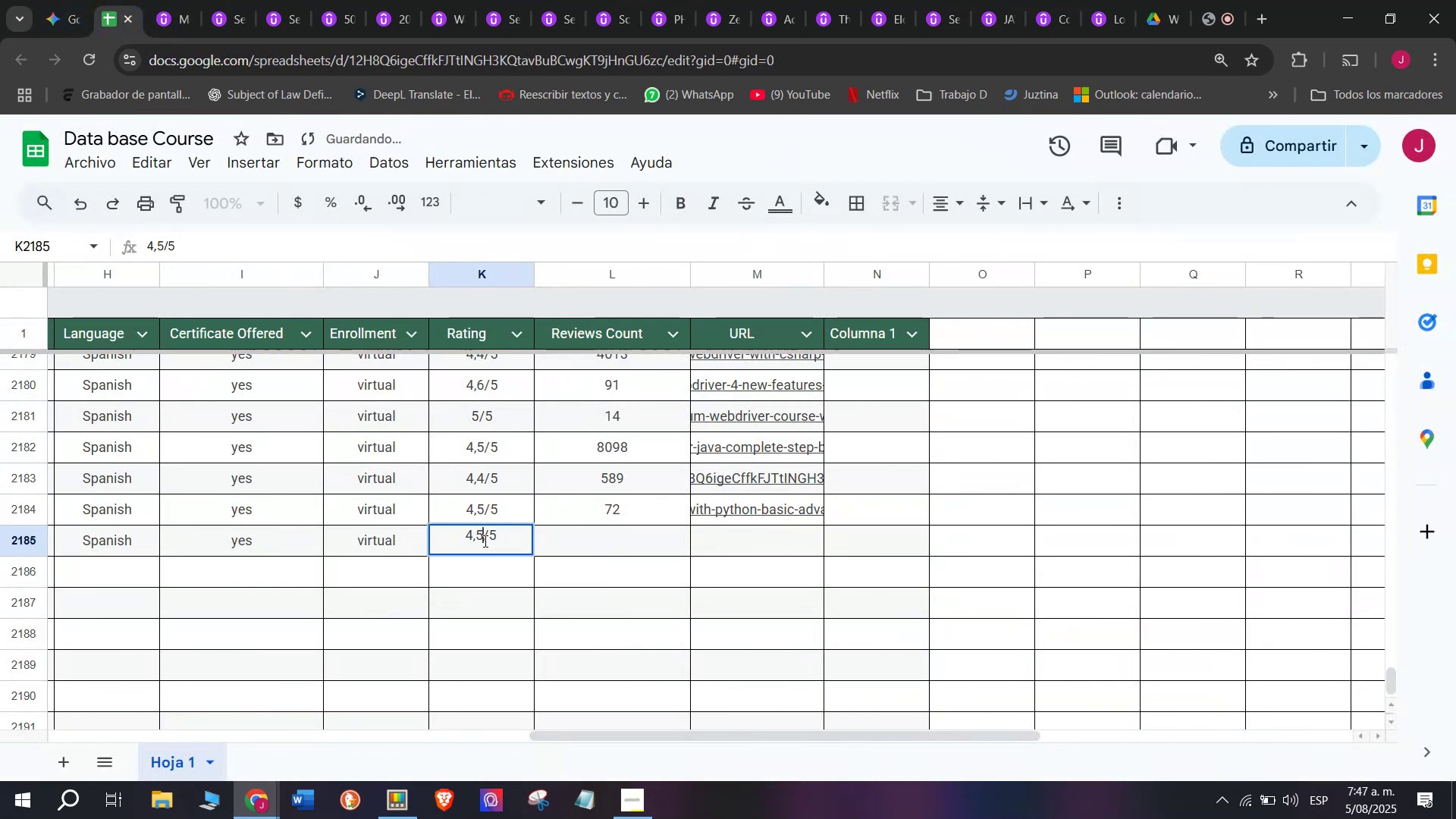 
key(Backspace)
type(q9)
 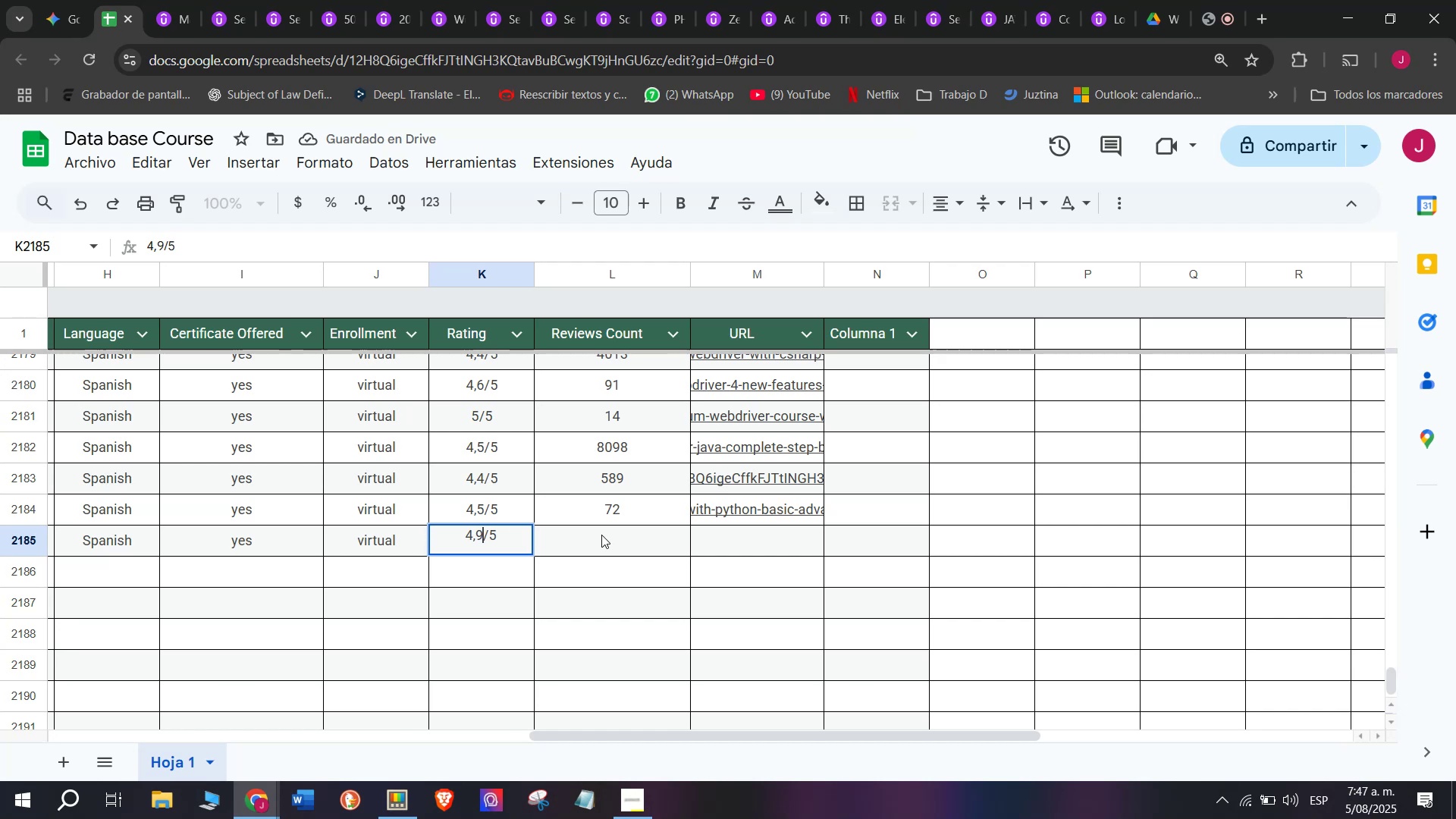 
left_click([182, 0])
 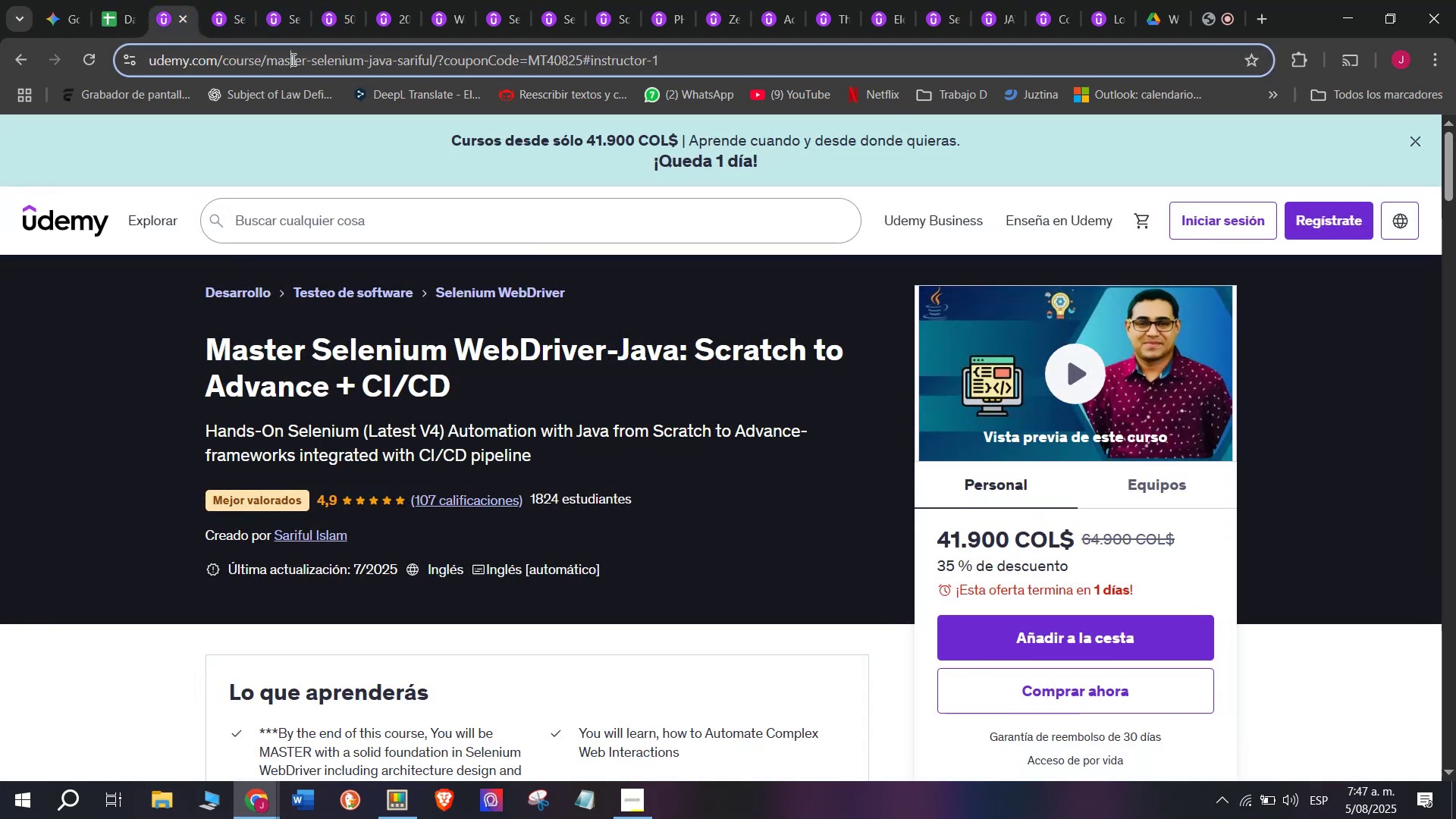 
double_click([292, 59])
 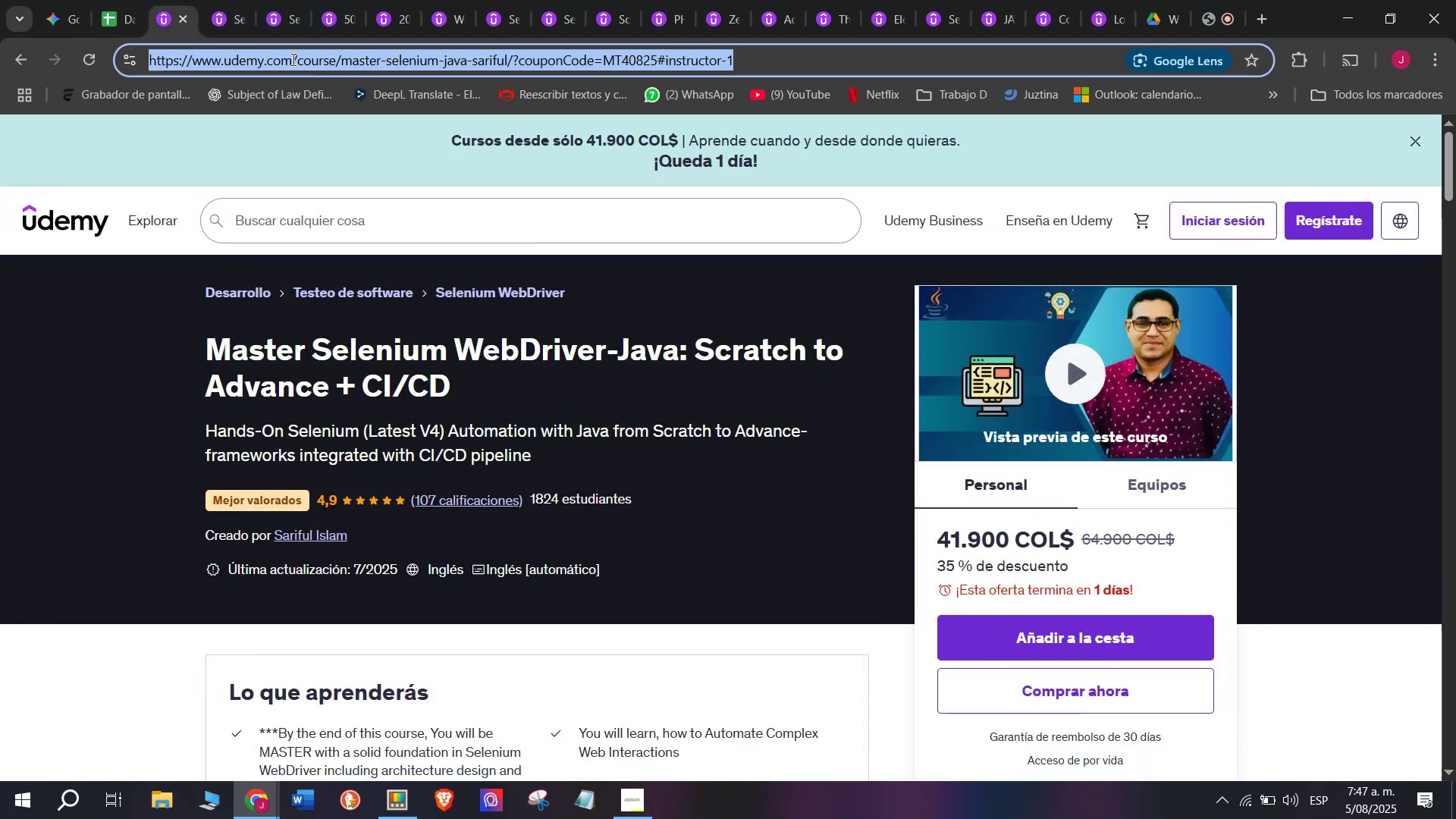 
triple_click([292, 59])
 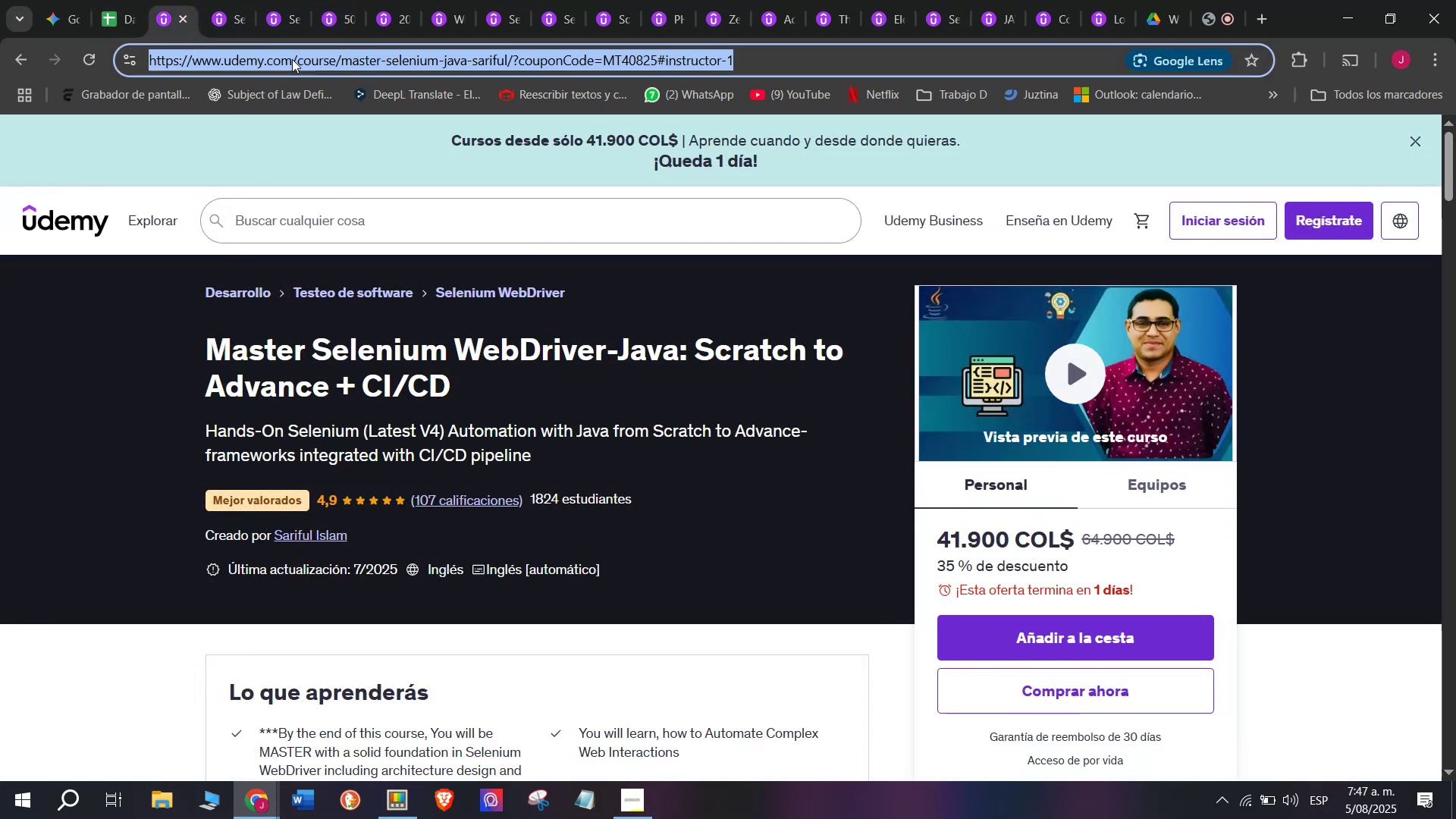 
key(Break)
 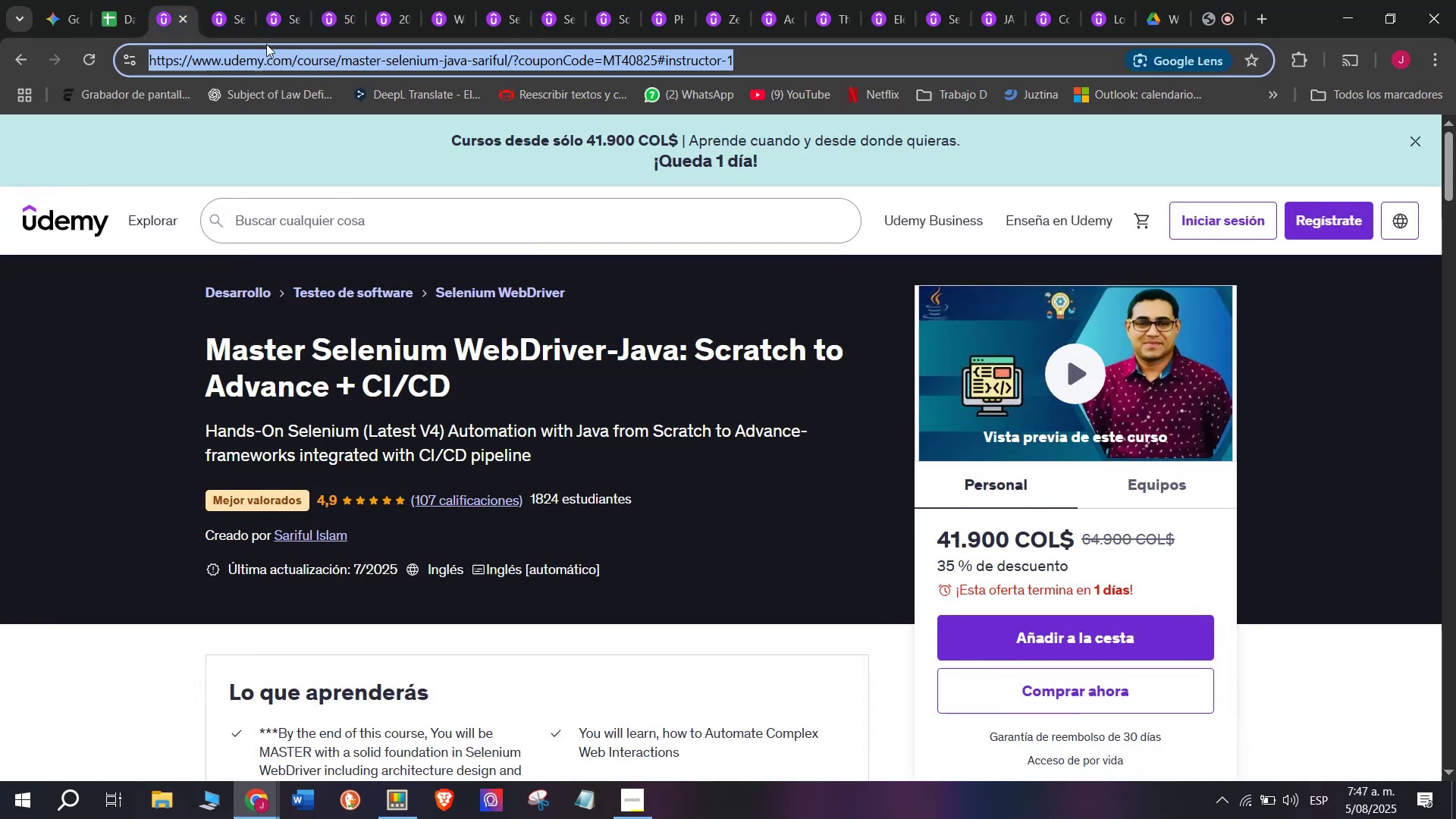 
key(Control+ControlLeft)
 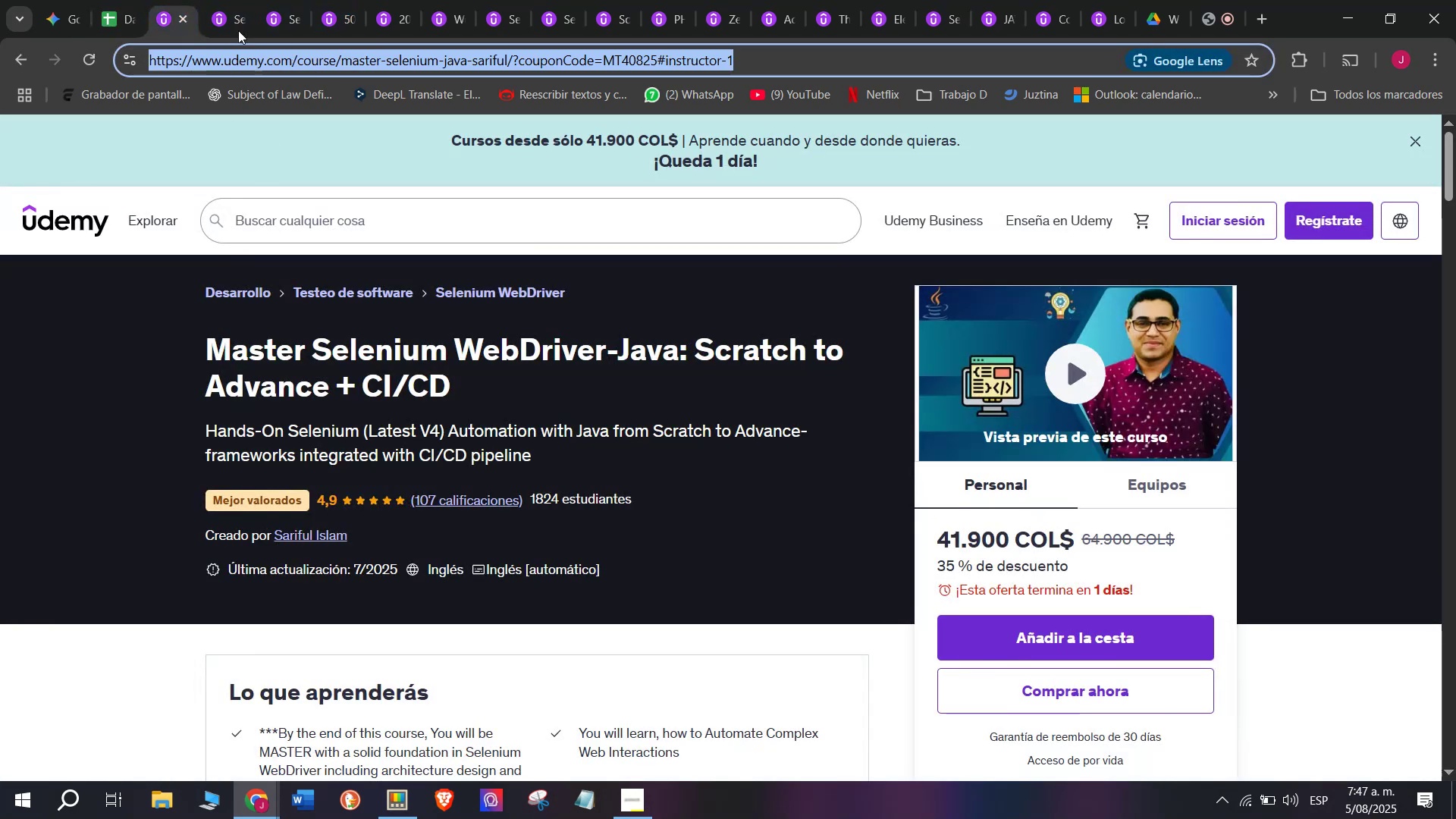 
key(Control+C)
 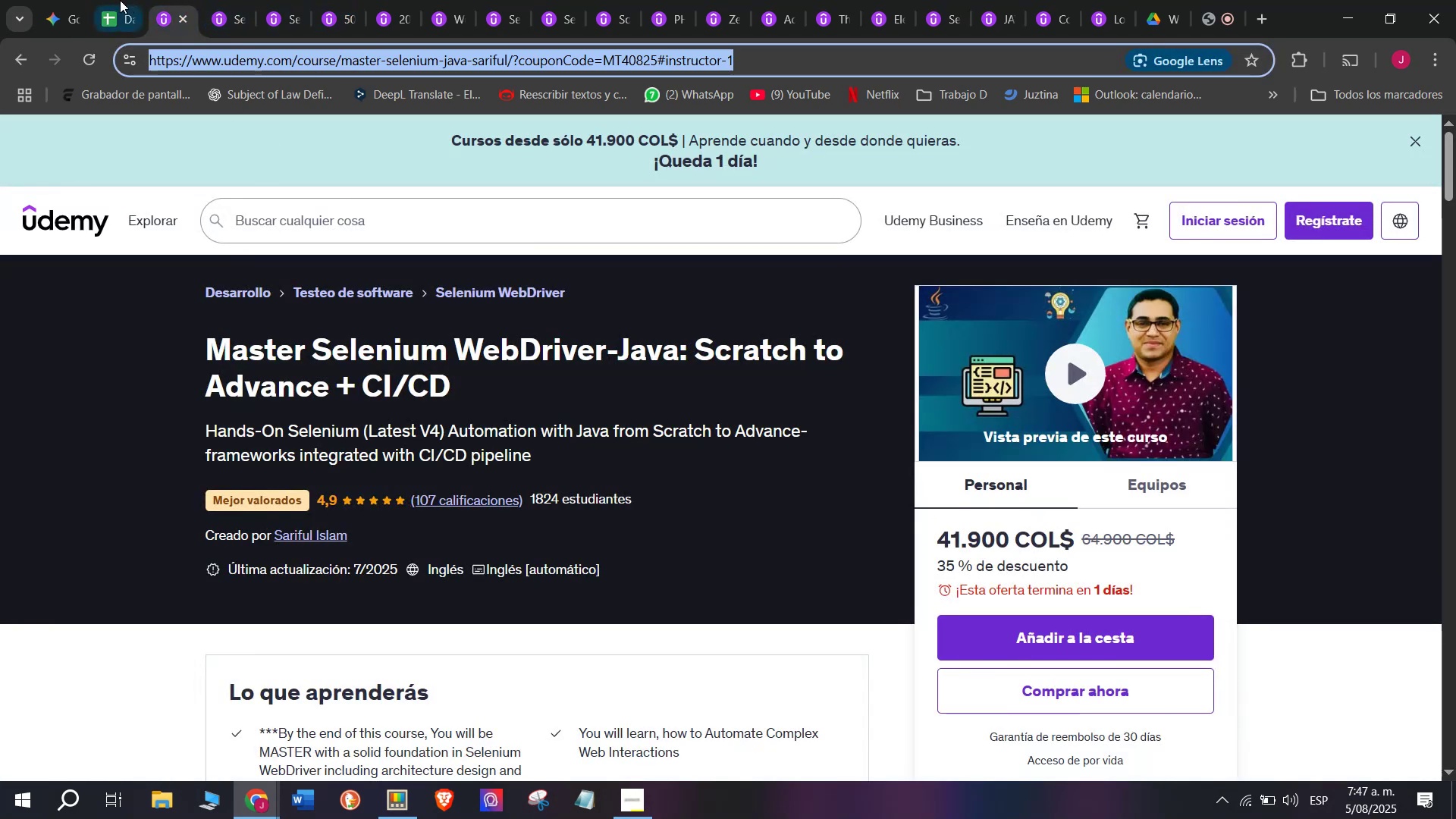 
left_click([120, 0])
 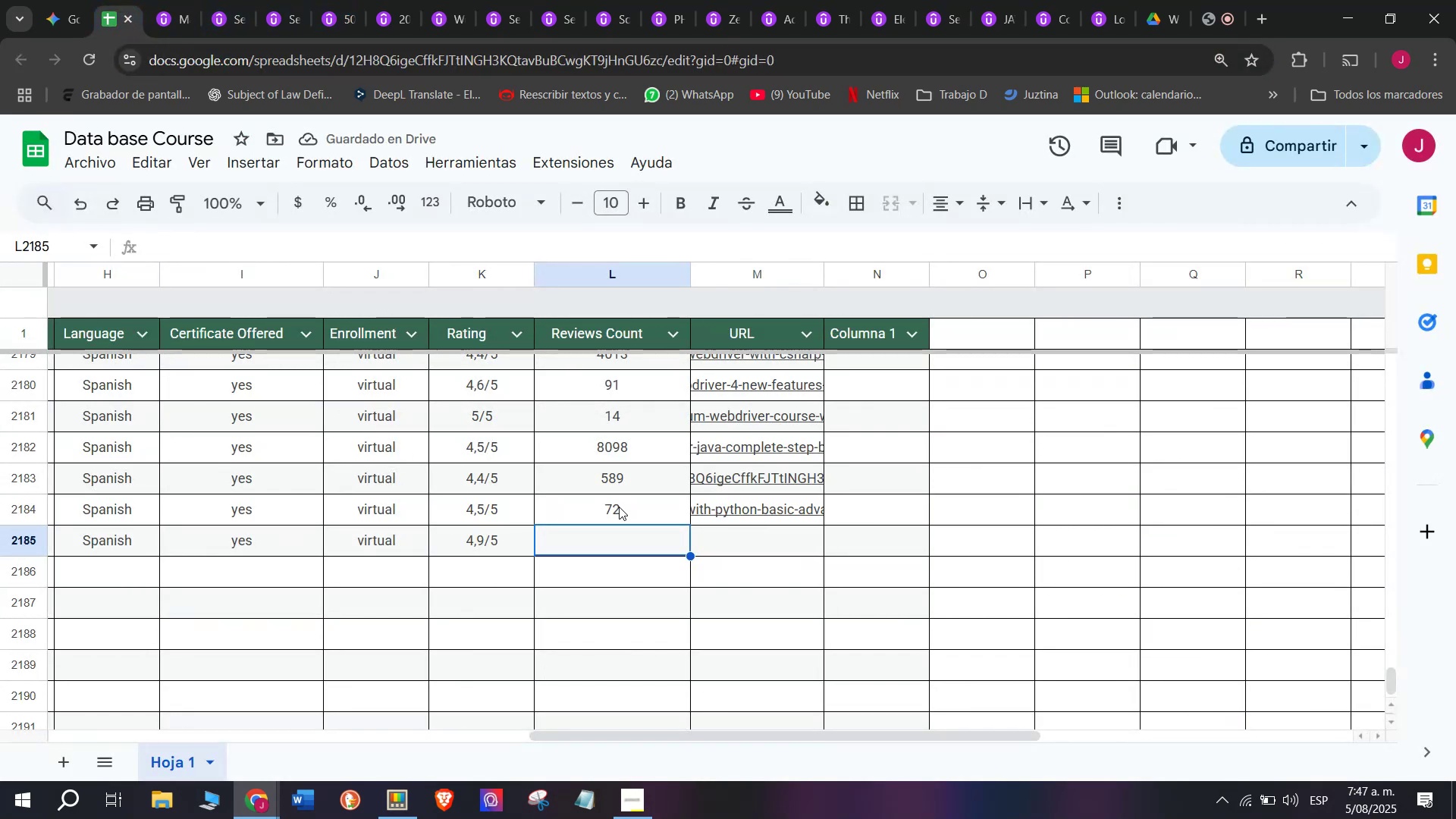 
left_click([779, 555])
 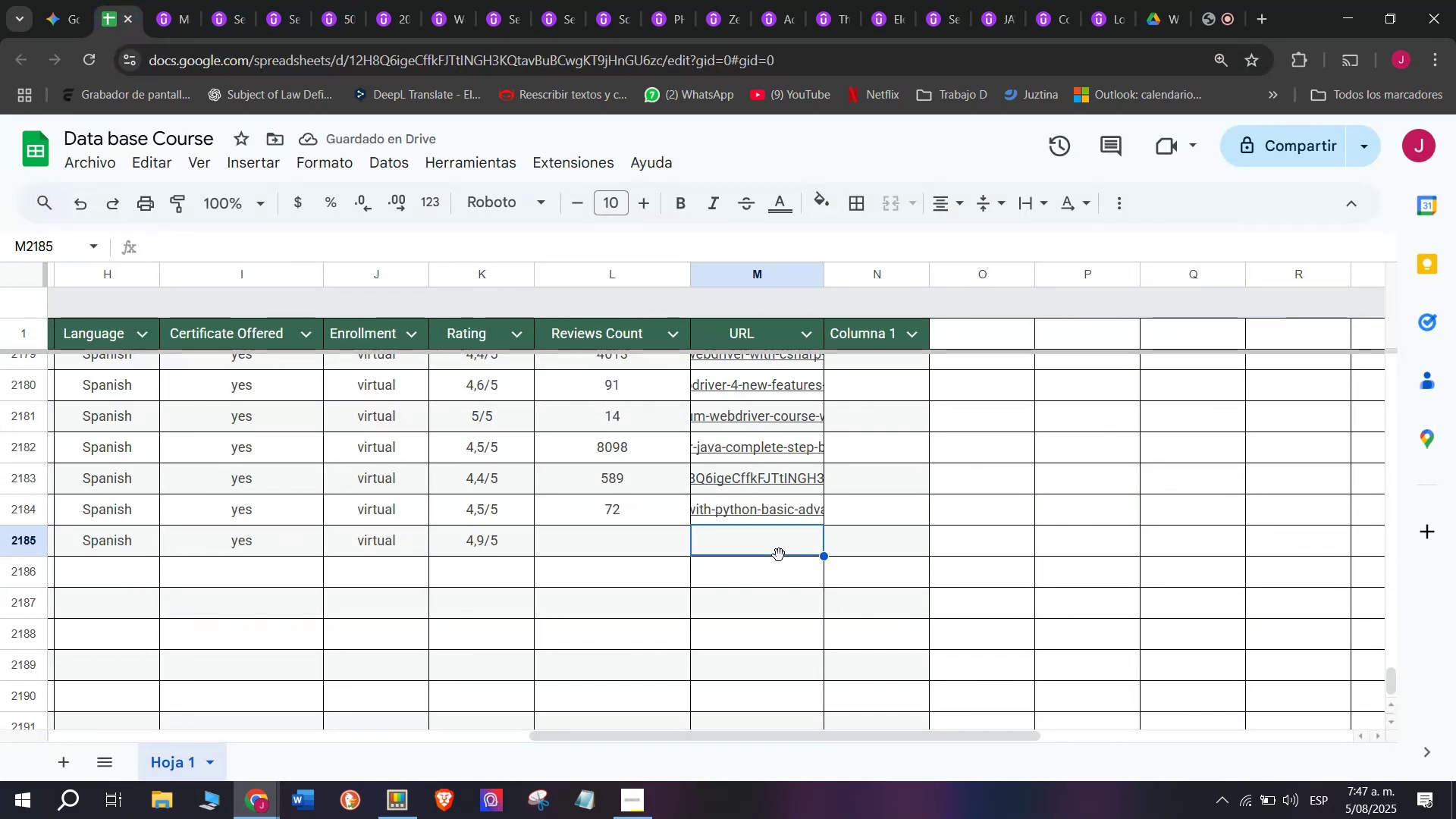 
key(Z)
 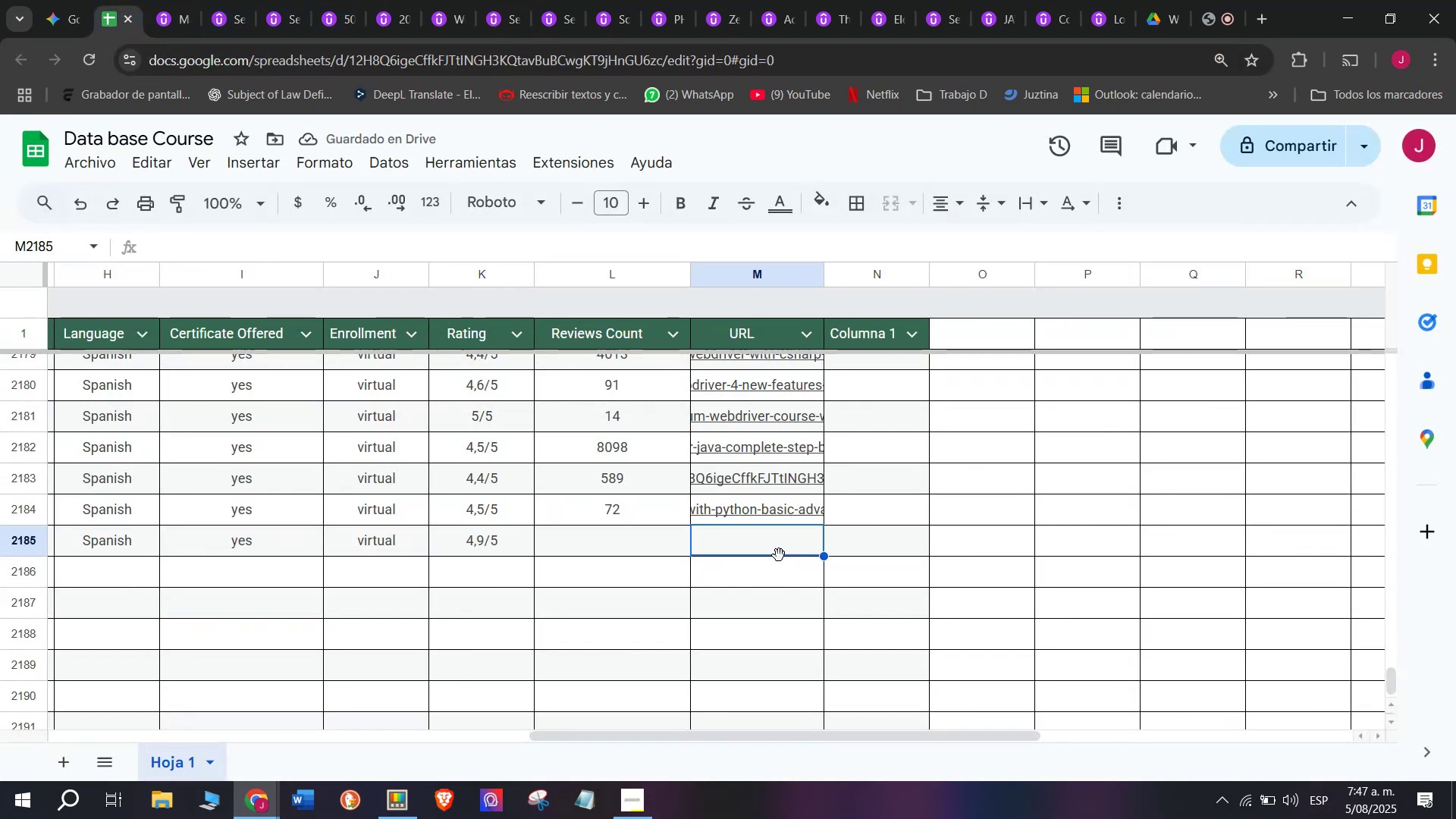 
key(Control+ControlLeft)
 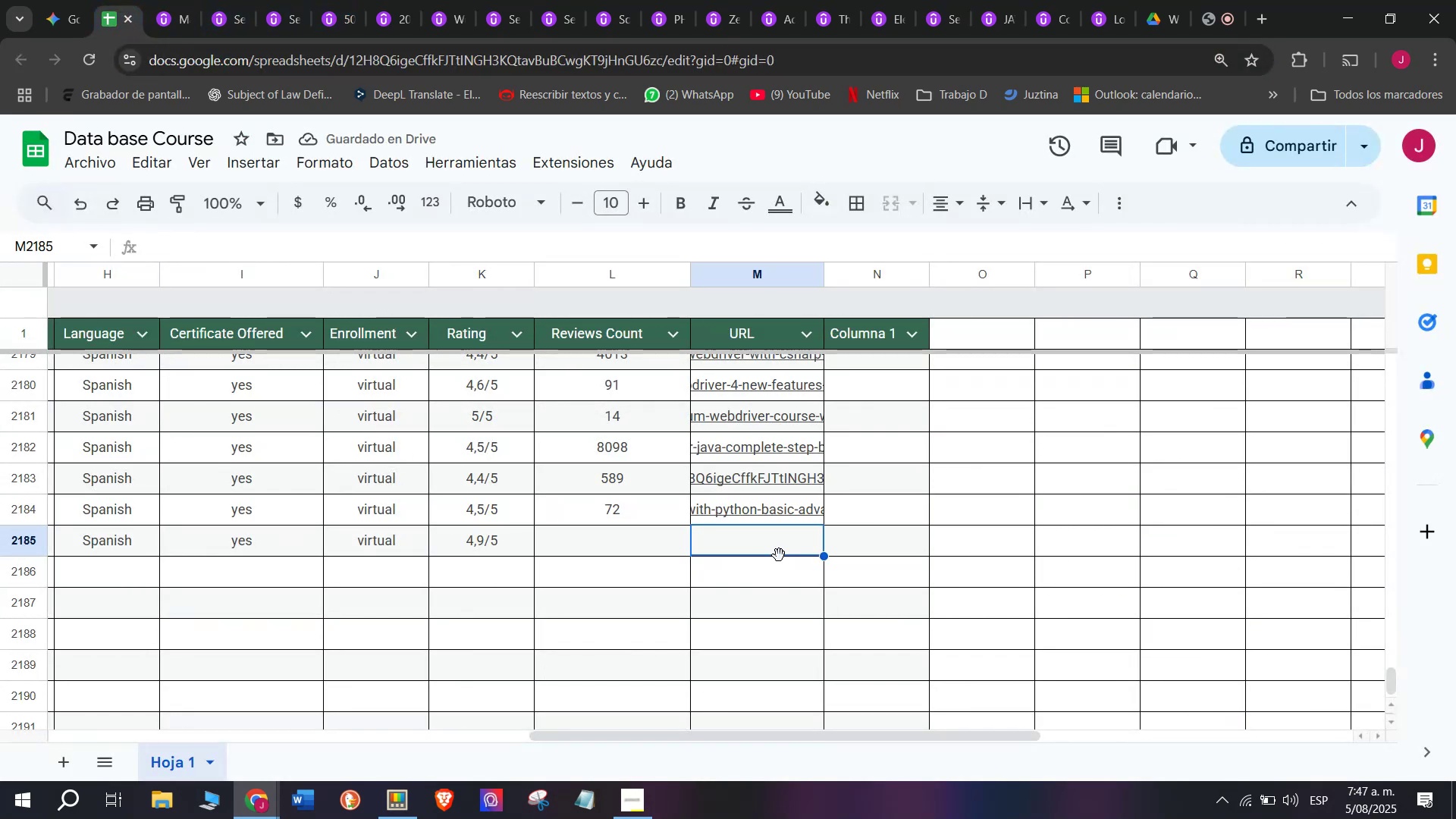 
key(Control+V)
 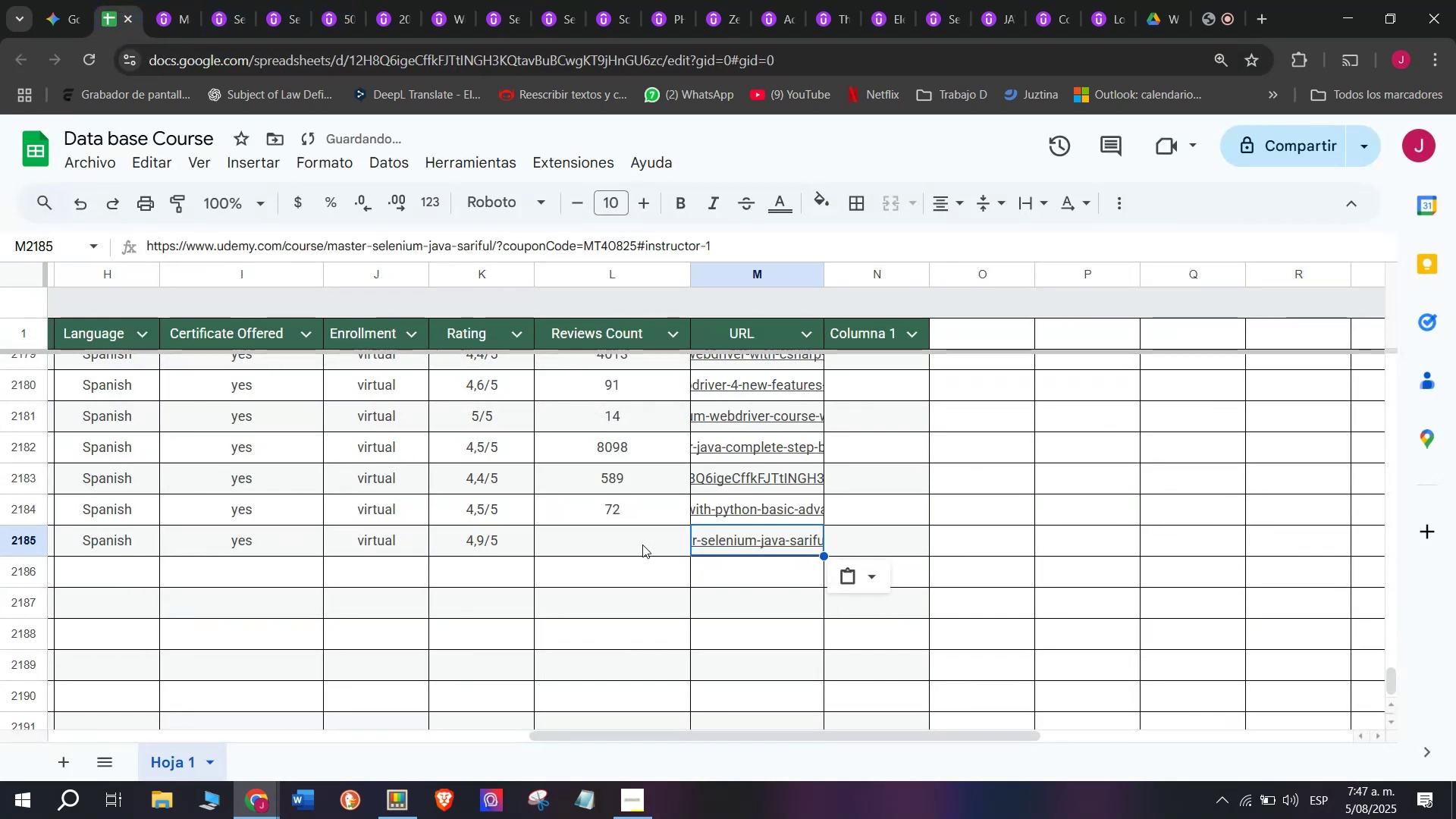 
left_click([641, 545])
 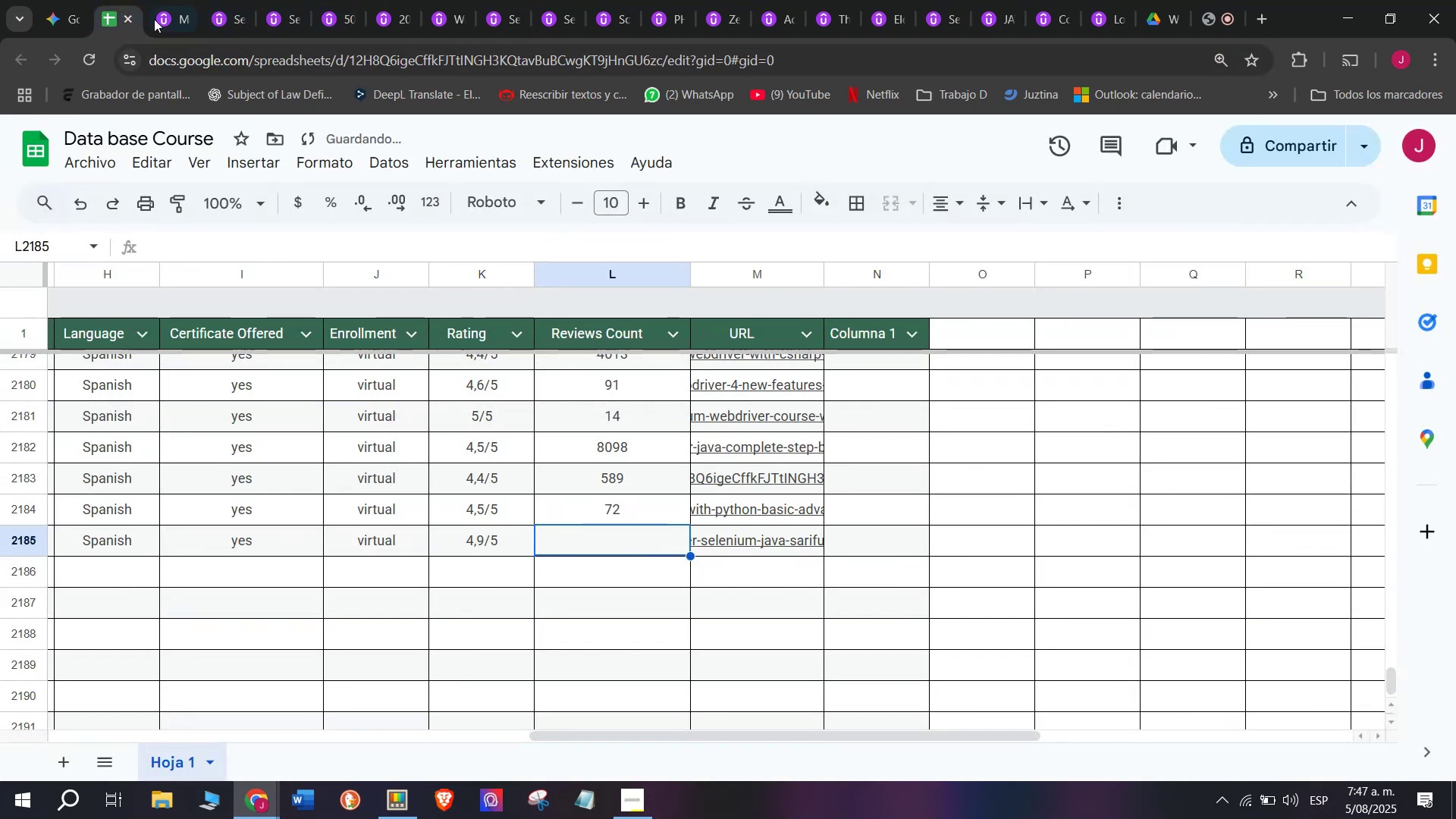 
left_click([172, 0])
 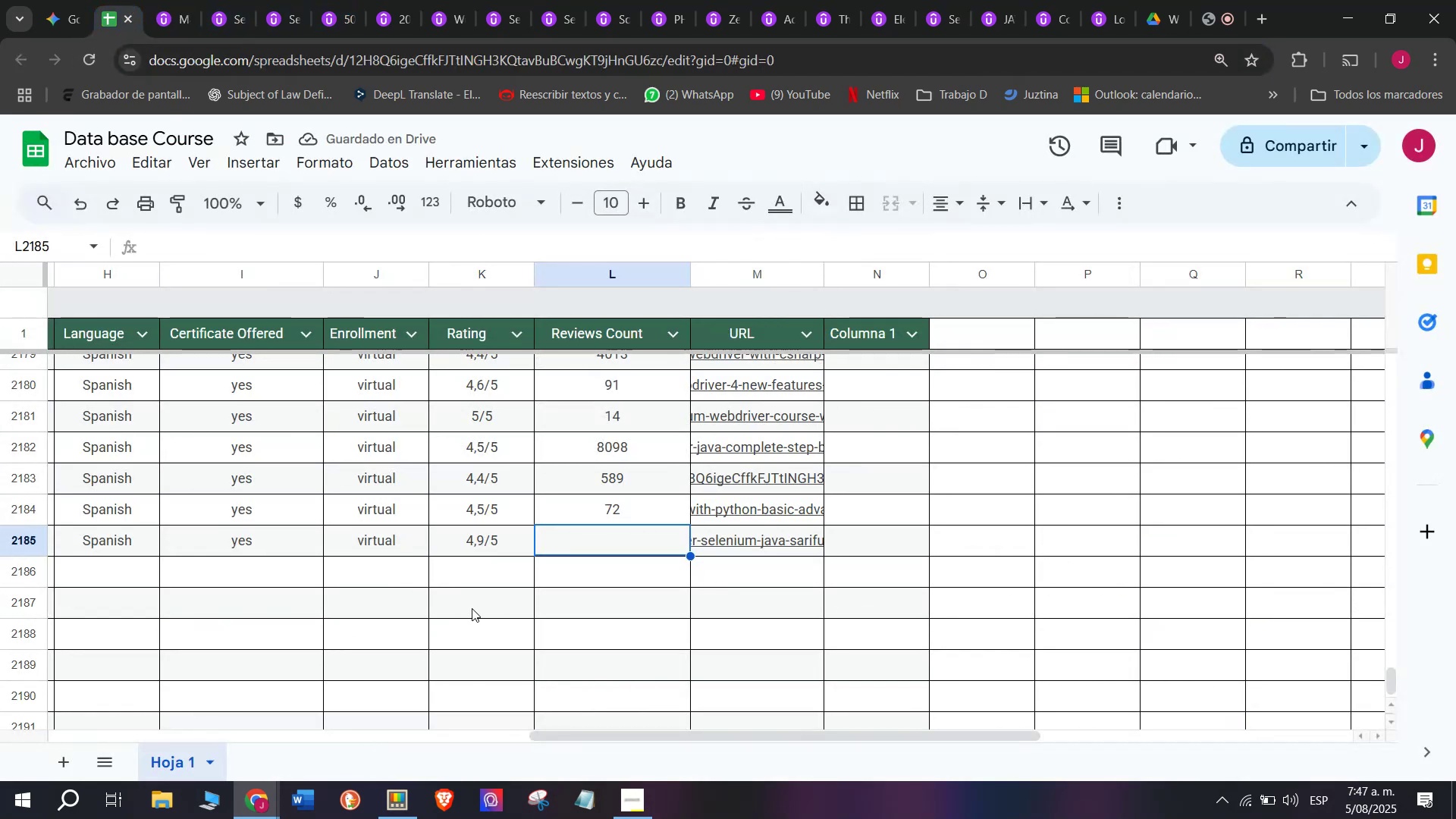 
left_click([171, 0])
 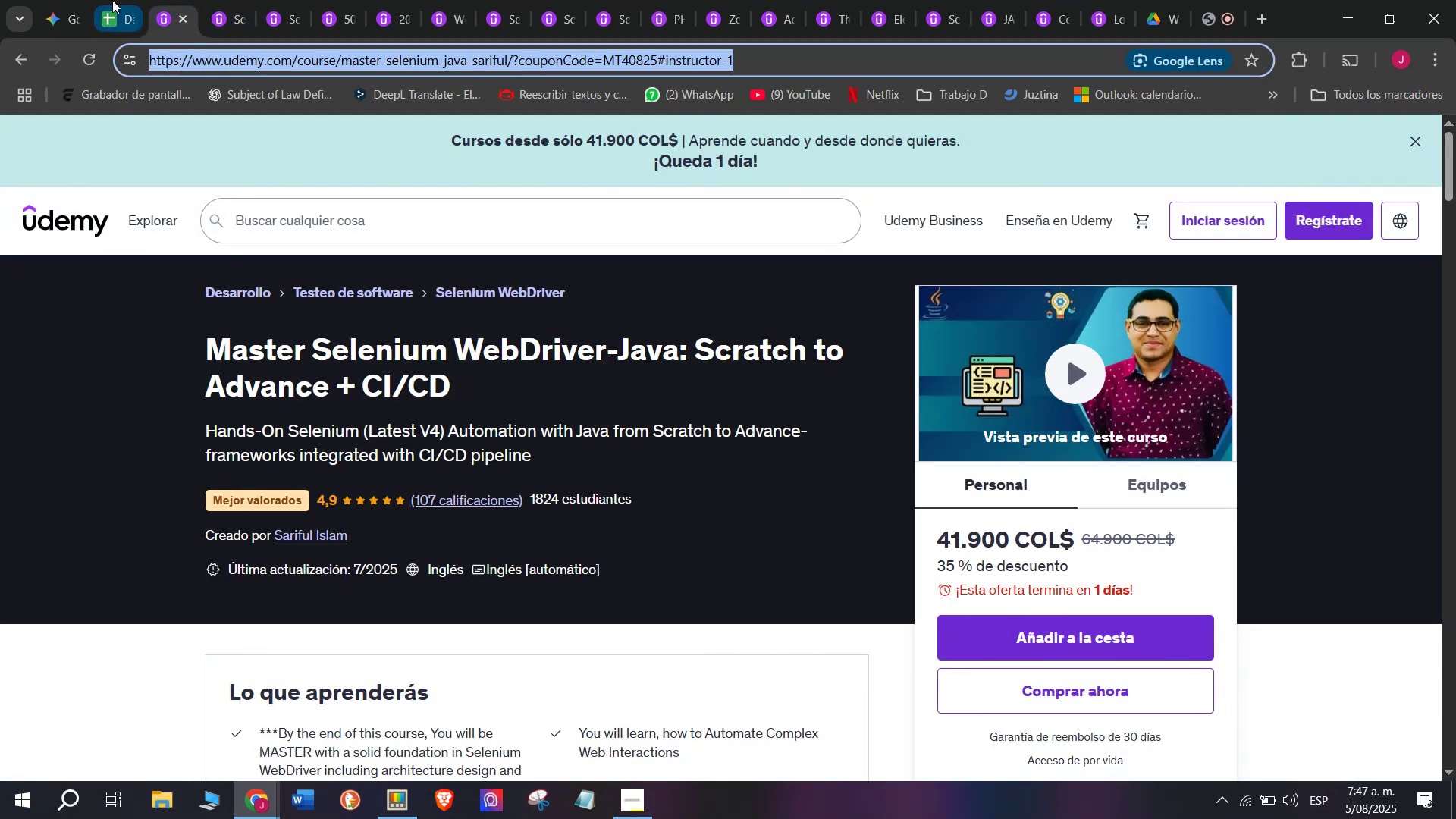 
left_click([112, 0])
 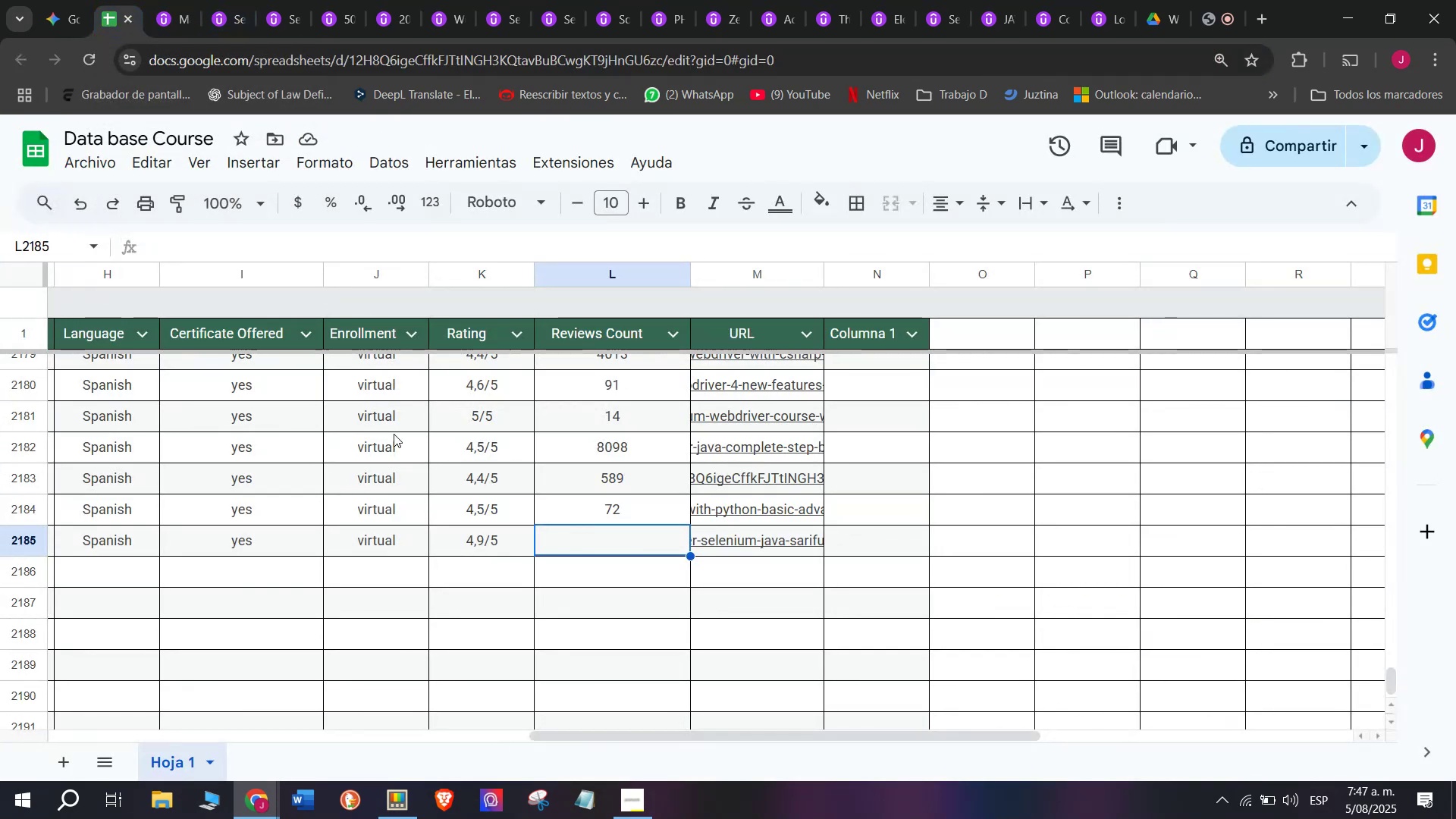 
type(107)
 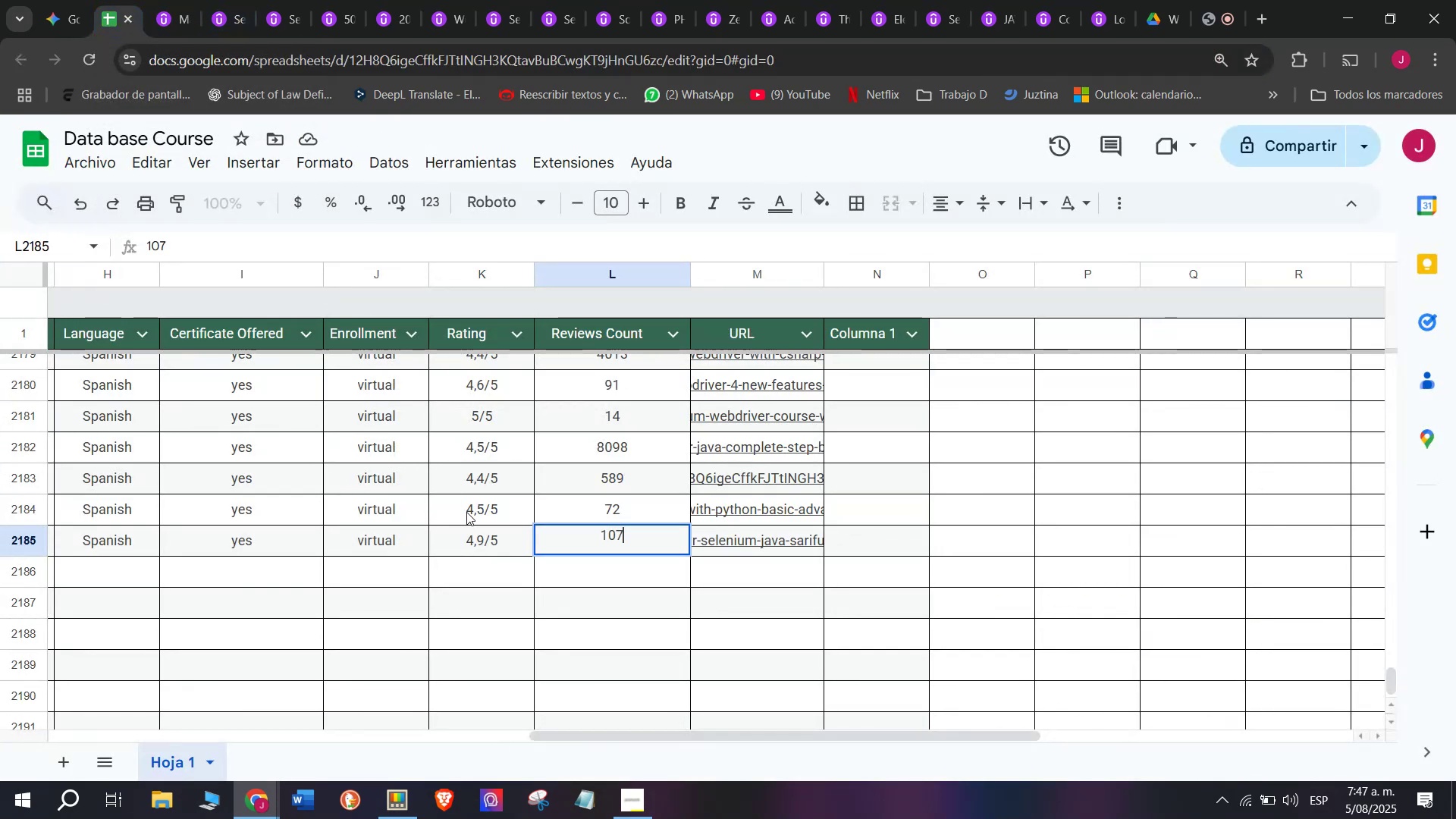 
scroll: coordinate [257, 569], scroll_direction: up, amount: 3.0
 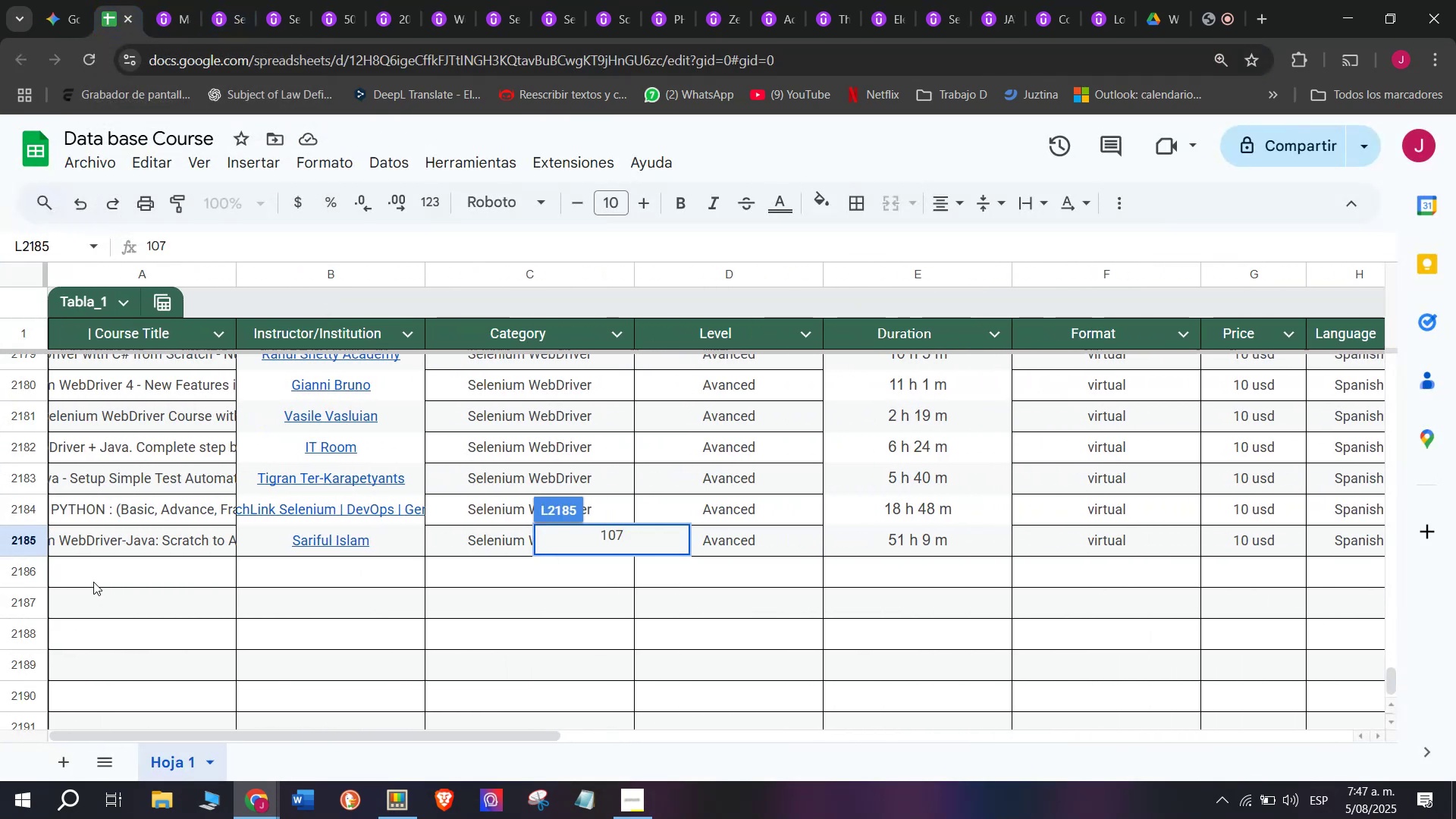 
left_click([93, 580])
 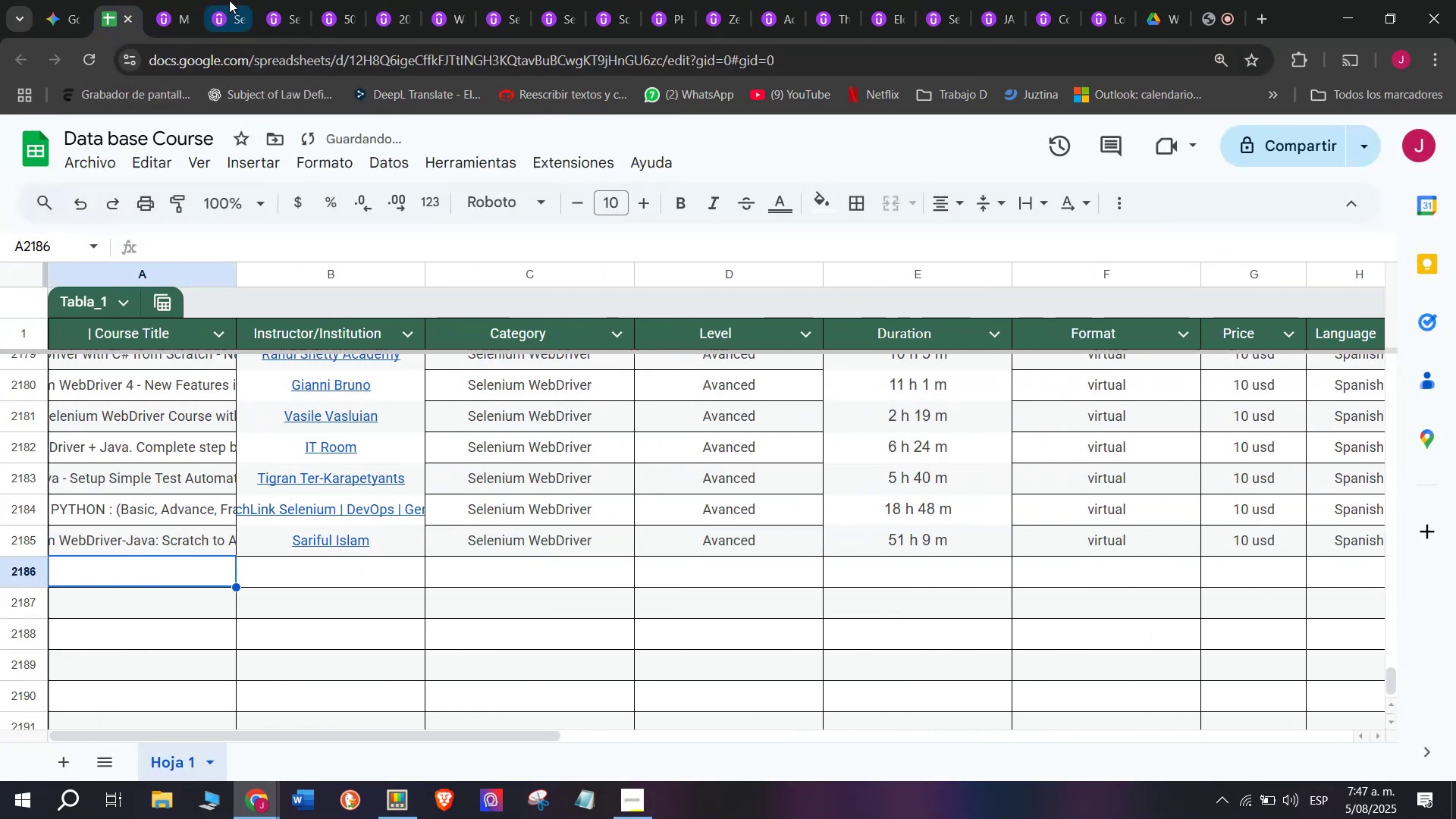 
left_click([168, 0])
 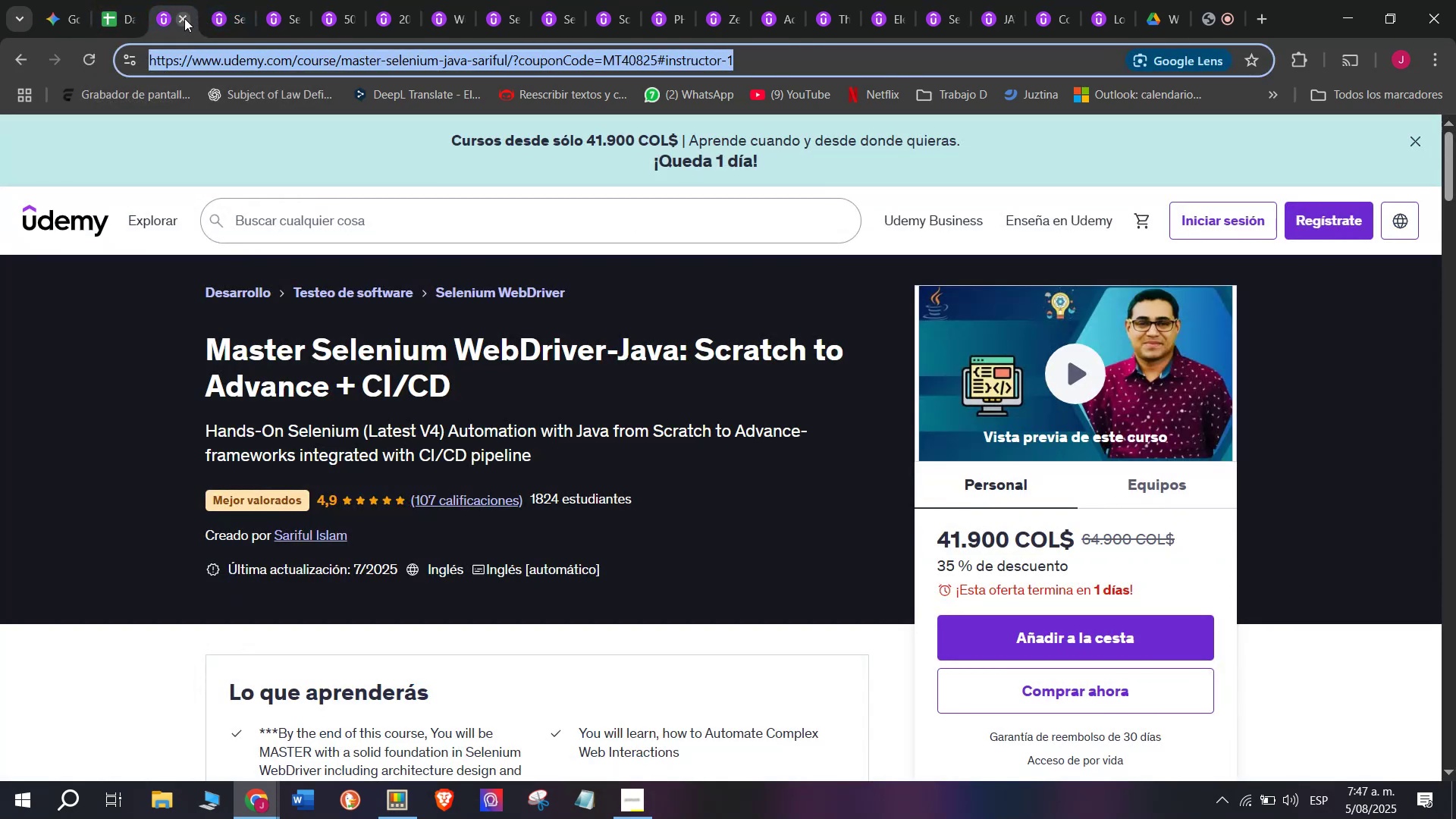 
left_click([182, 18])
 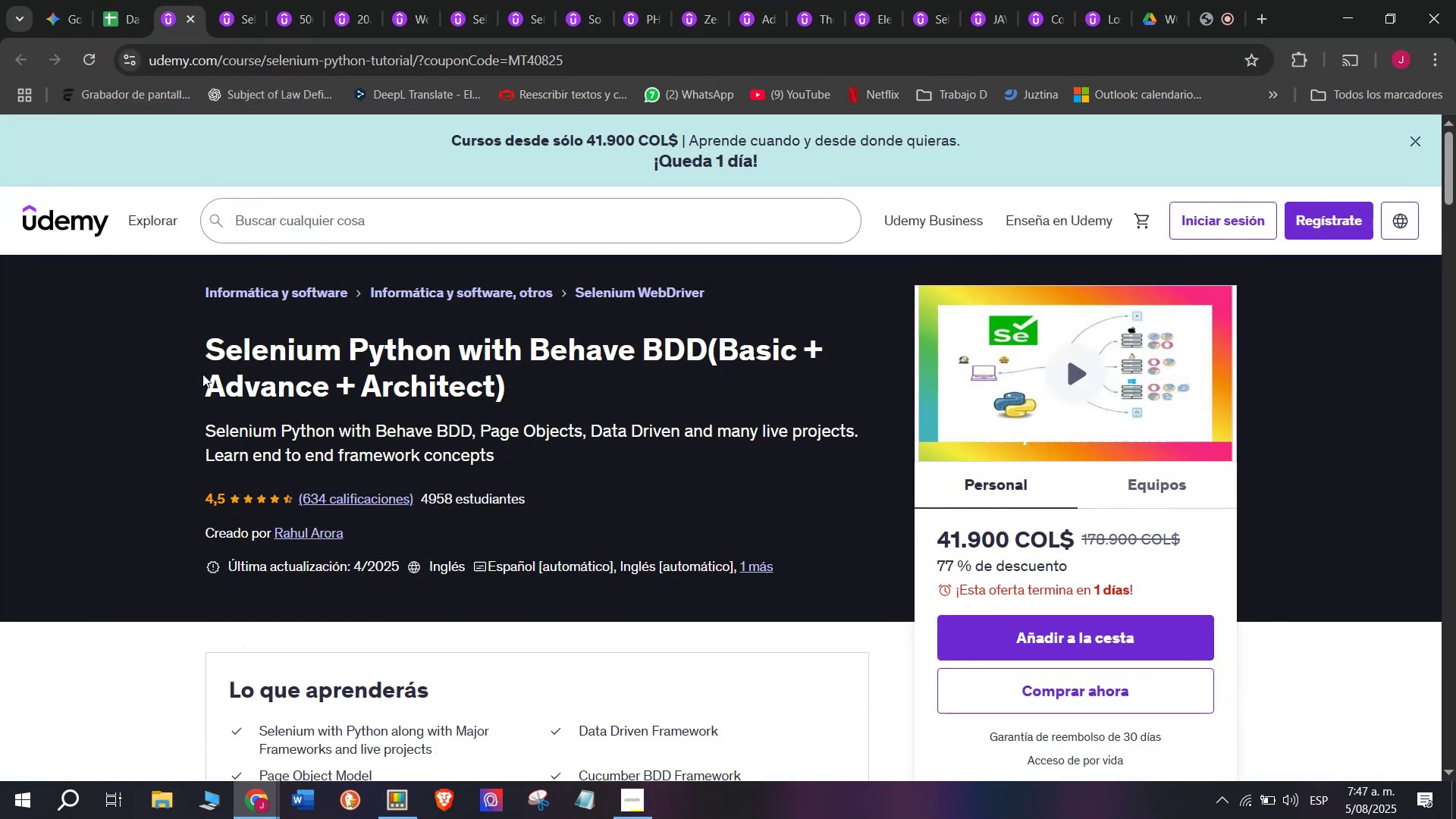 
left_click_drag(start_coordinate=[184, 353], to_coordinate=[604, 386])
 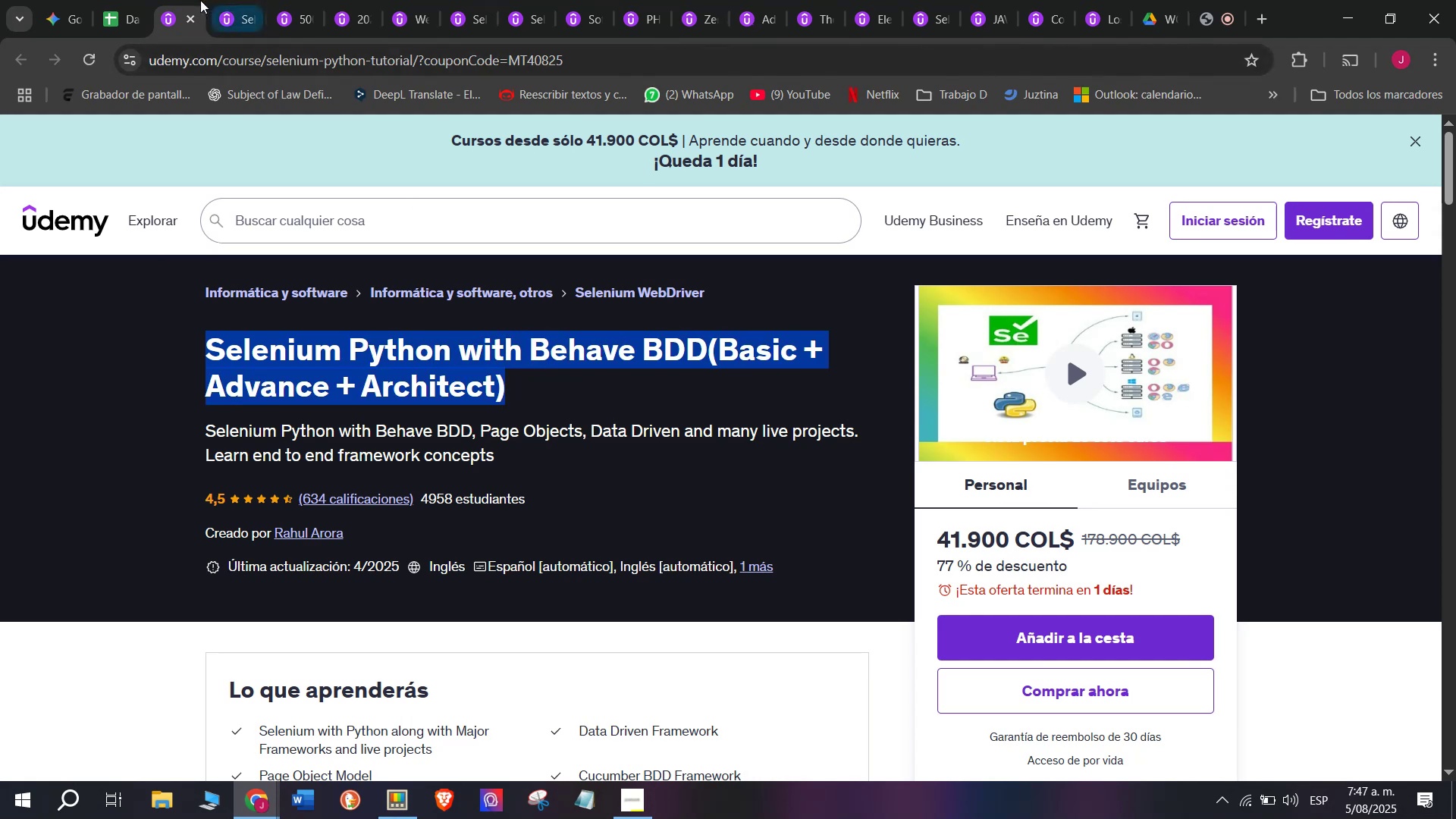 
key(Break)
 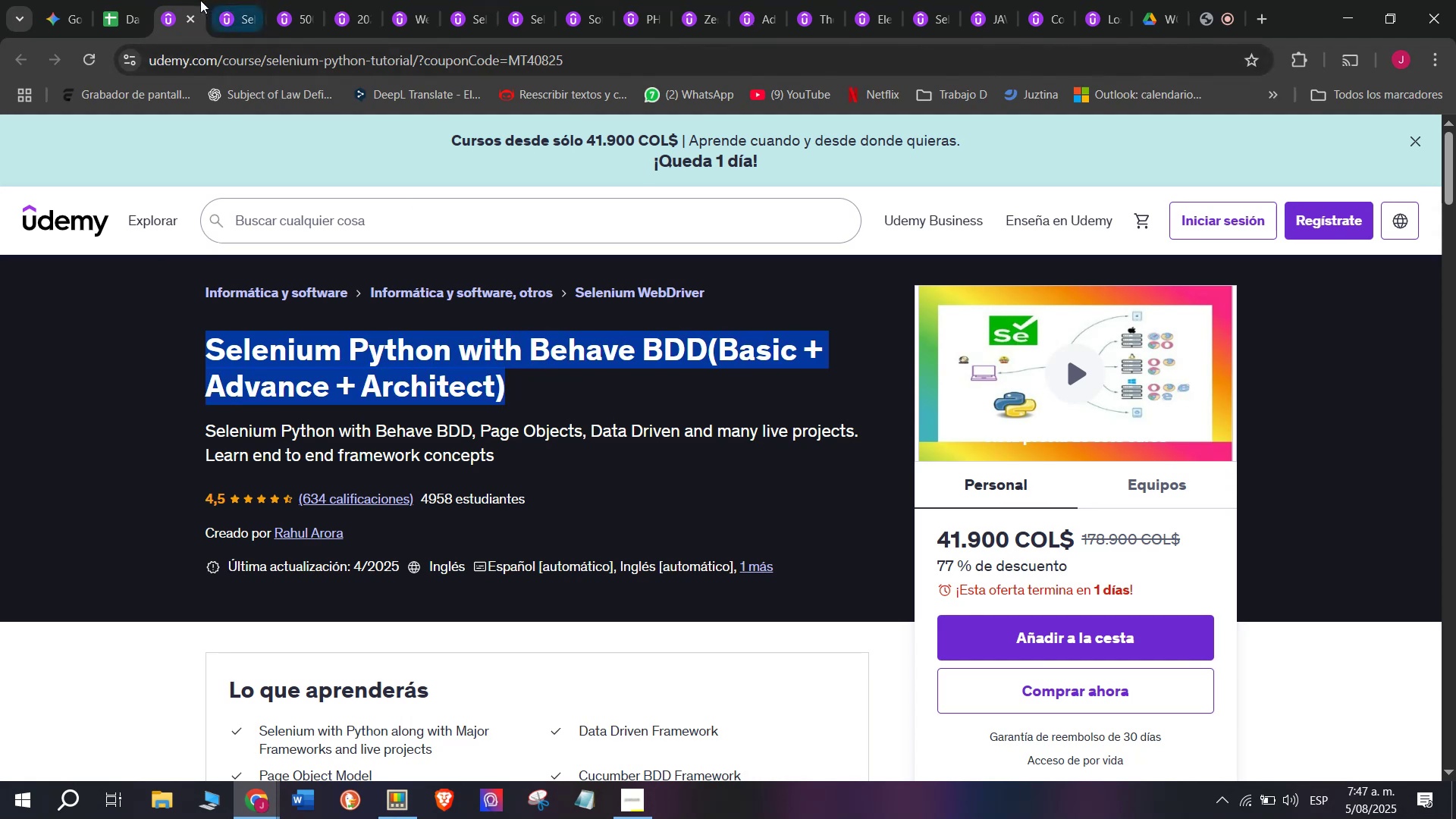 
key(Control+ControlLeft)
 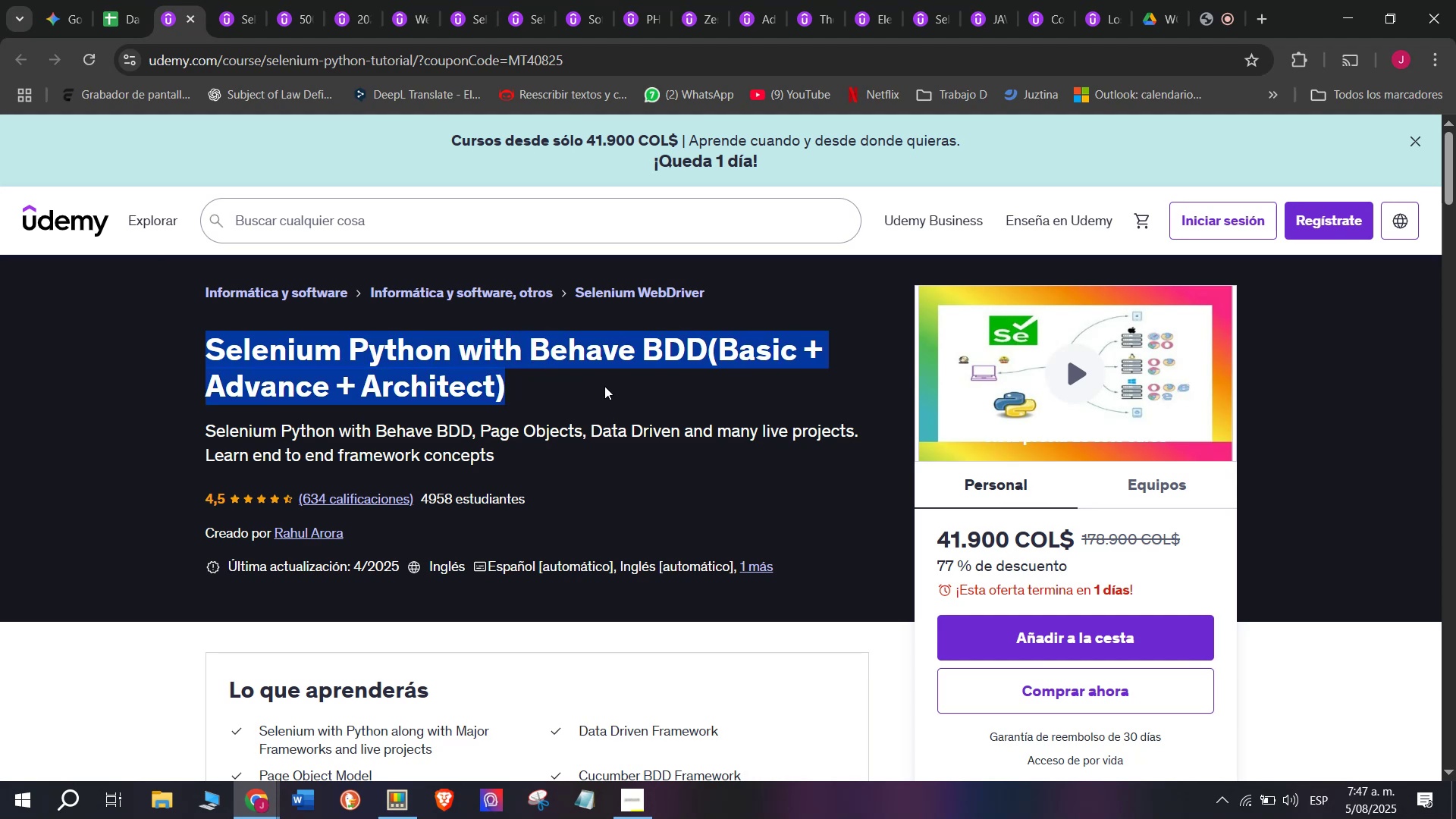 
key(Control+C)
 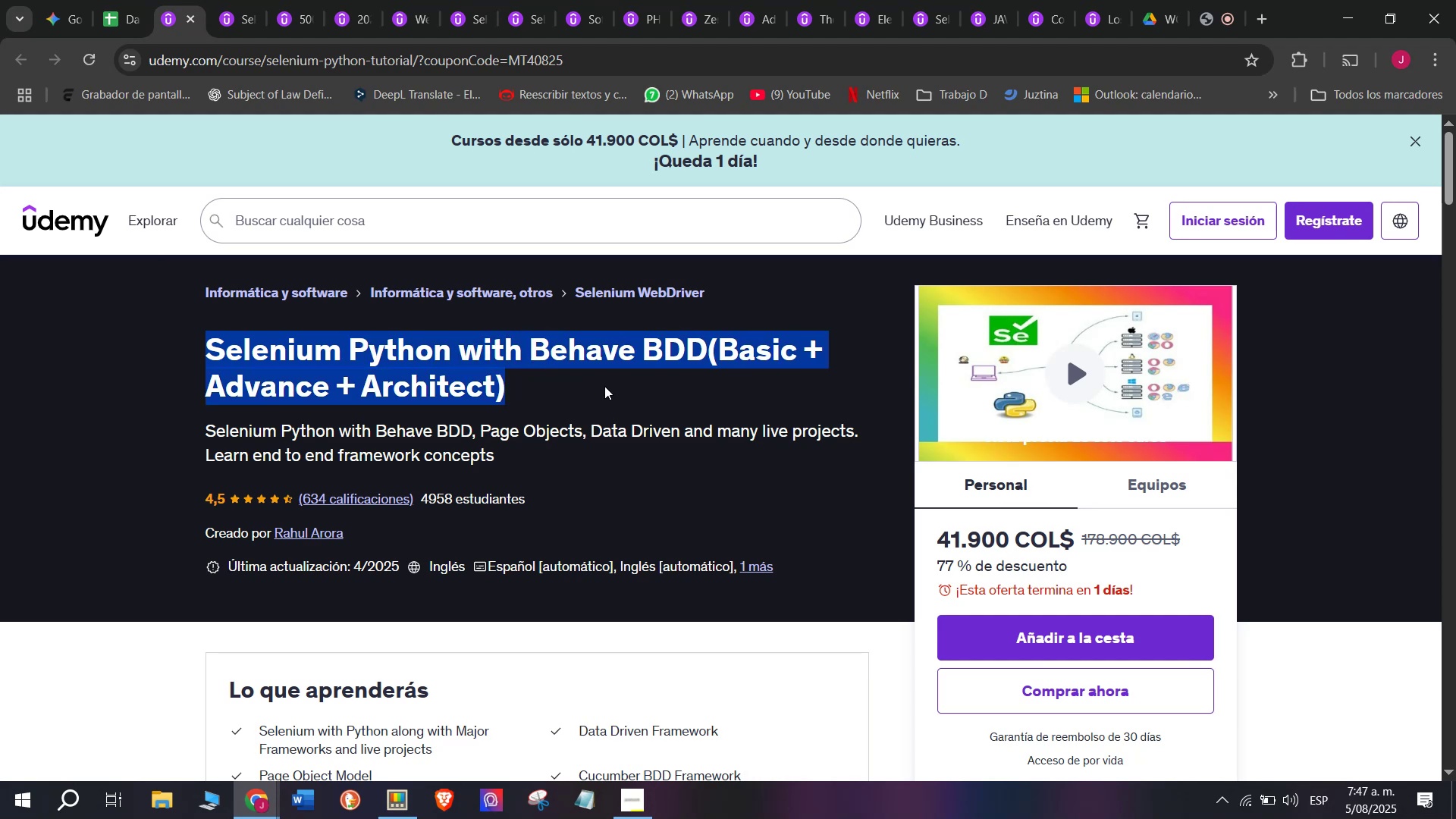 
key(Control+ControlLeft)
 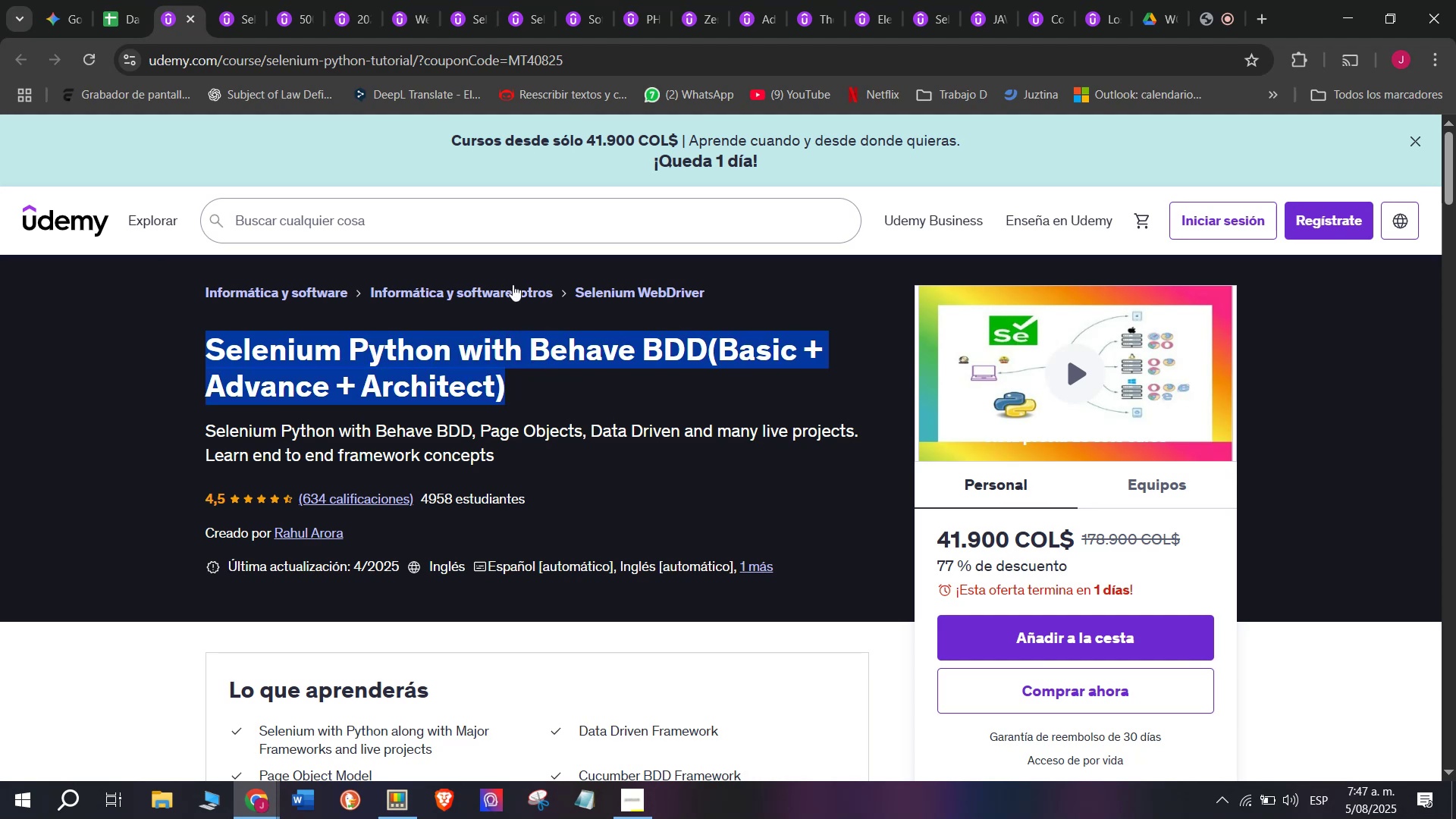 
key(Break)
 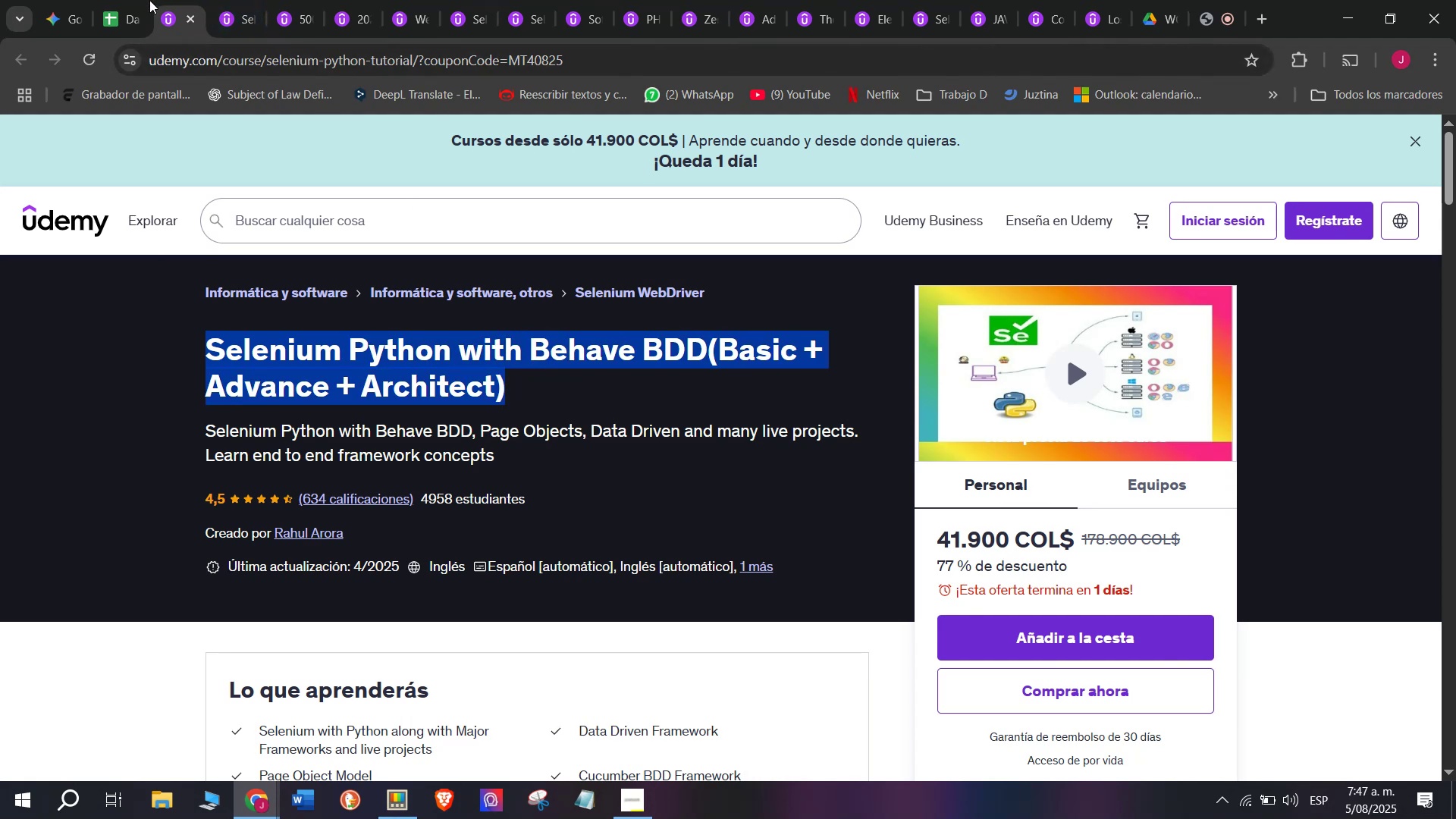 
key(Control+C)
 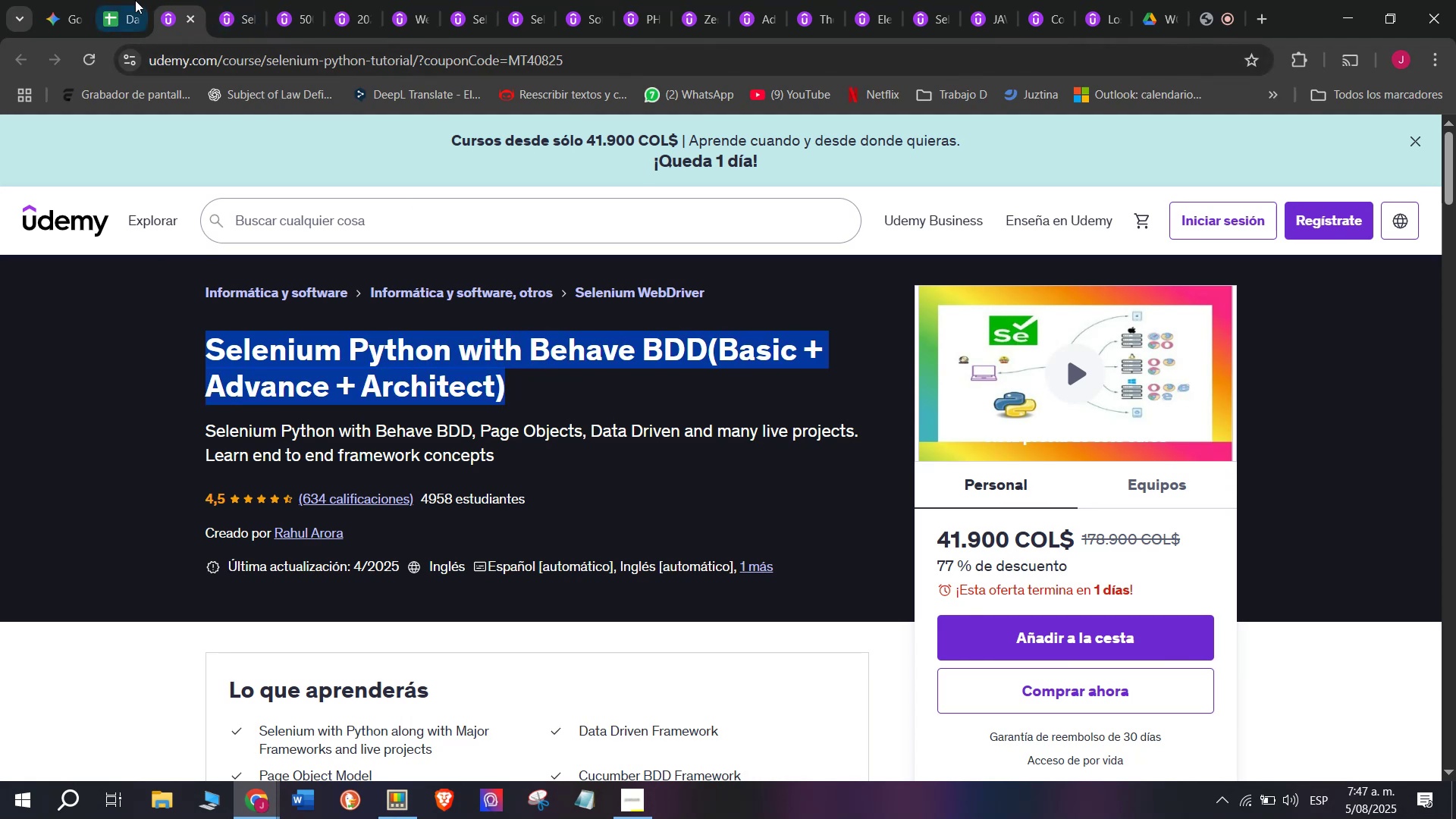 
left_click([124, 0])
 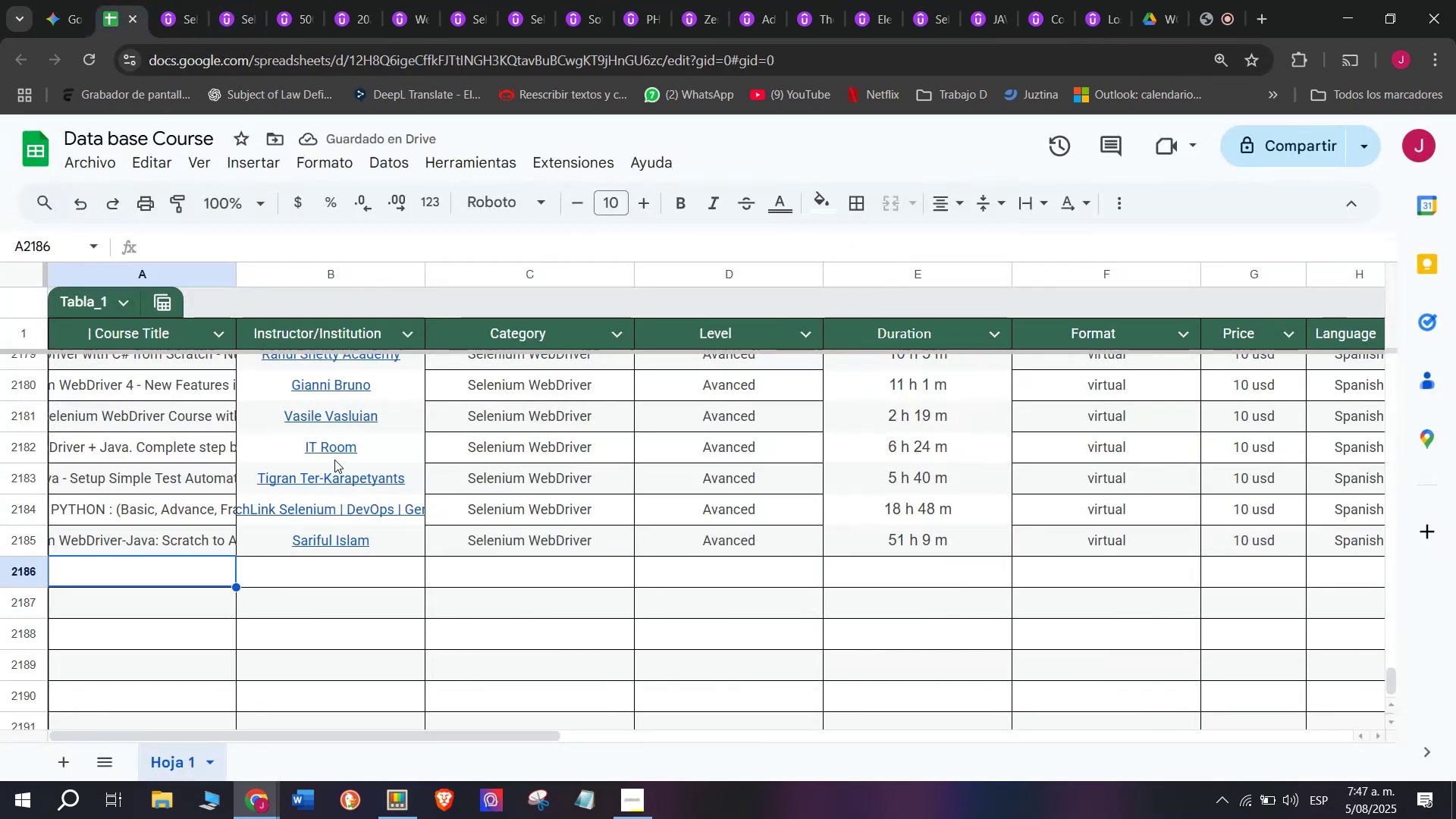 
key(Control+ControlLeft)
 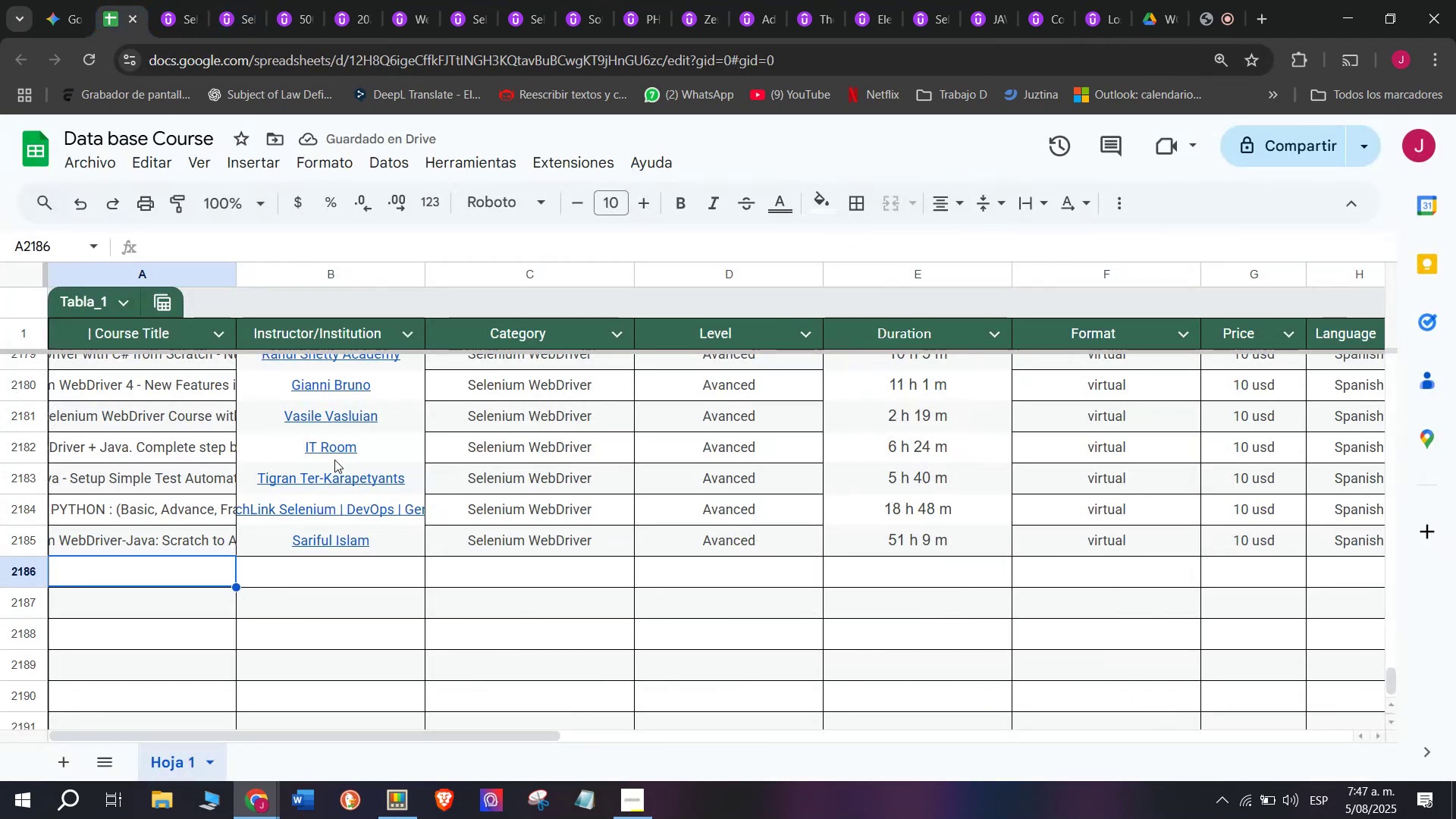 
key(Z)
 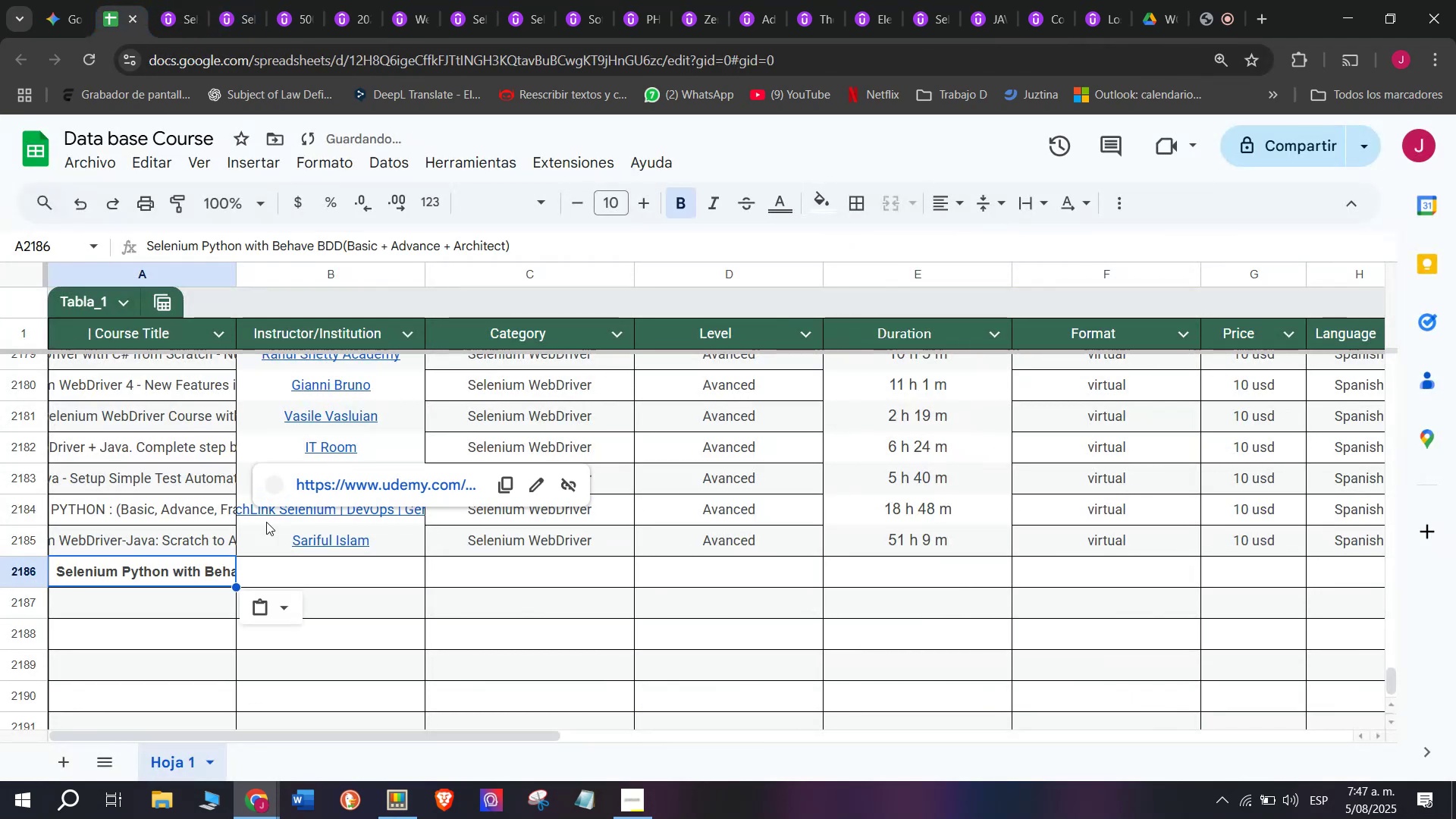 
key(Control+V)
 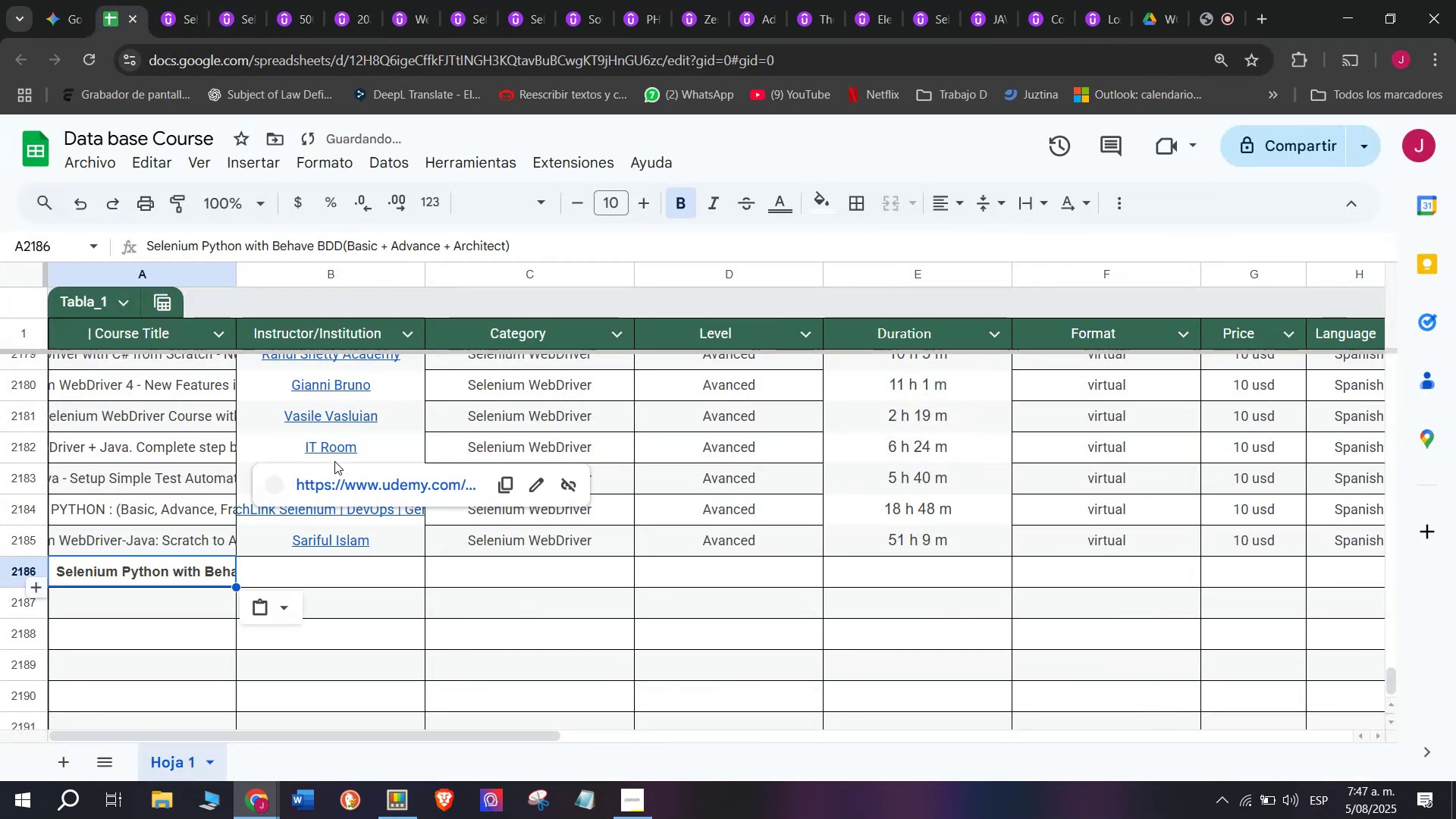 
key(Shift+ShiftLeft)
 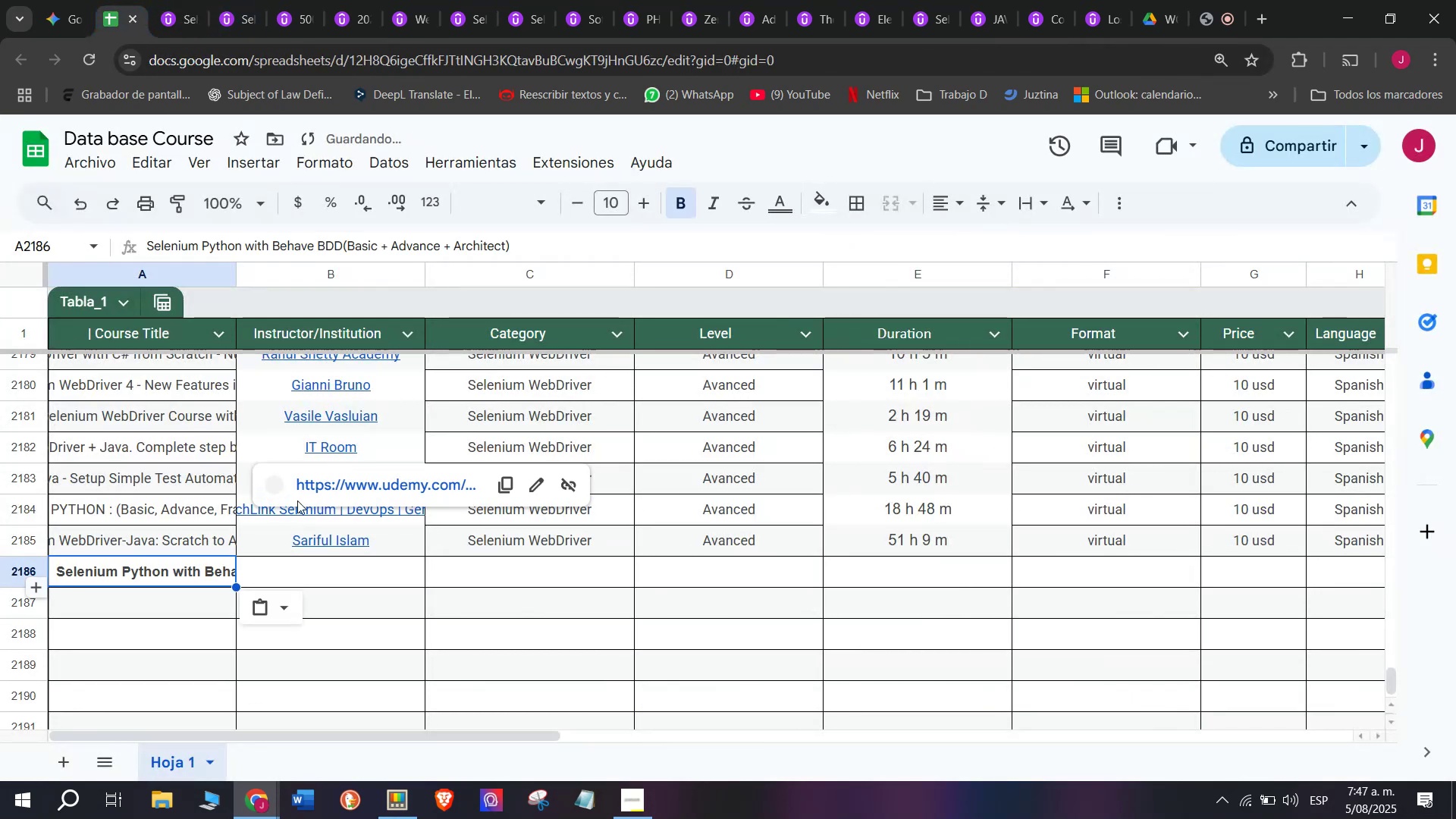 
key(Control+Shift+ControlLeft)
 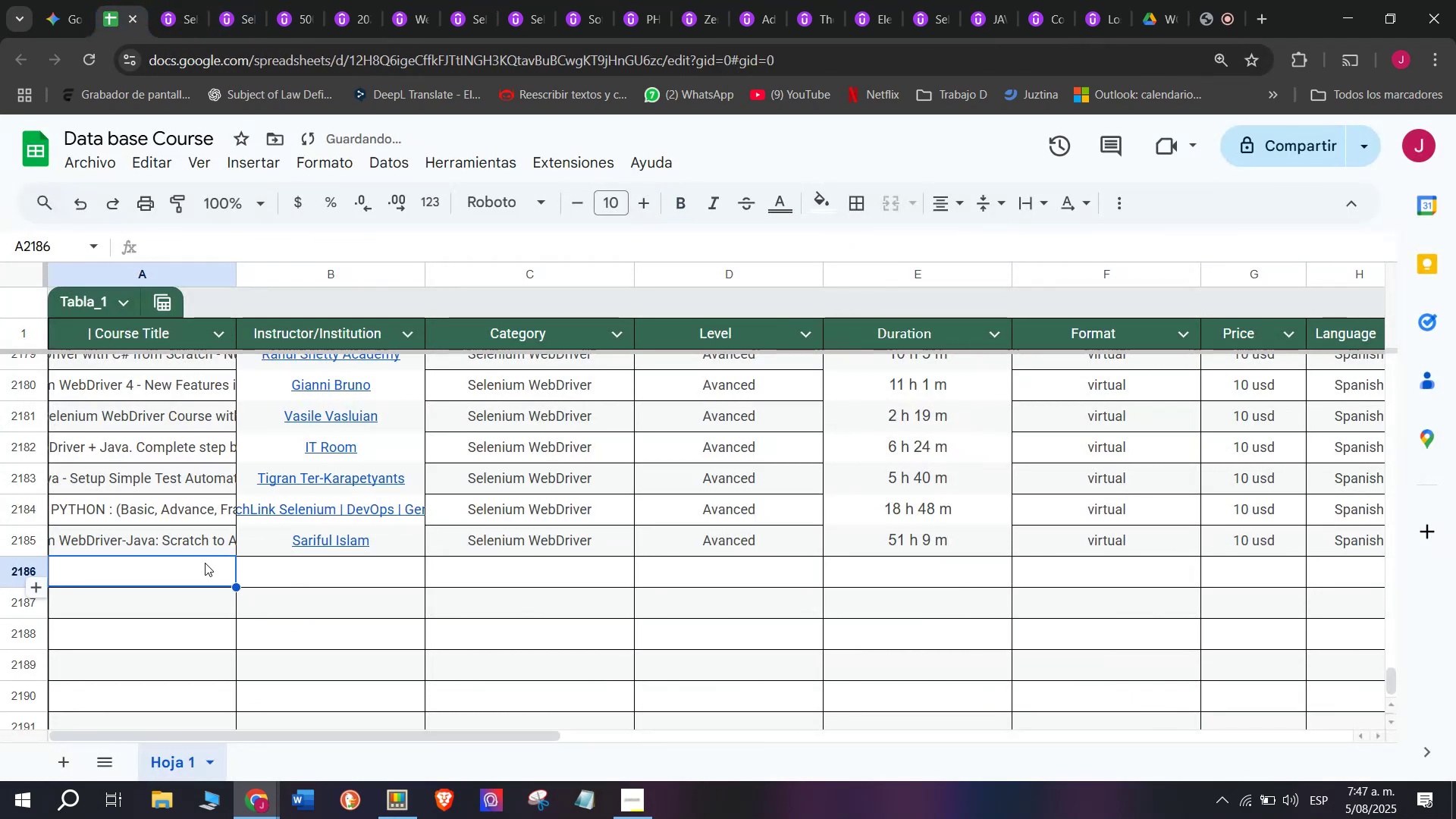 
key(Control+Shift+Z)
 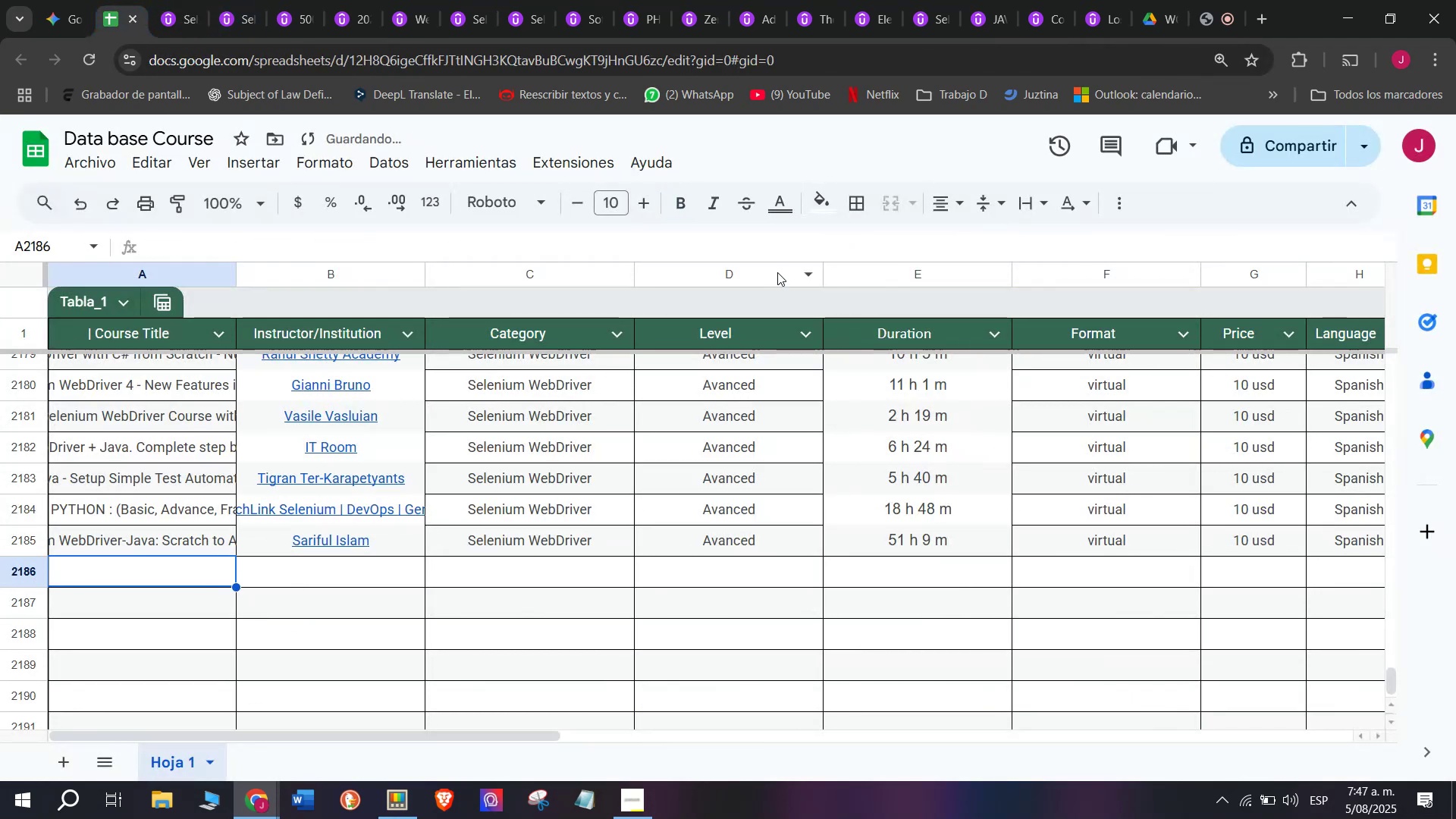 
key(Control+ControlLeft)
 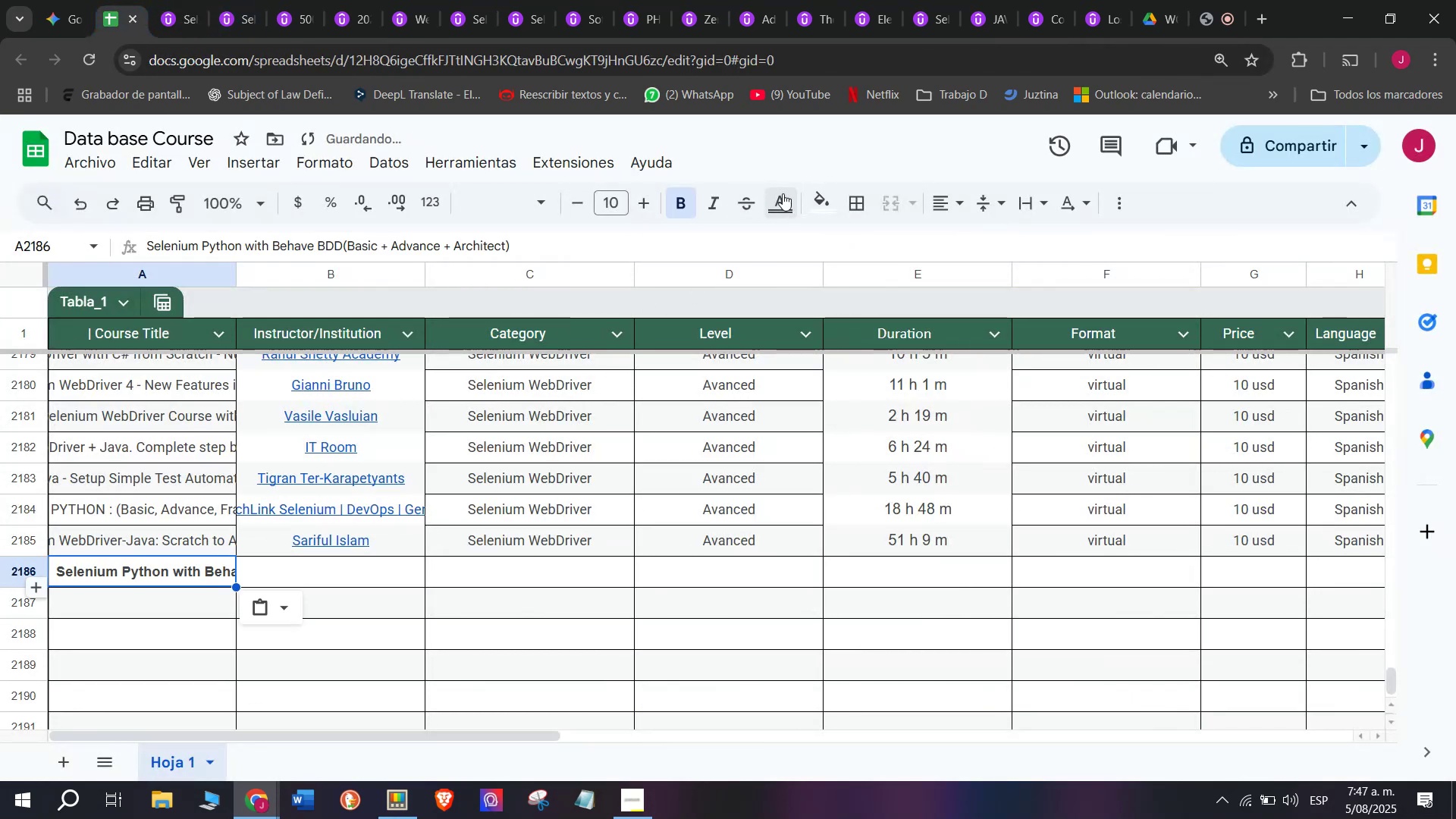 
key(Z)
 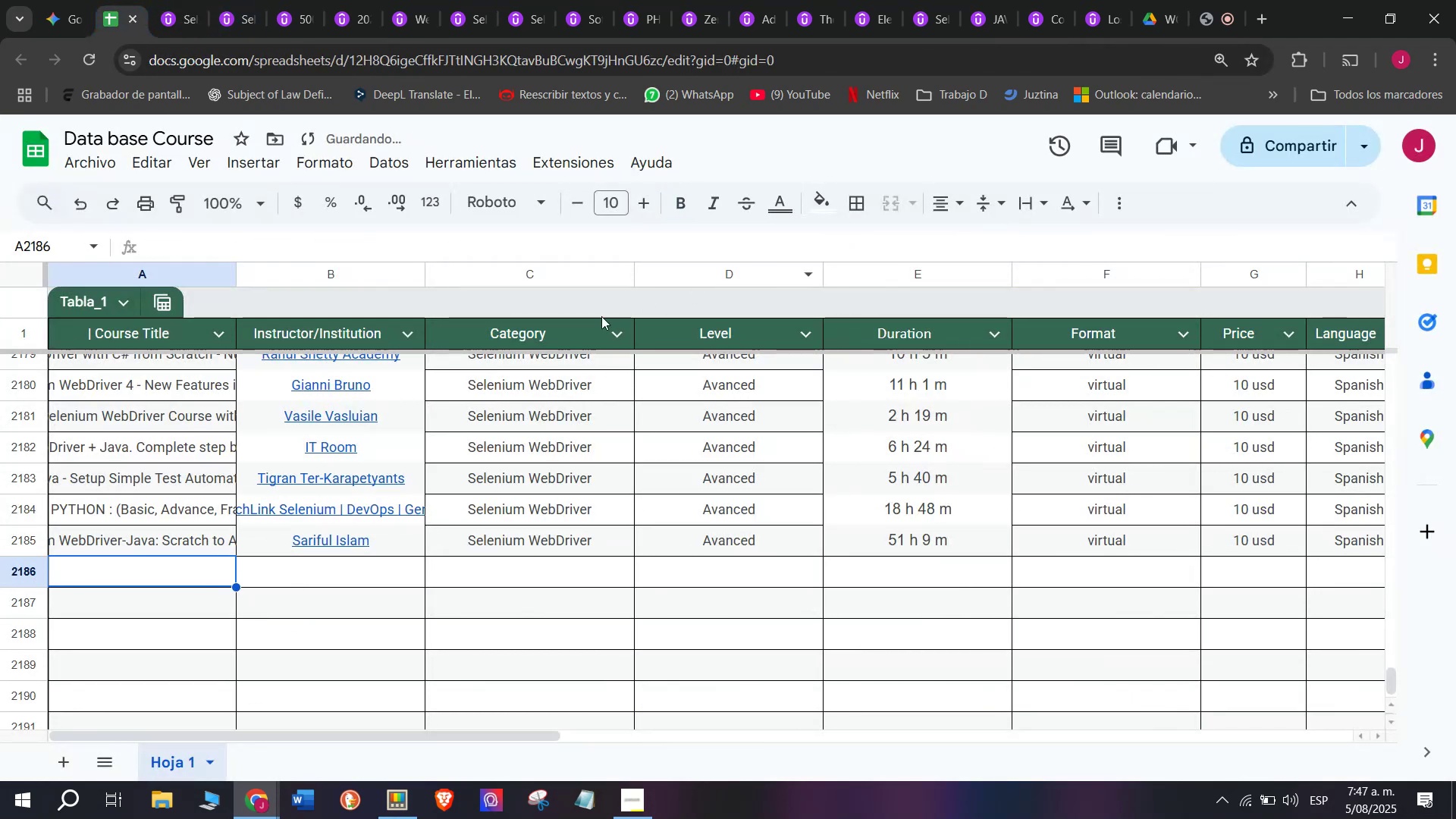 
key(Control+V)
 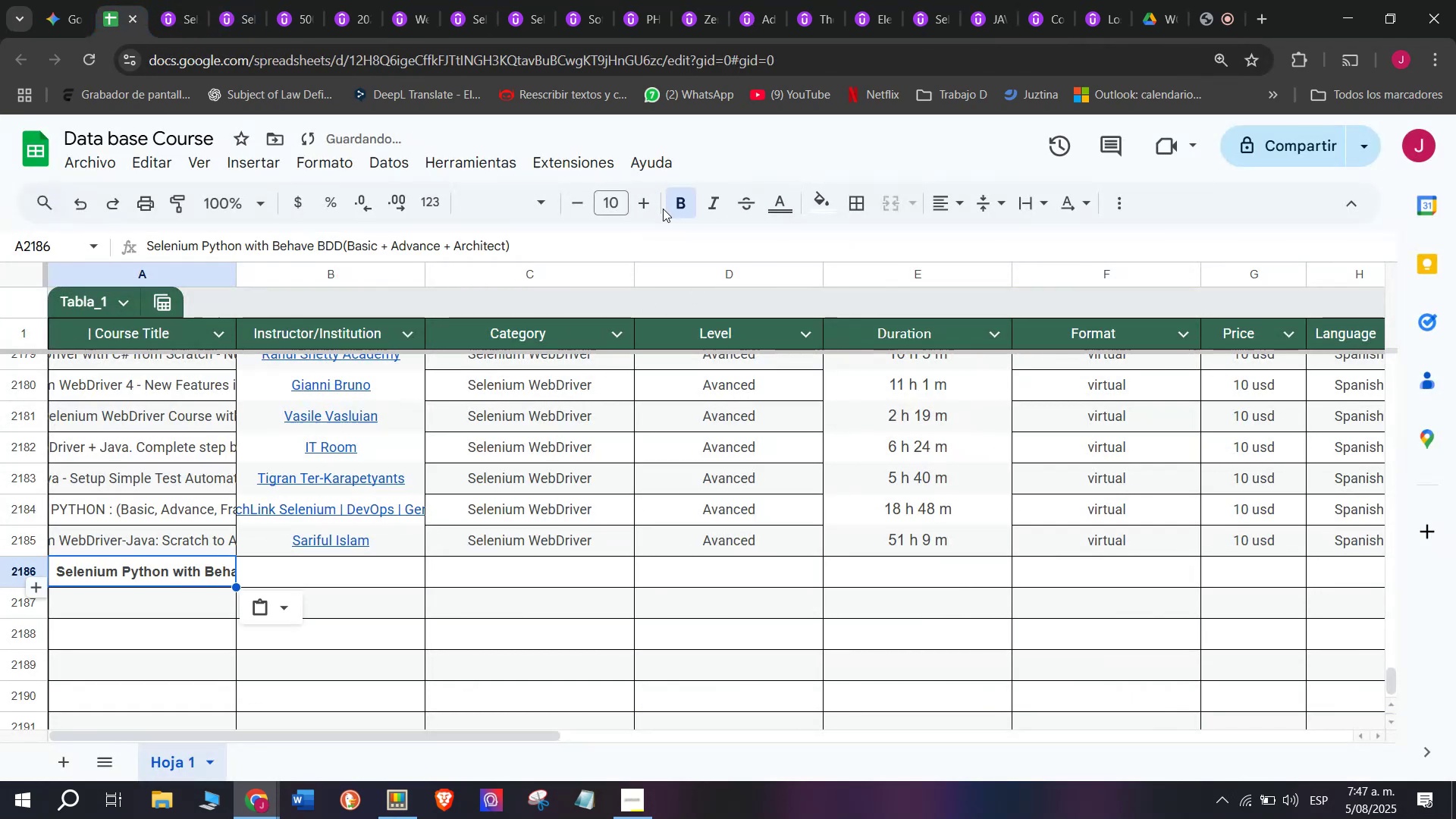 
left_click([679, 207])
 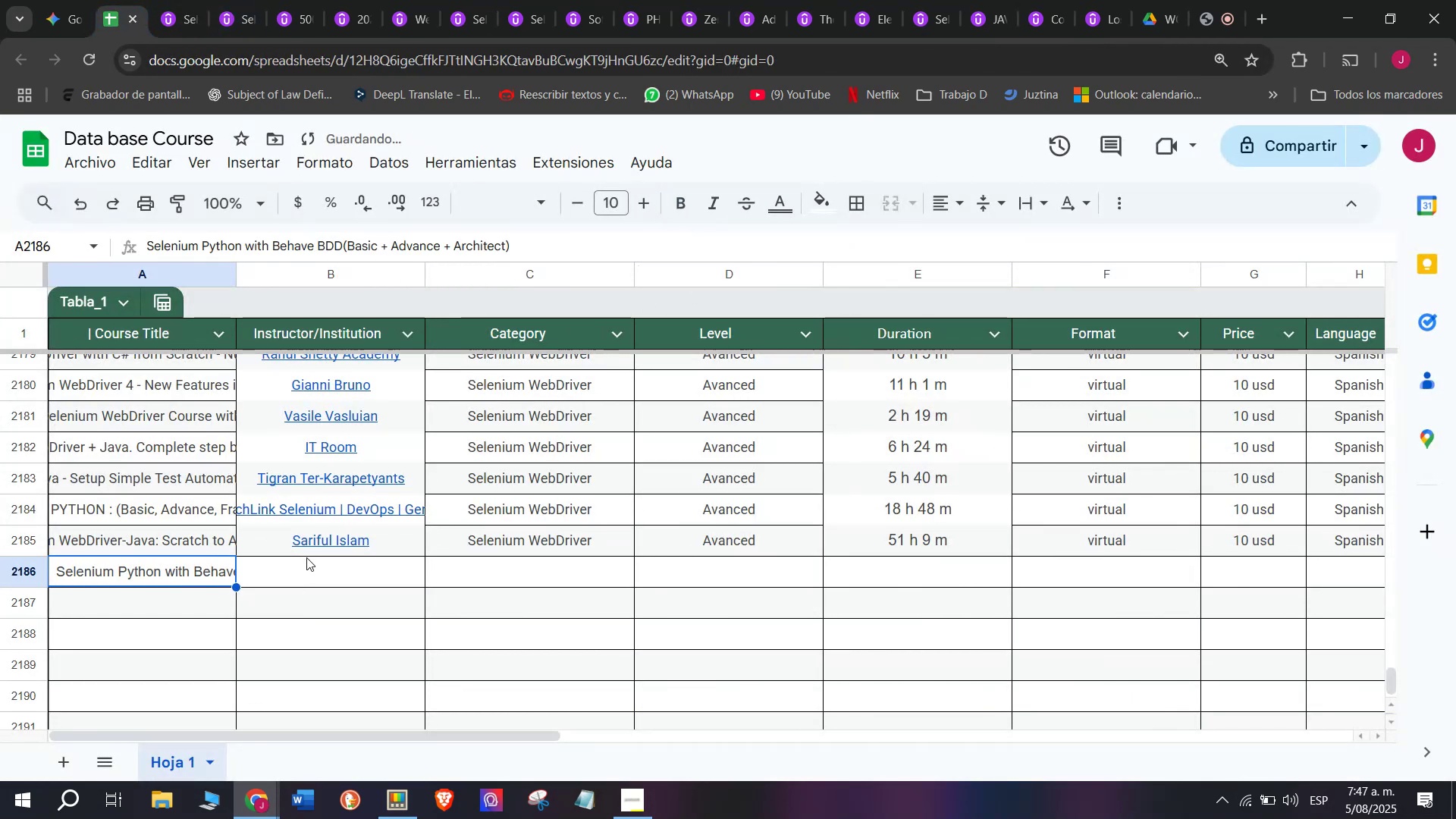 
left_click([315, 568])
 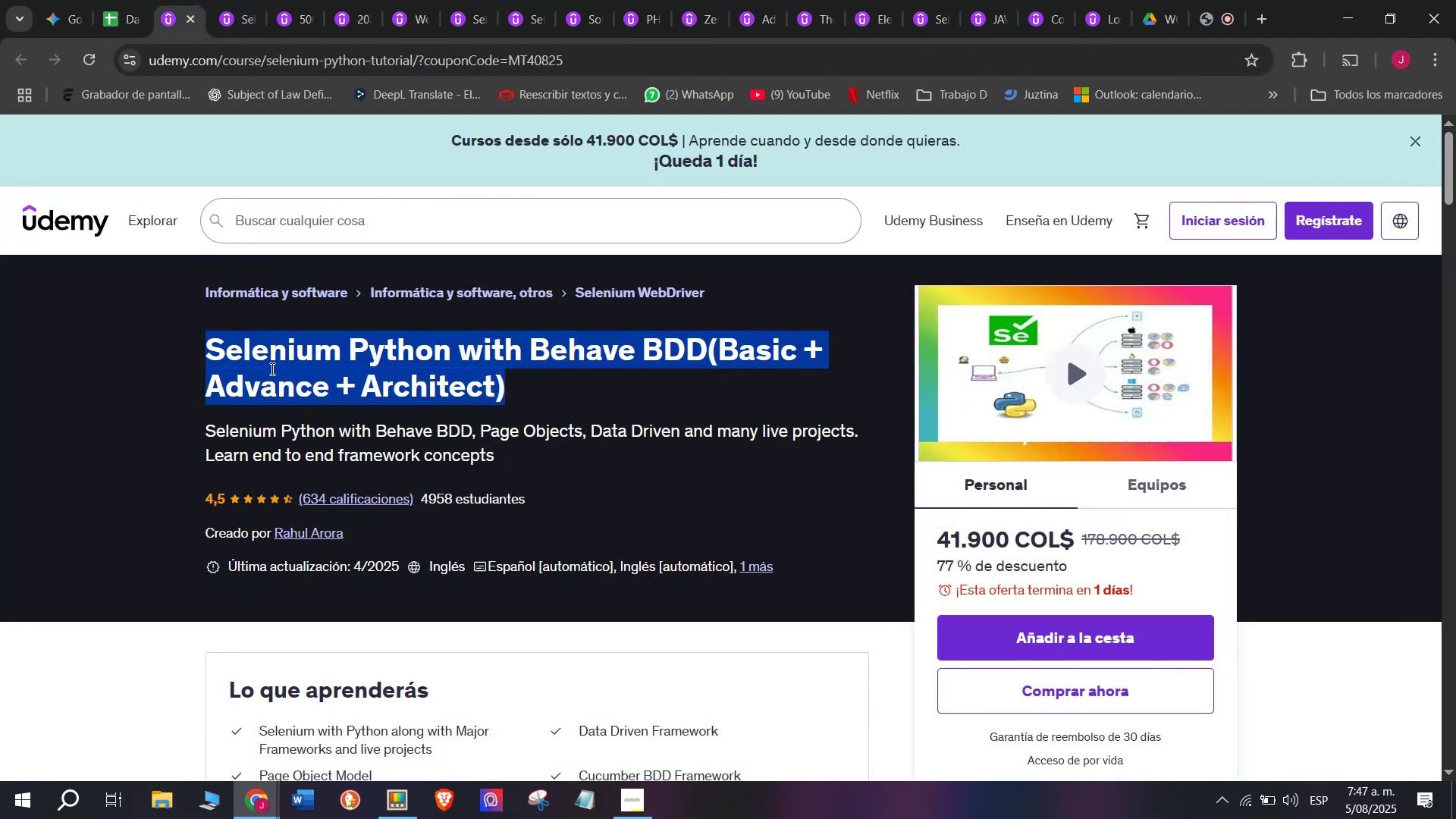 
left_click([293, 528])
 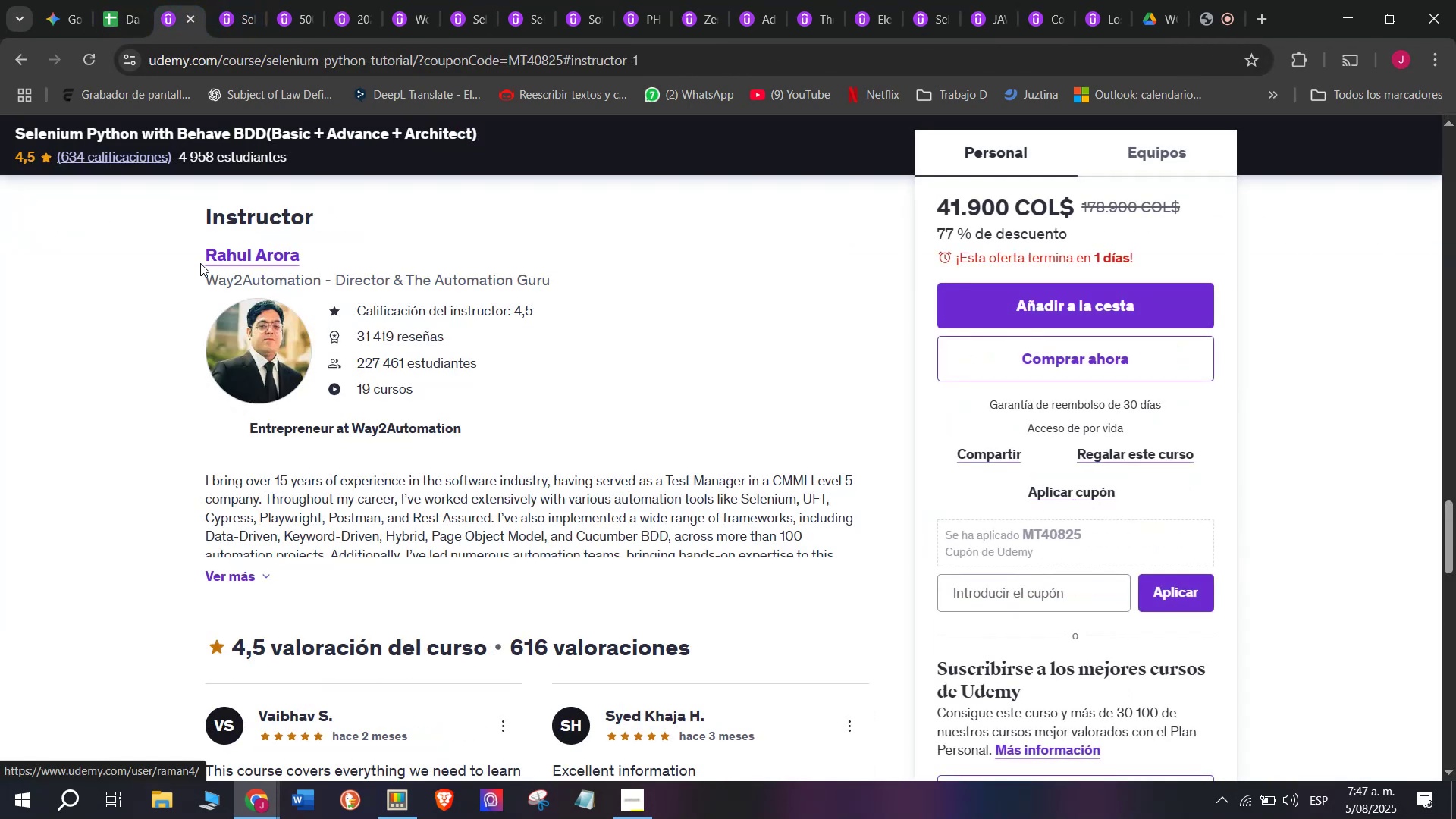 
left_click_drag(start_coordinate=[196, 261], to_coordinate=[309, 265])
 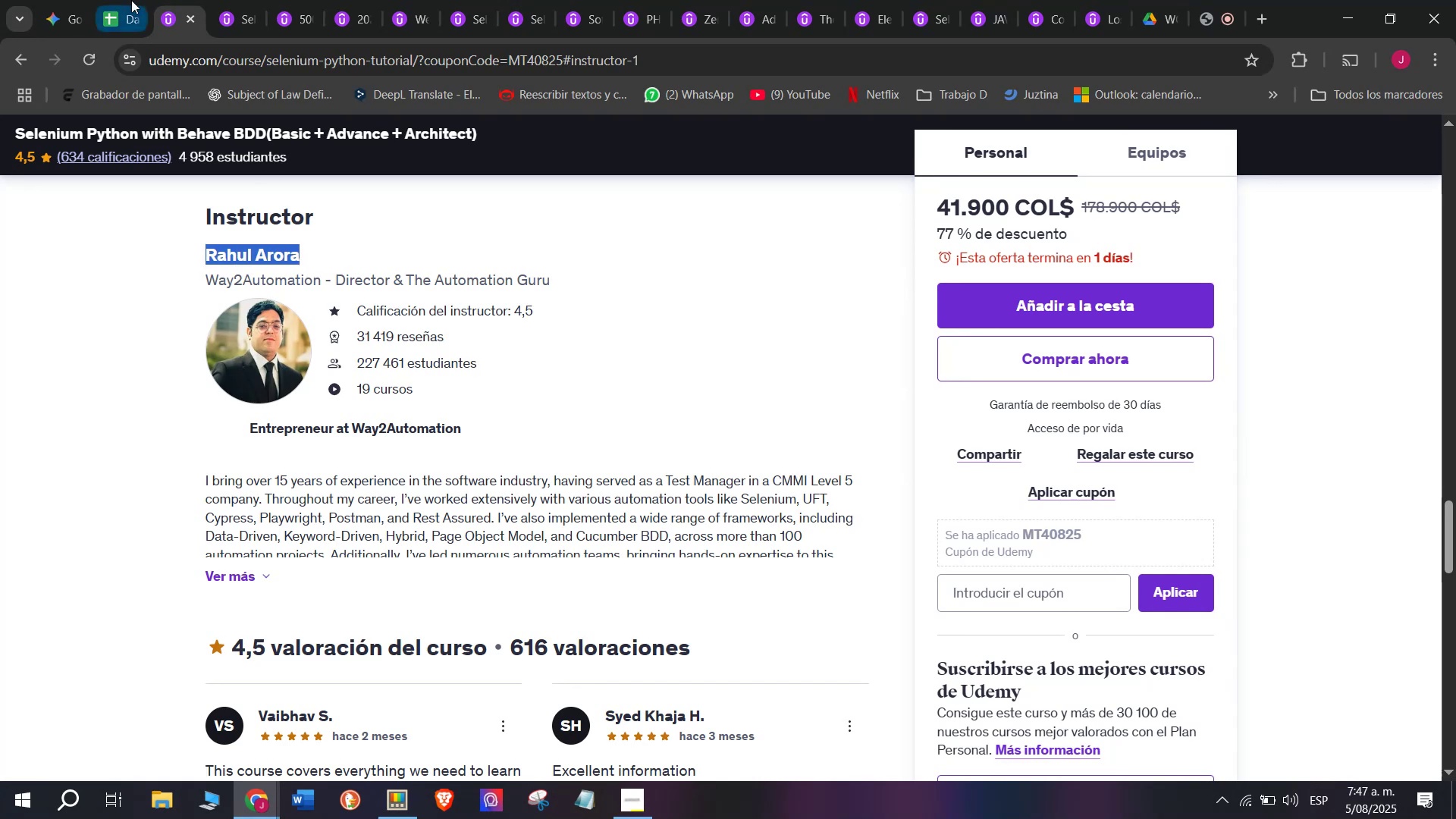 
key(Control+ControlLeft)
 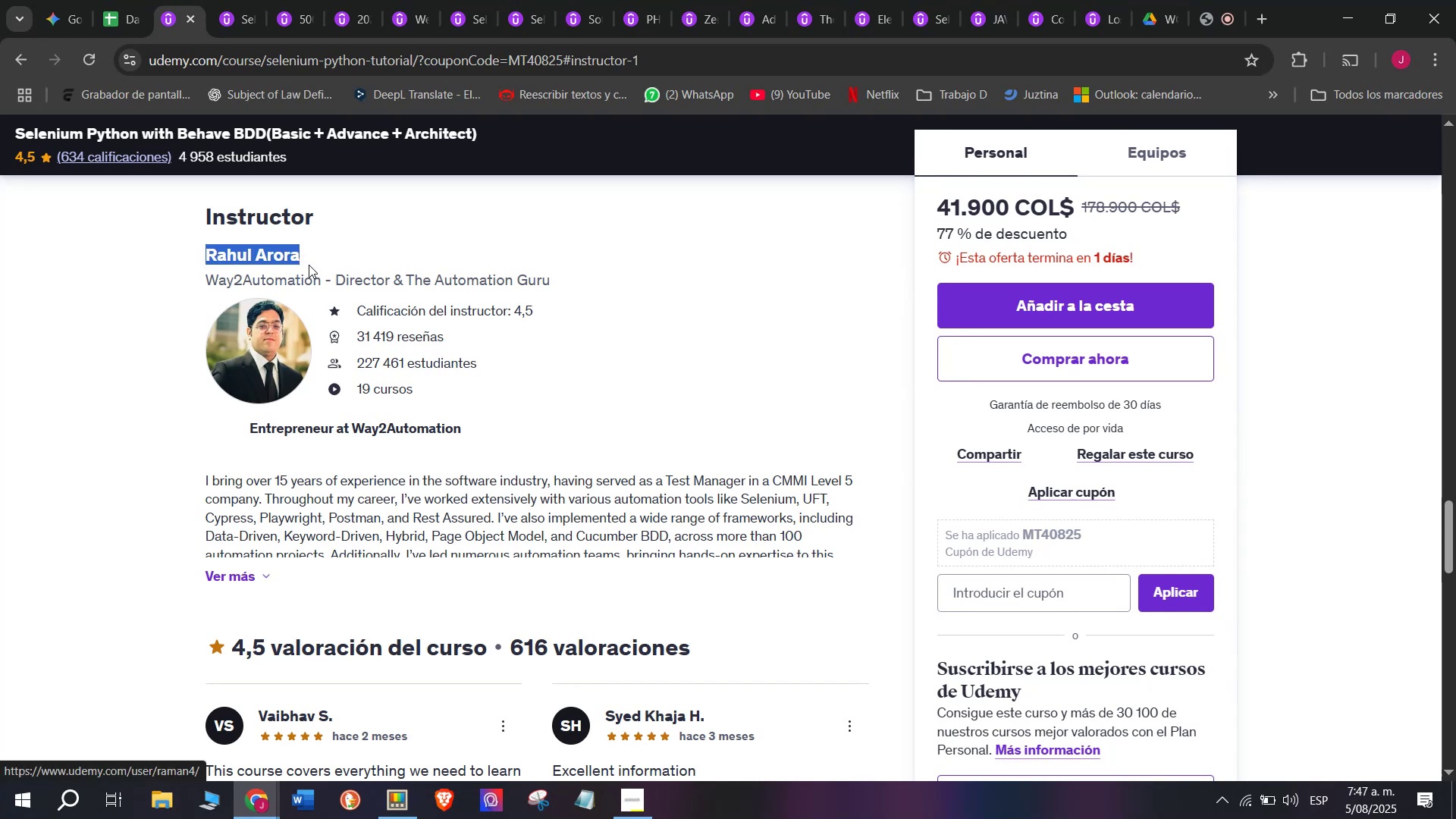 
key(Break)
 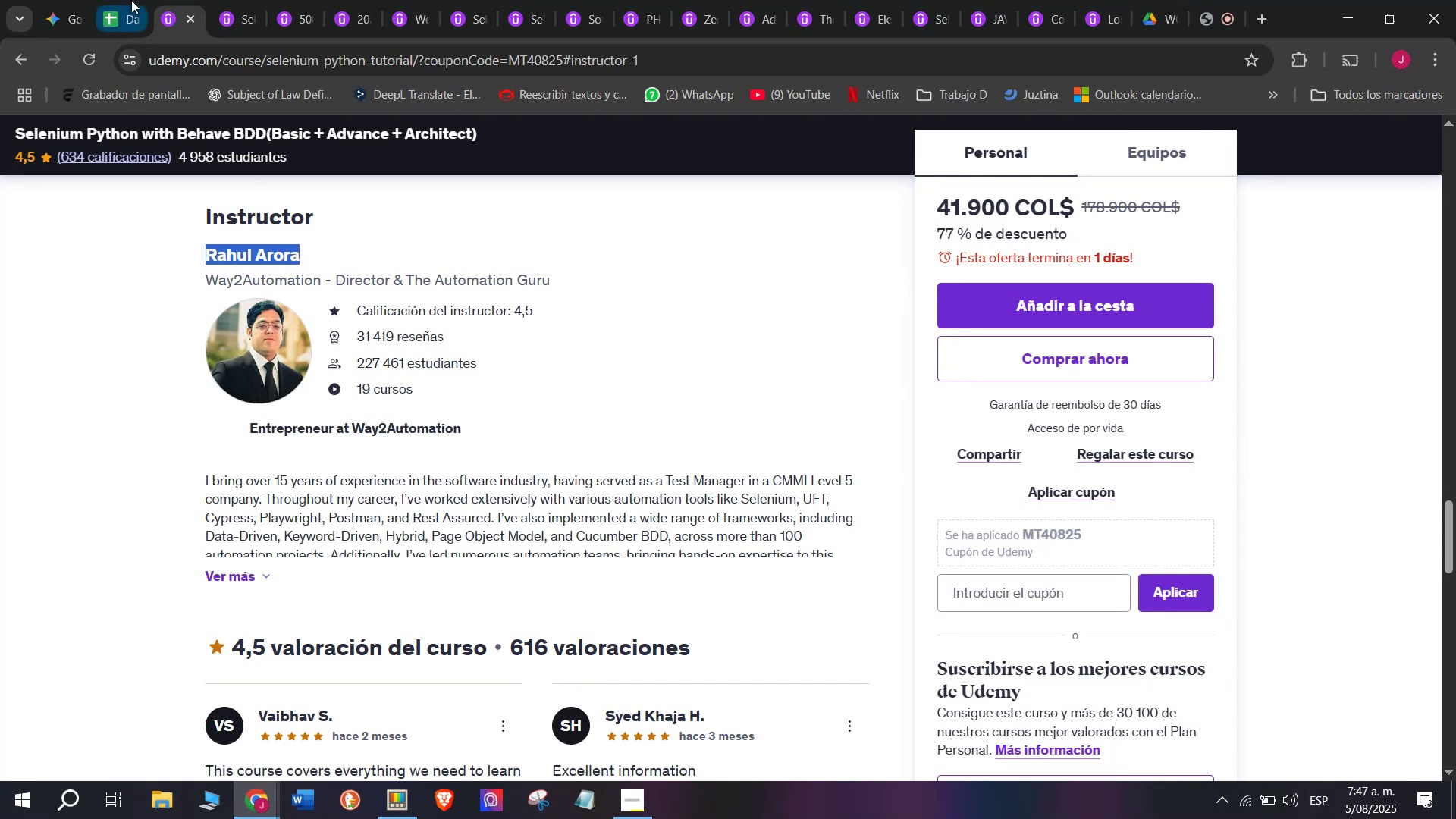 
key(Control+C)
 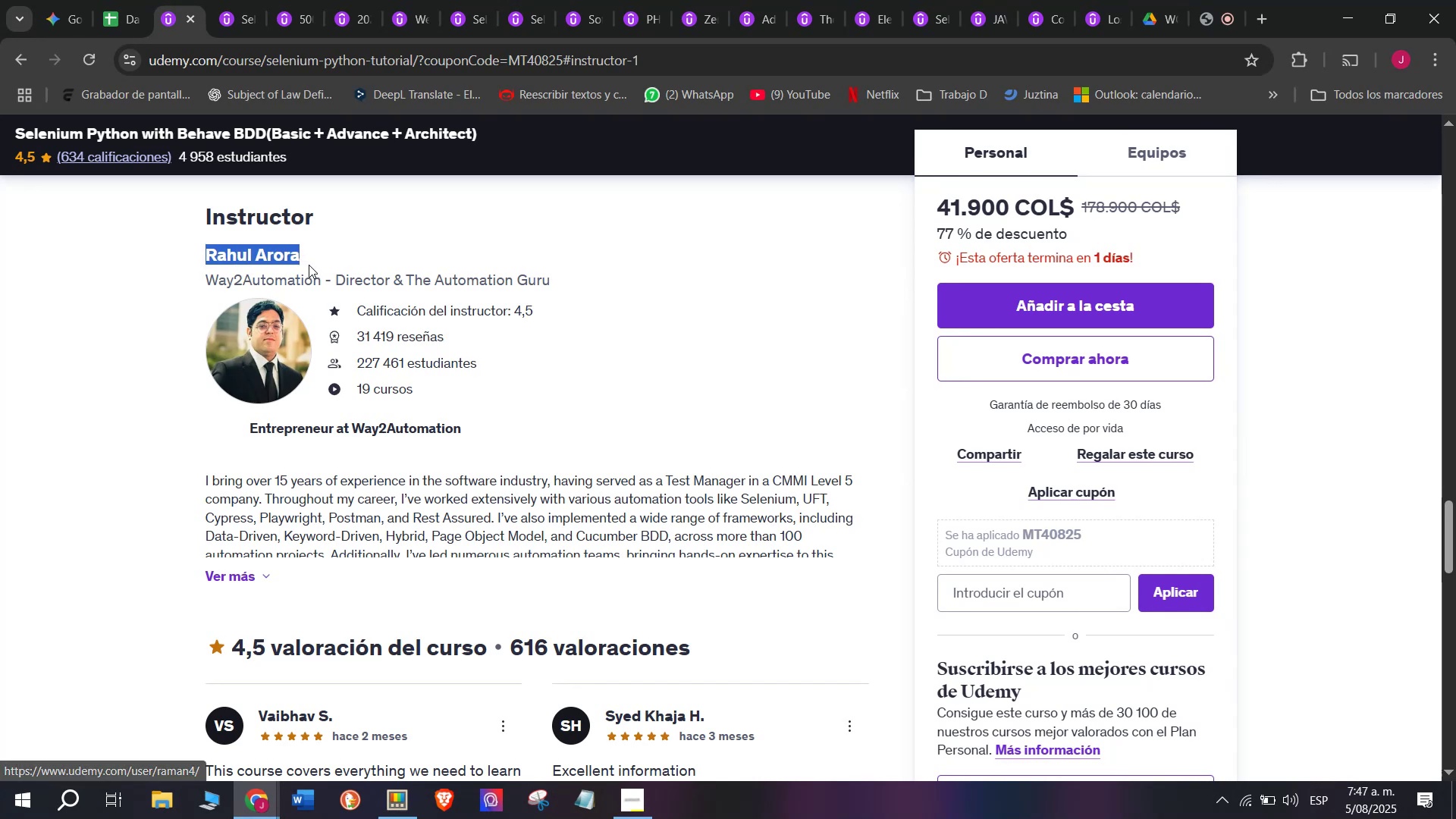 
key(Break)
 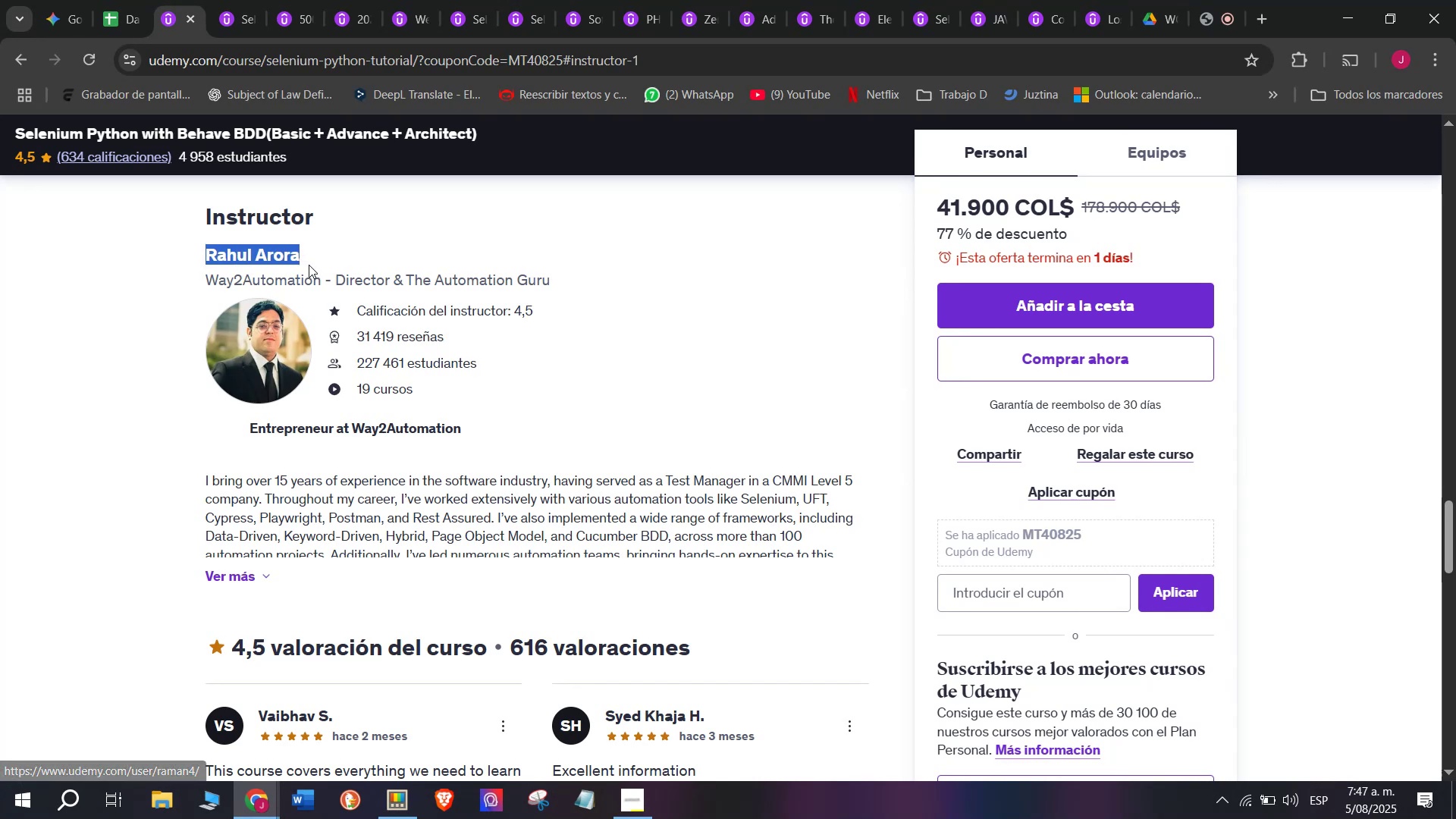 
key(Control+ControlLeft)
 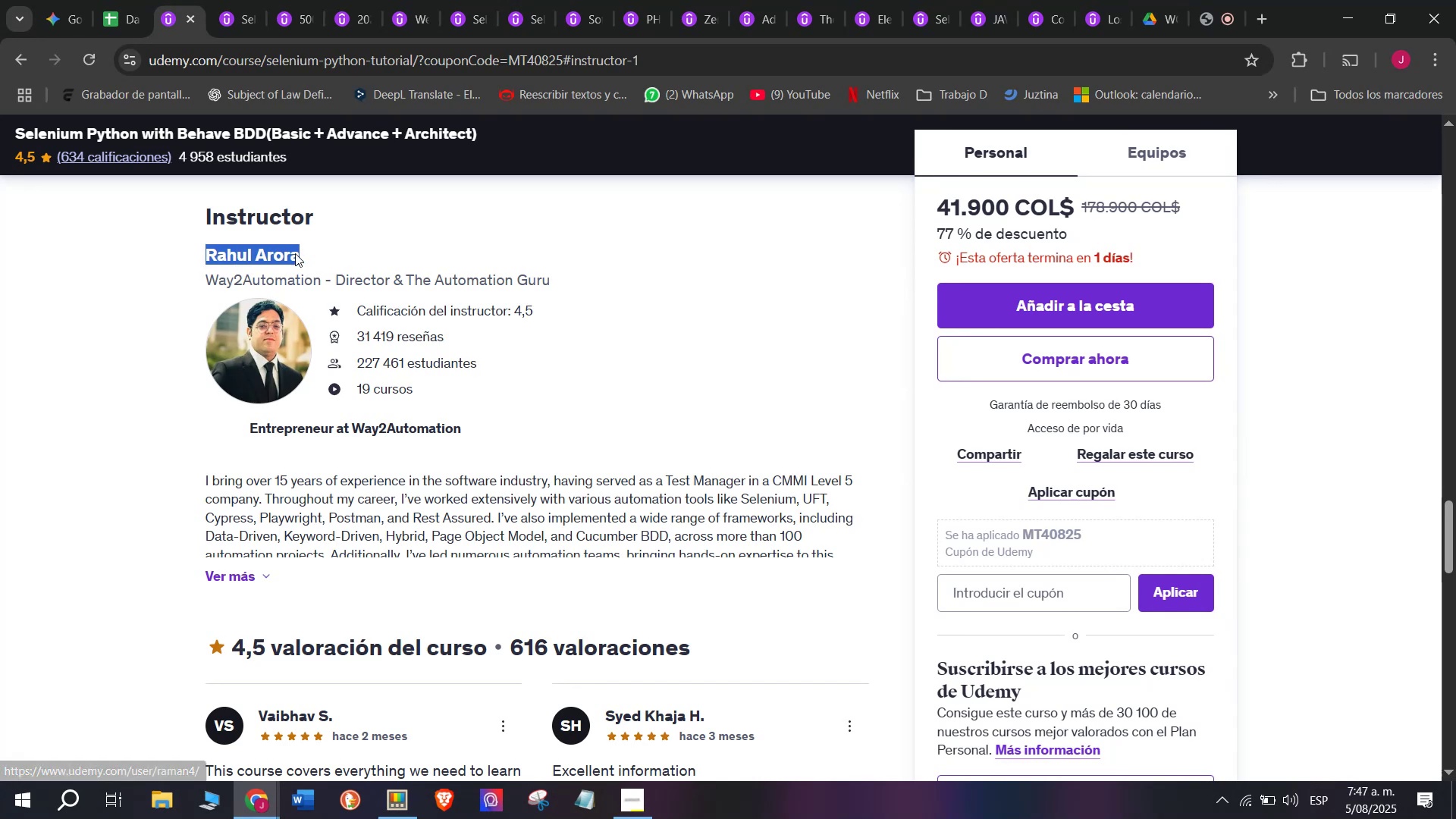 
key(Control+C)
 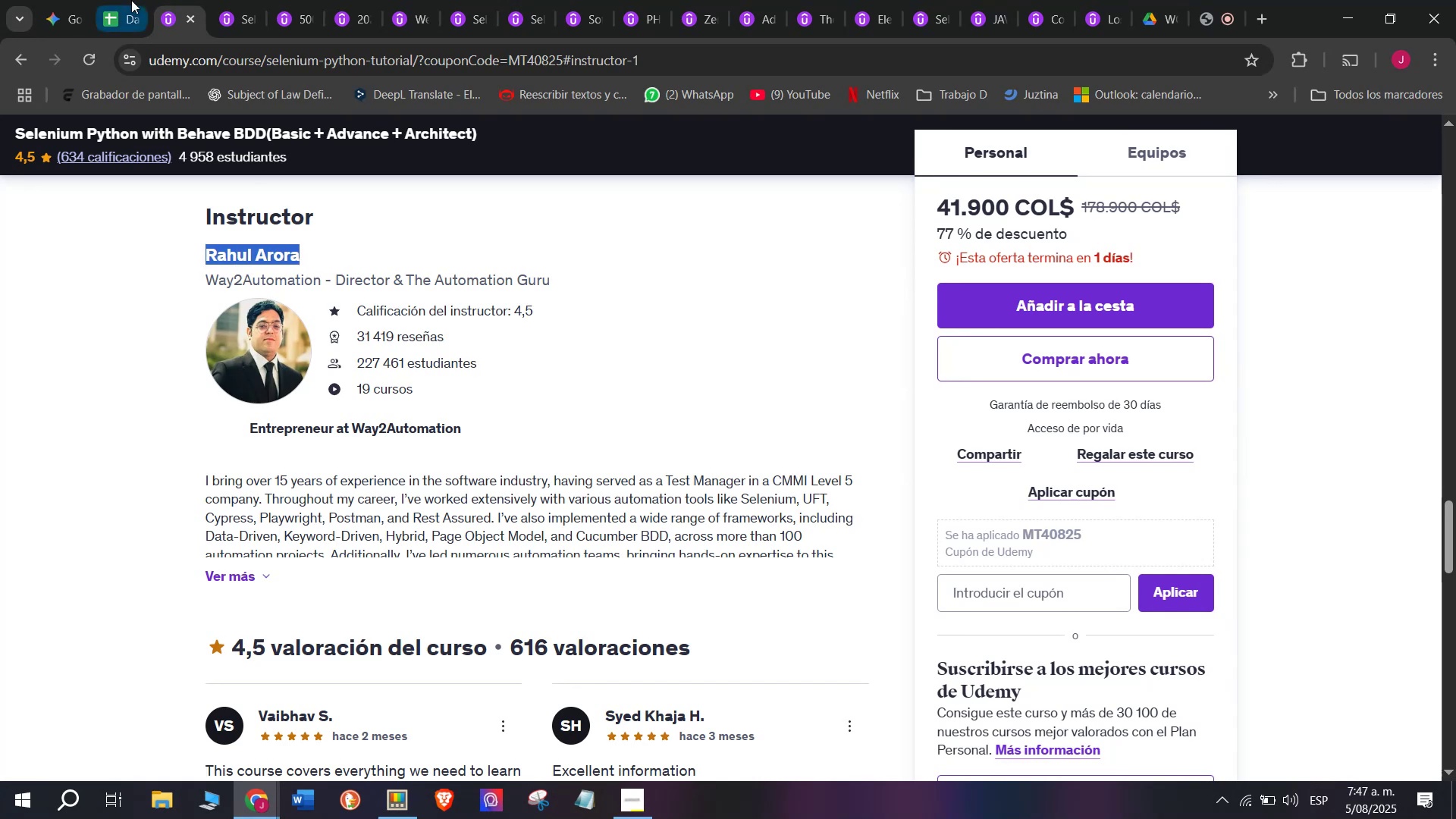 
left_click([131, 0])
 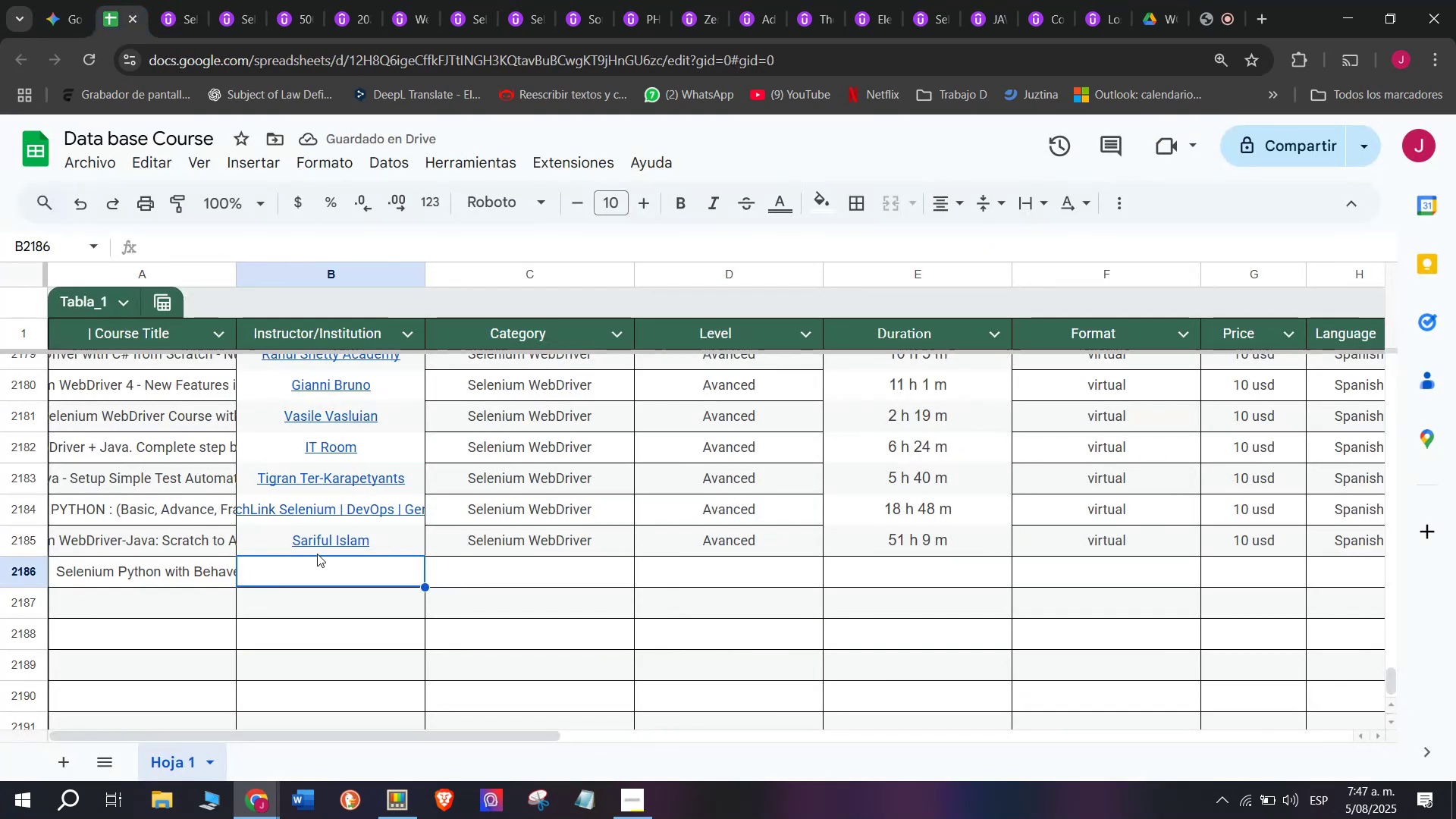 
key(Control+ControlLeft)
 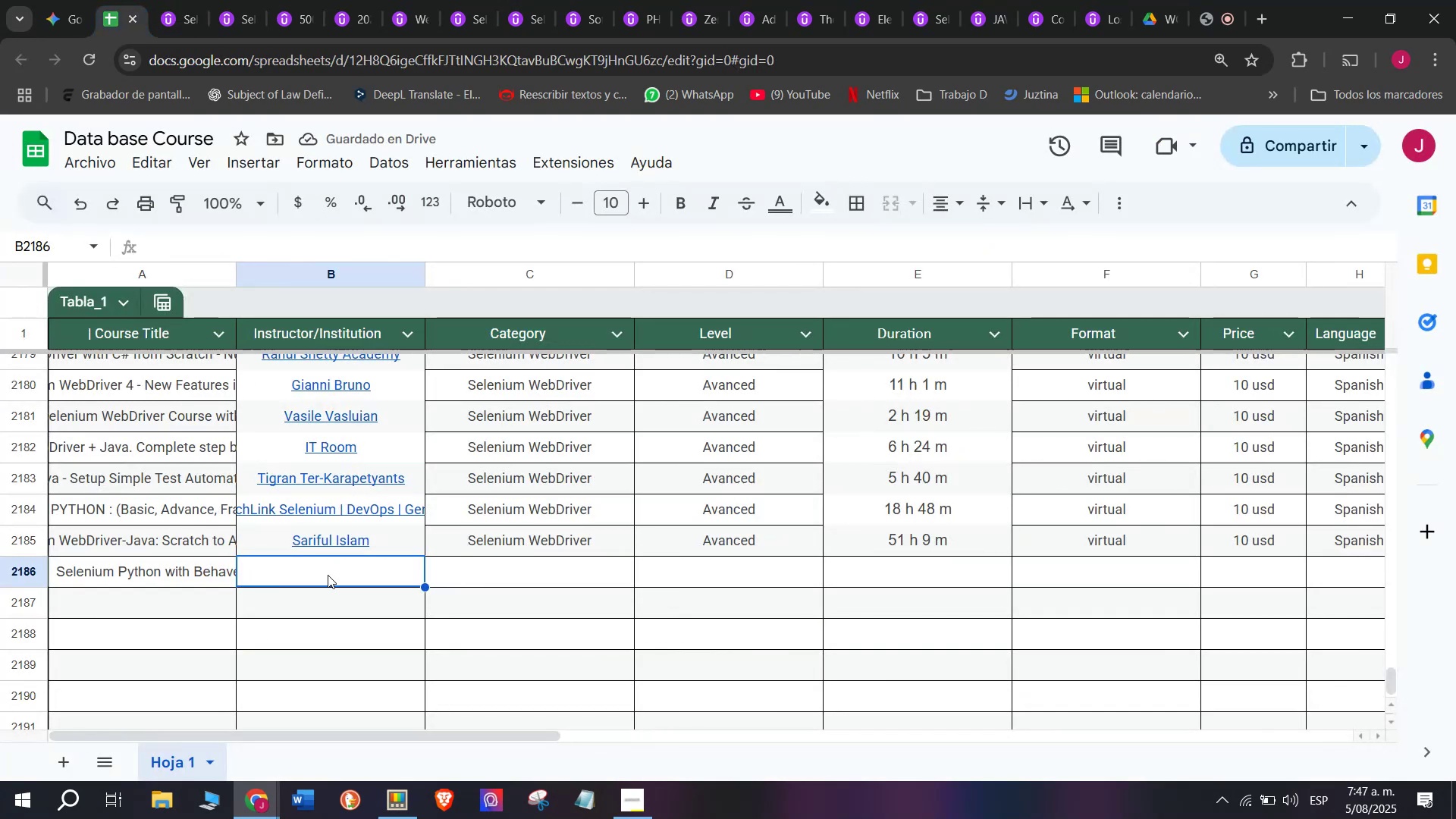 
key(Z)
 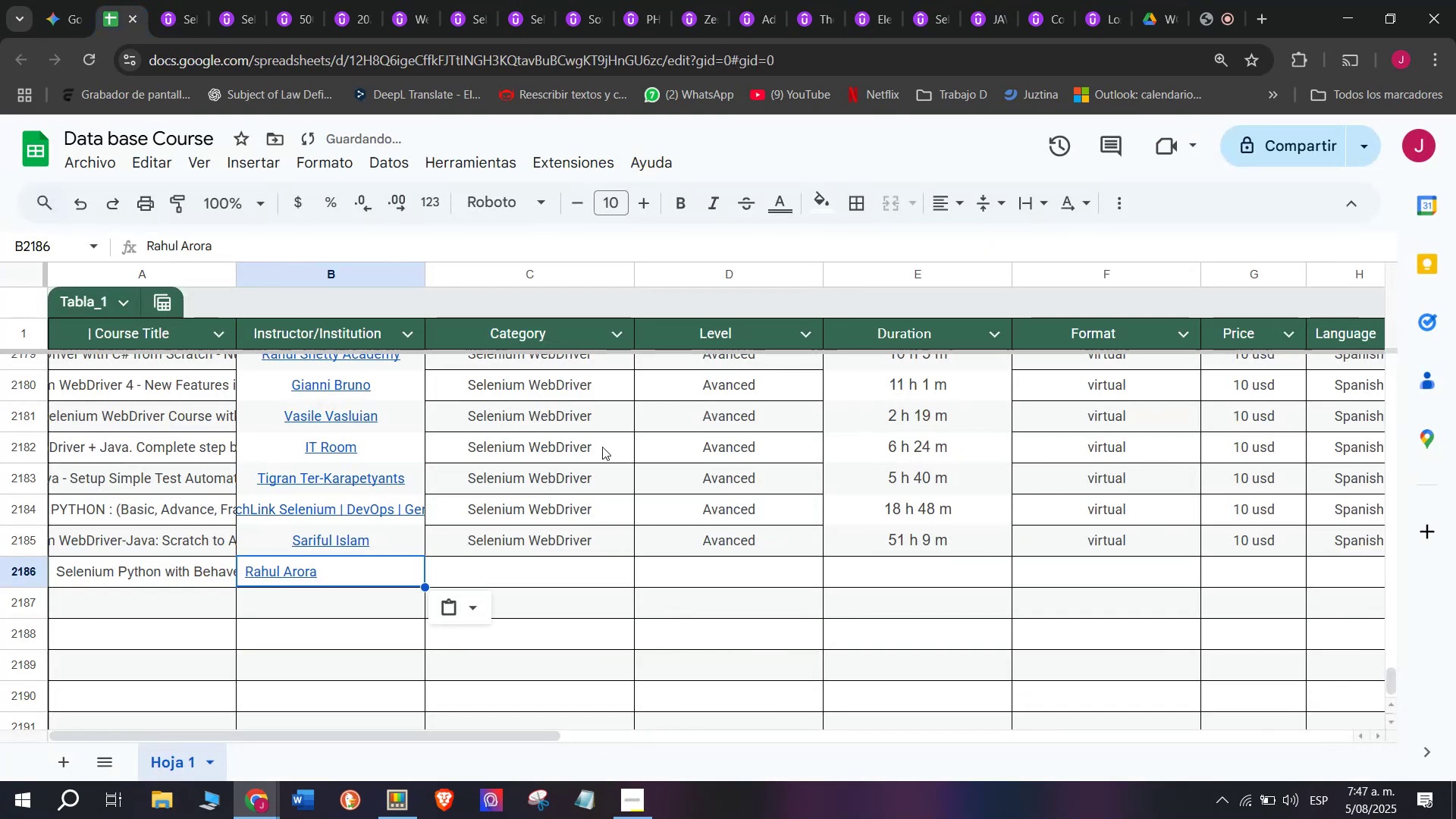 
key(Control+V)
 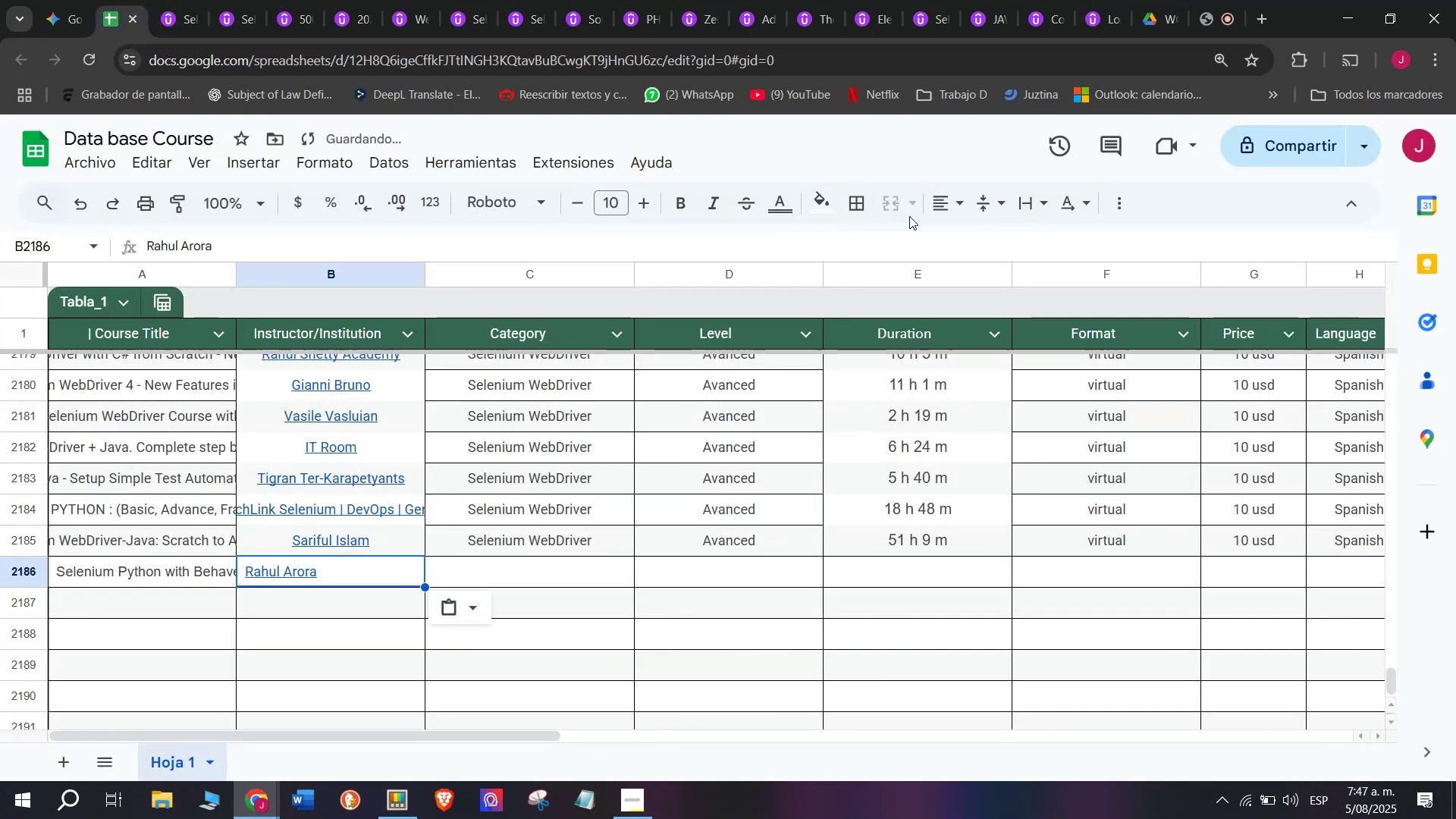 
left_click([946, 209])
 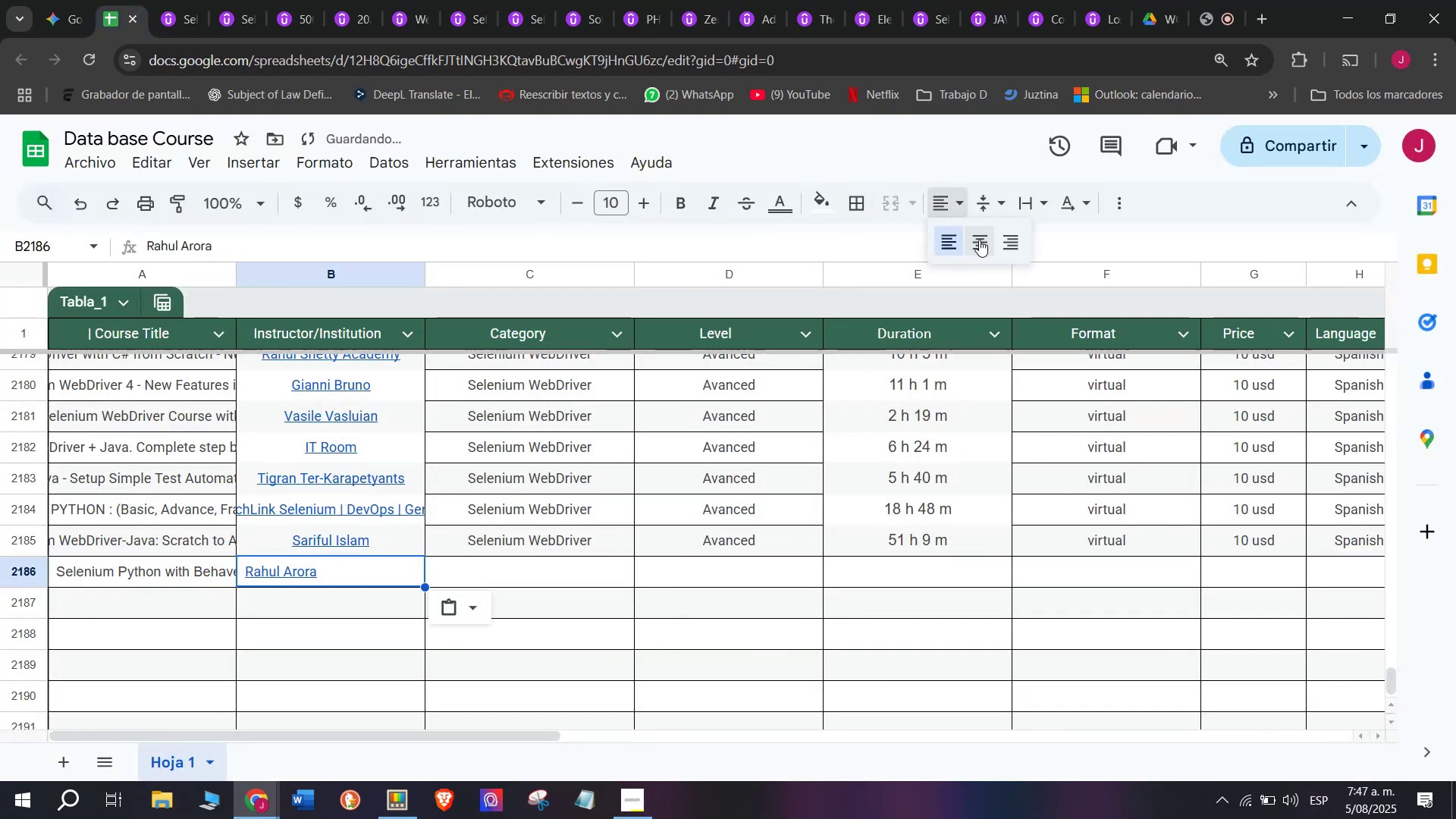 
left_click([981, 241])
 